 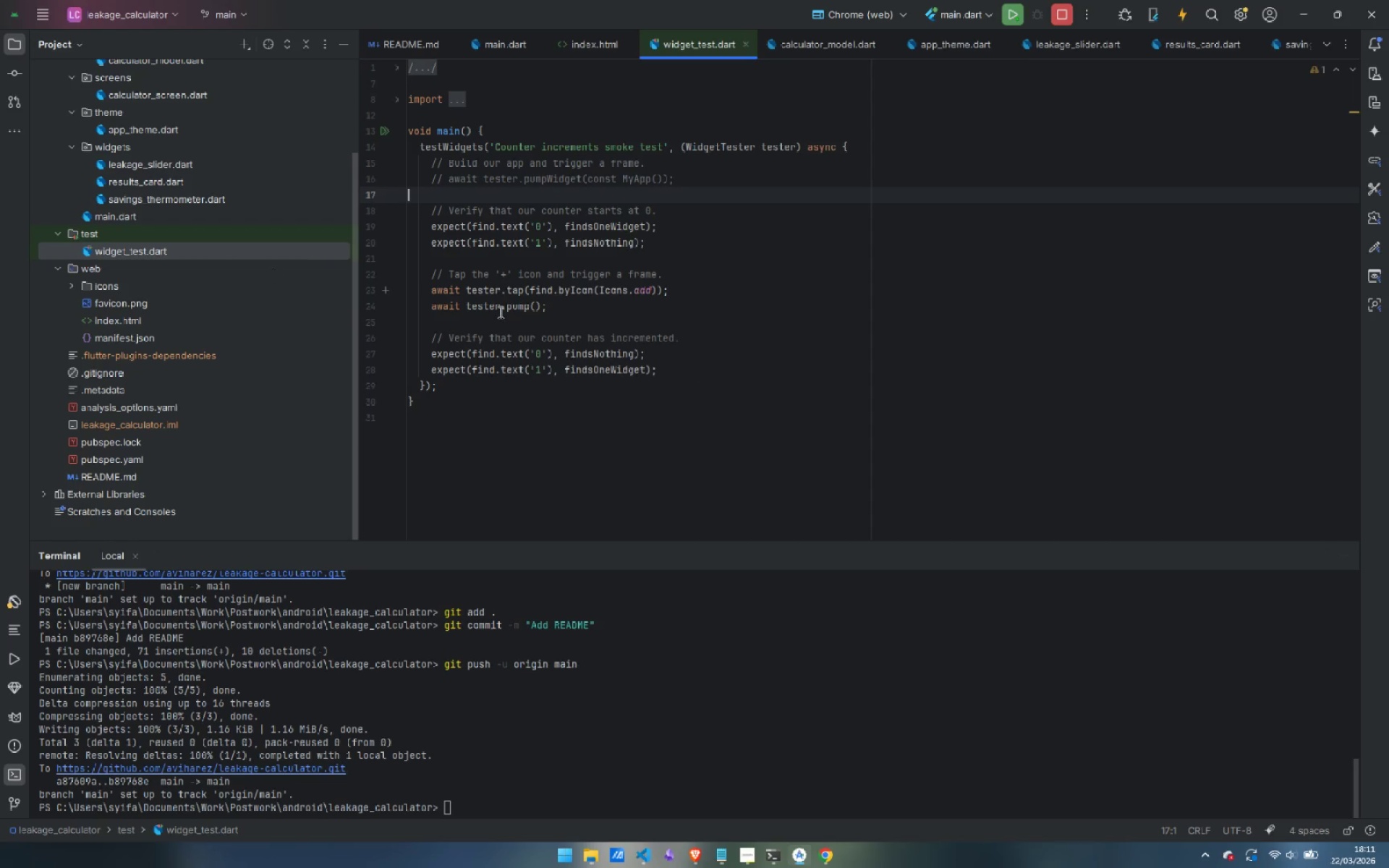 
scroll: coordinate [634, 467], scroll_direction: up, amount: 6.0
 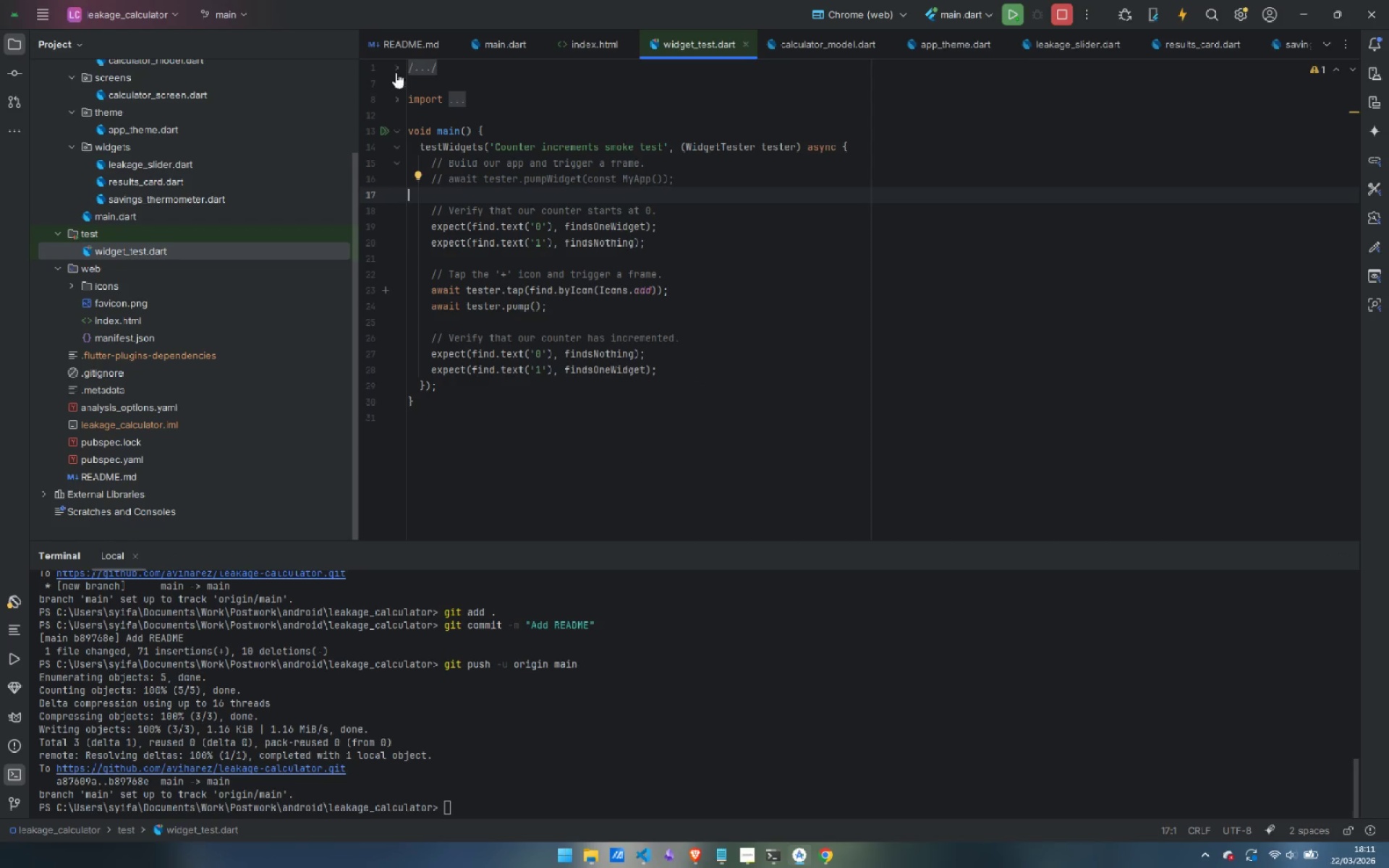 
left_click([399, 69])
 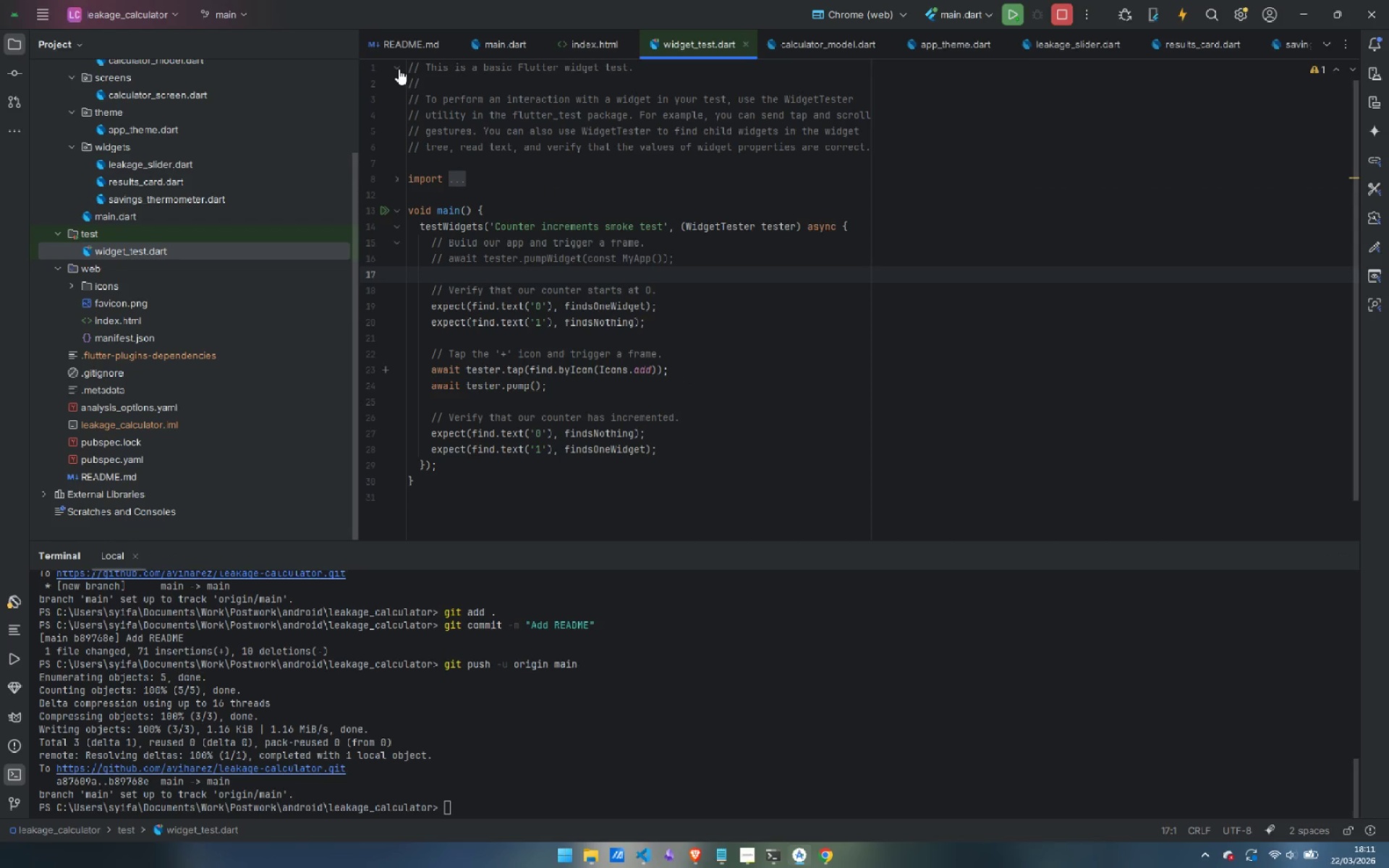 
left_click([399, 69])
 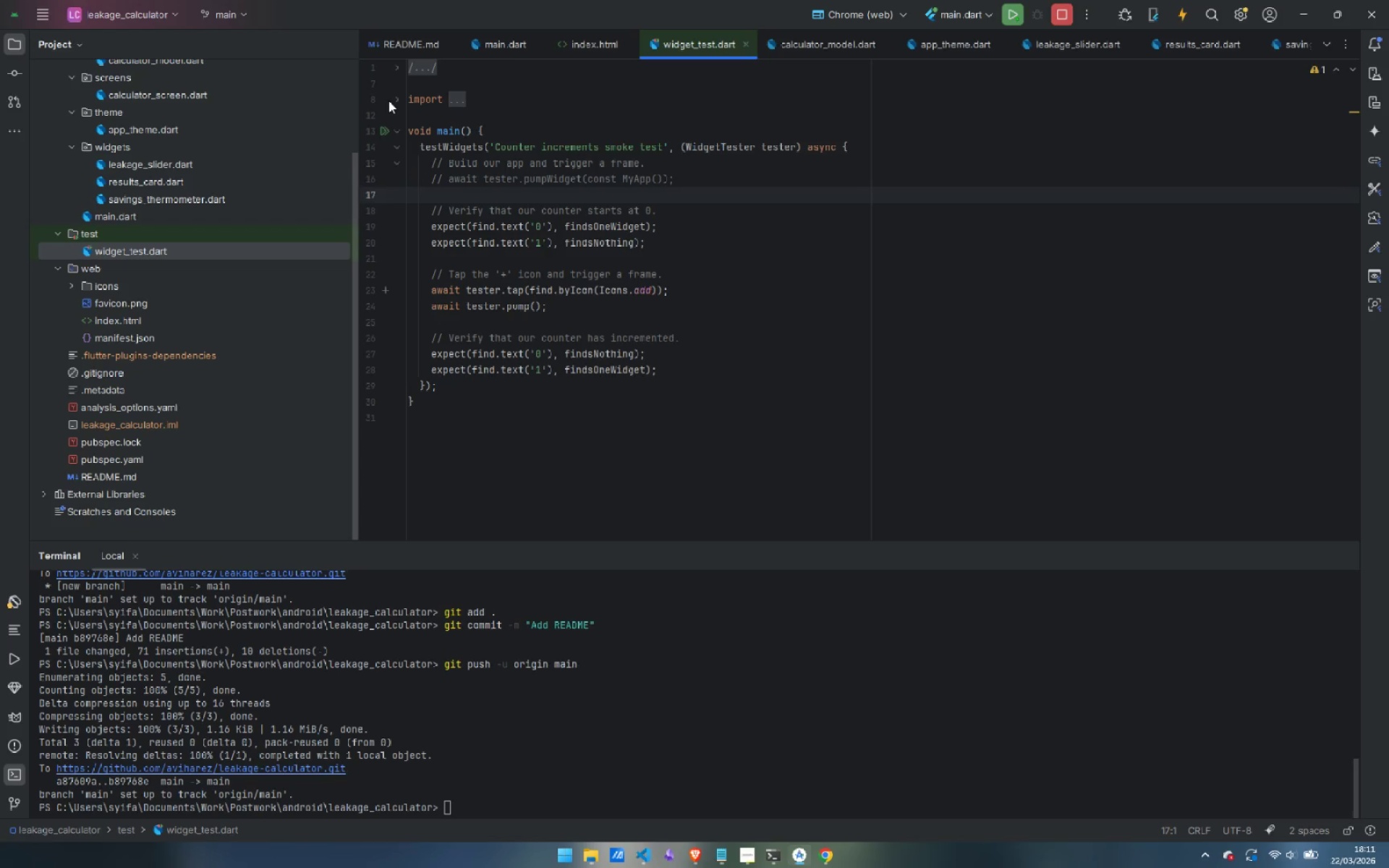 
double_click([398, 98])
 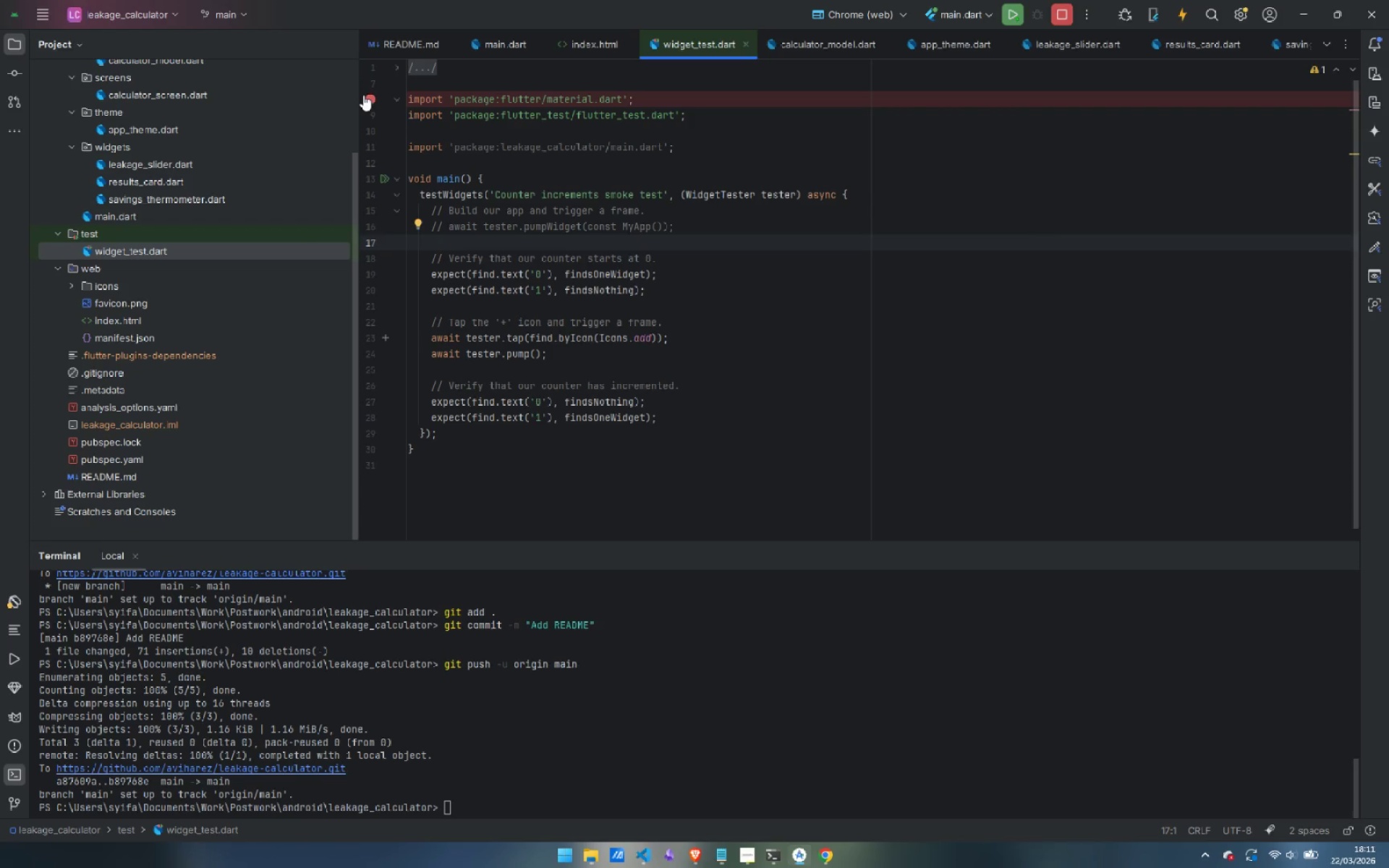 
left_click([371, 95])
 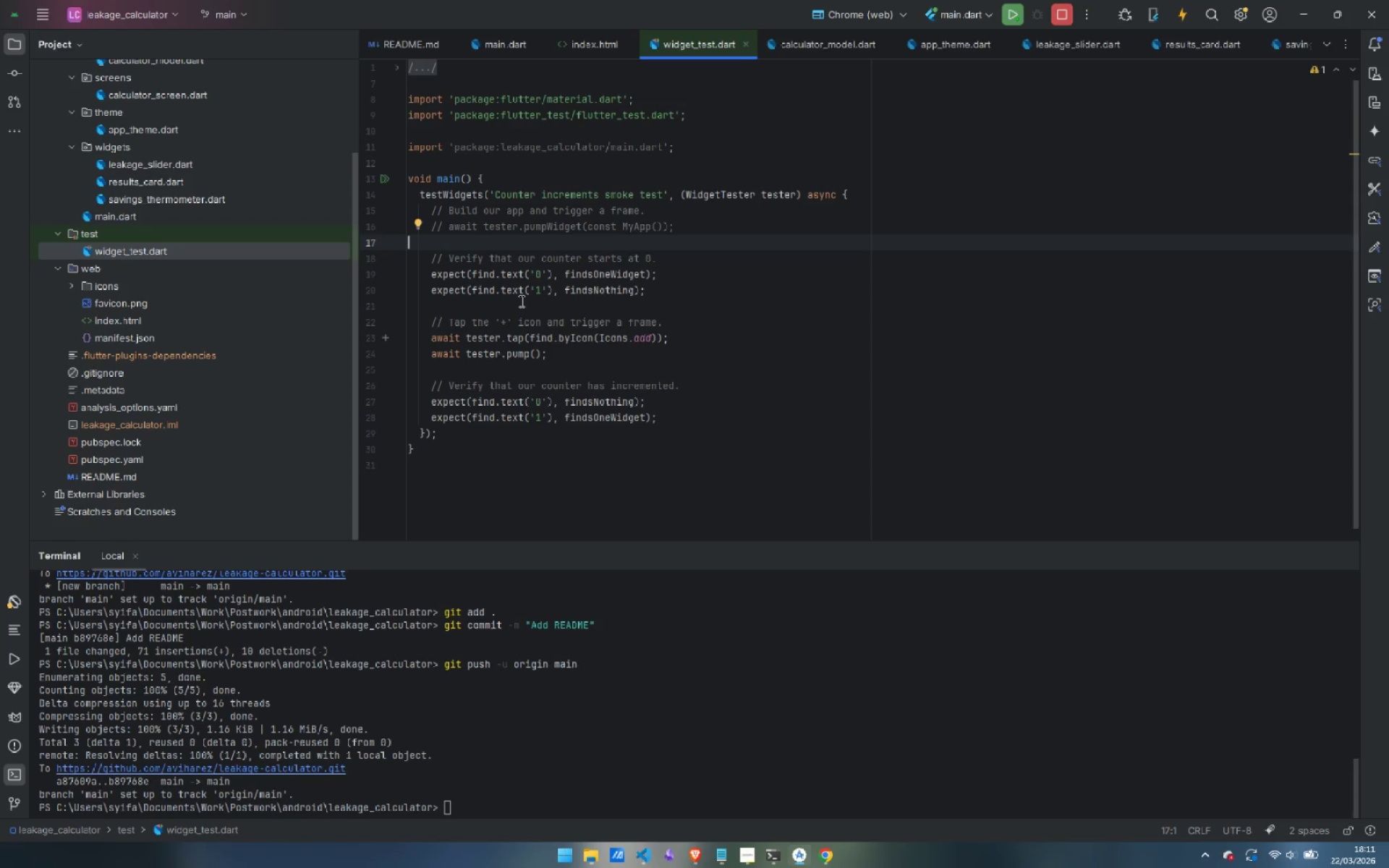 
wait(8.25)
 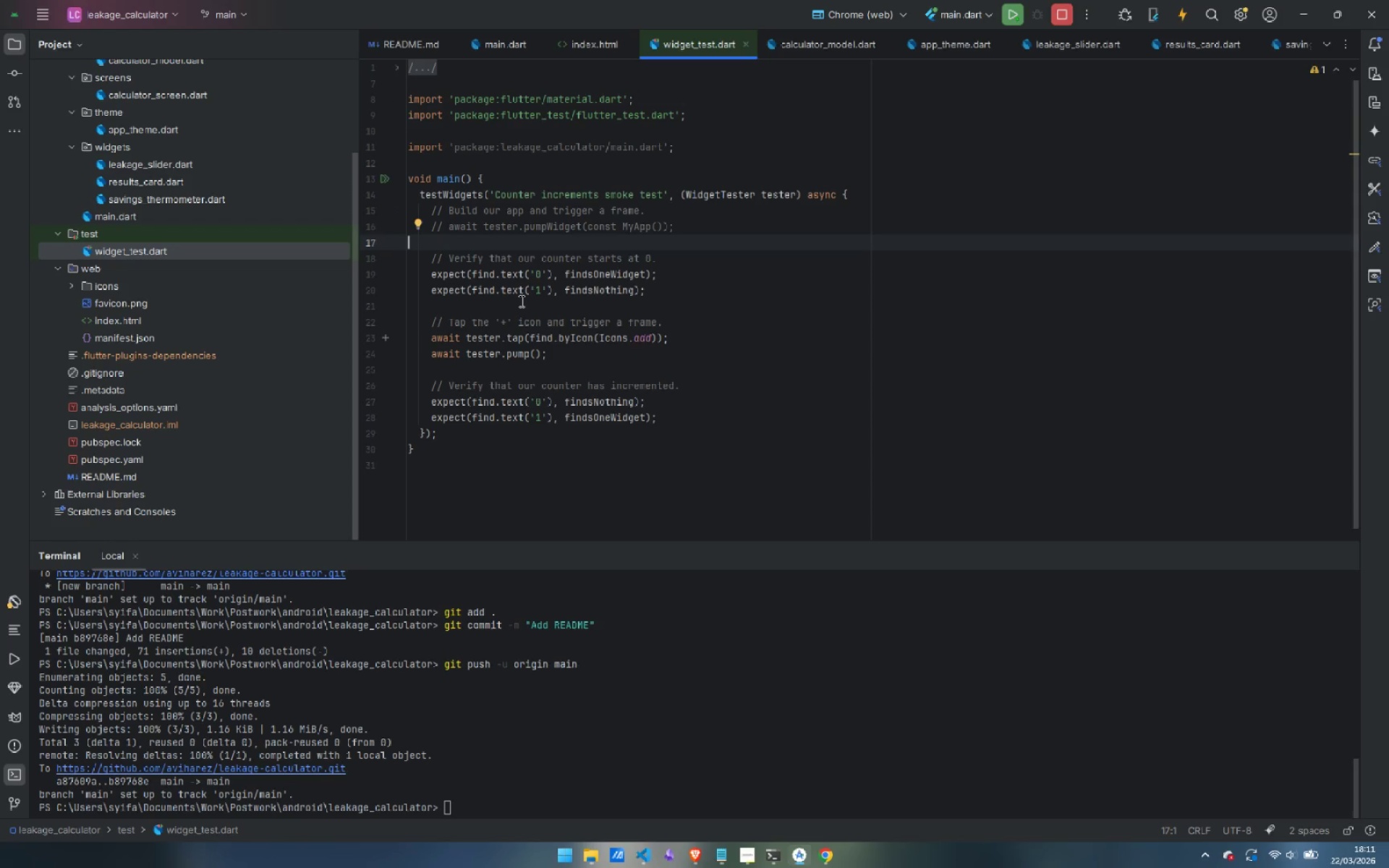 
left_click_drag(start_coordinate=[446, 481], to_coordinate=[323, 104])
 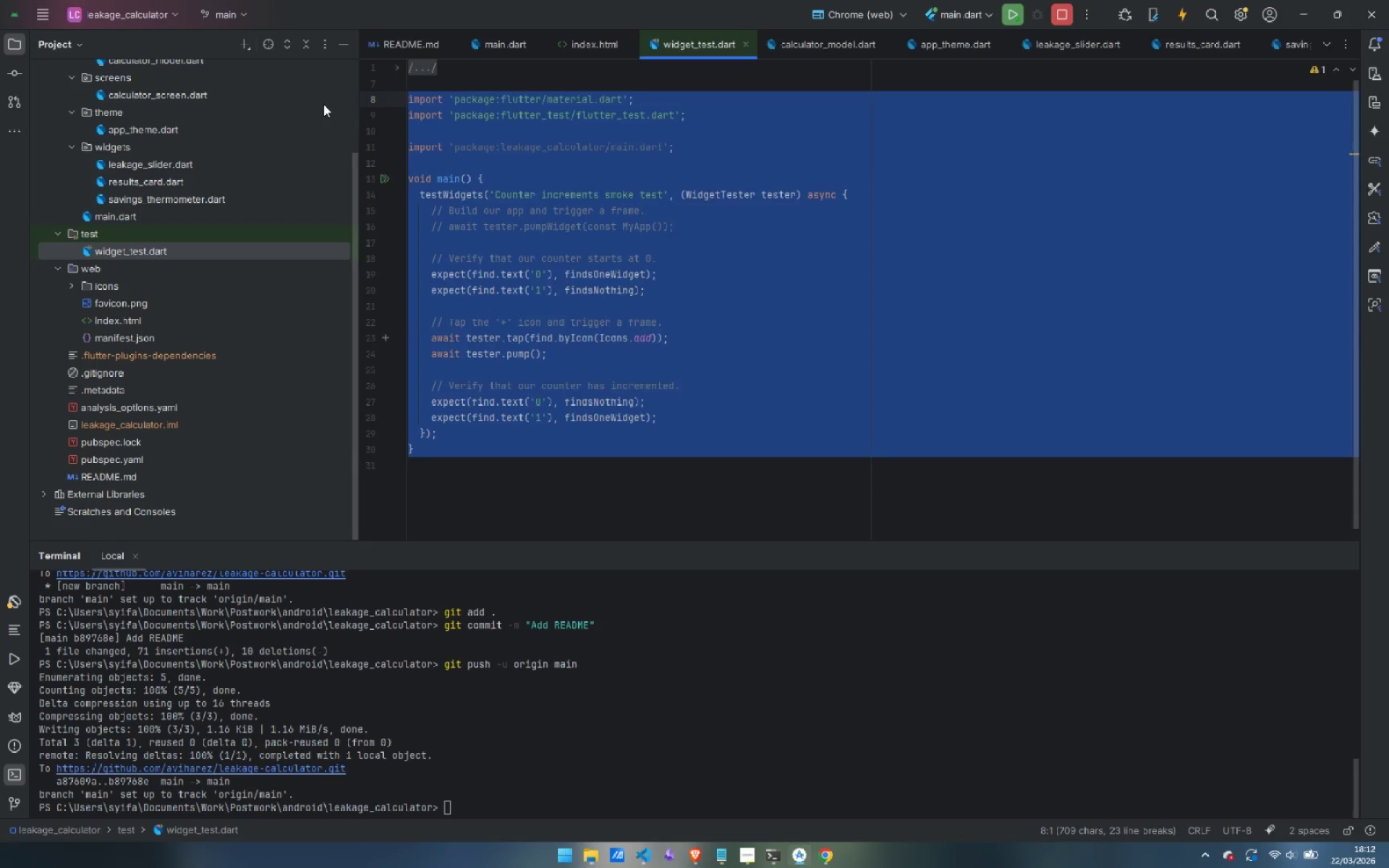 
key(Backspace)
 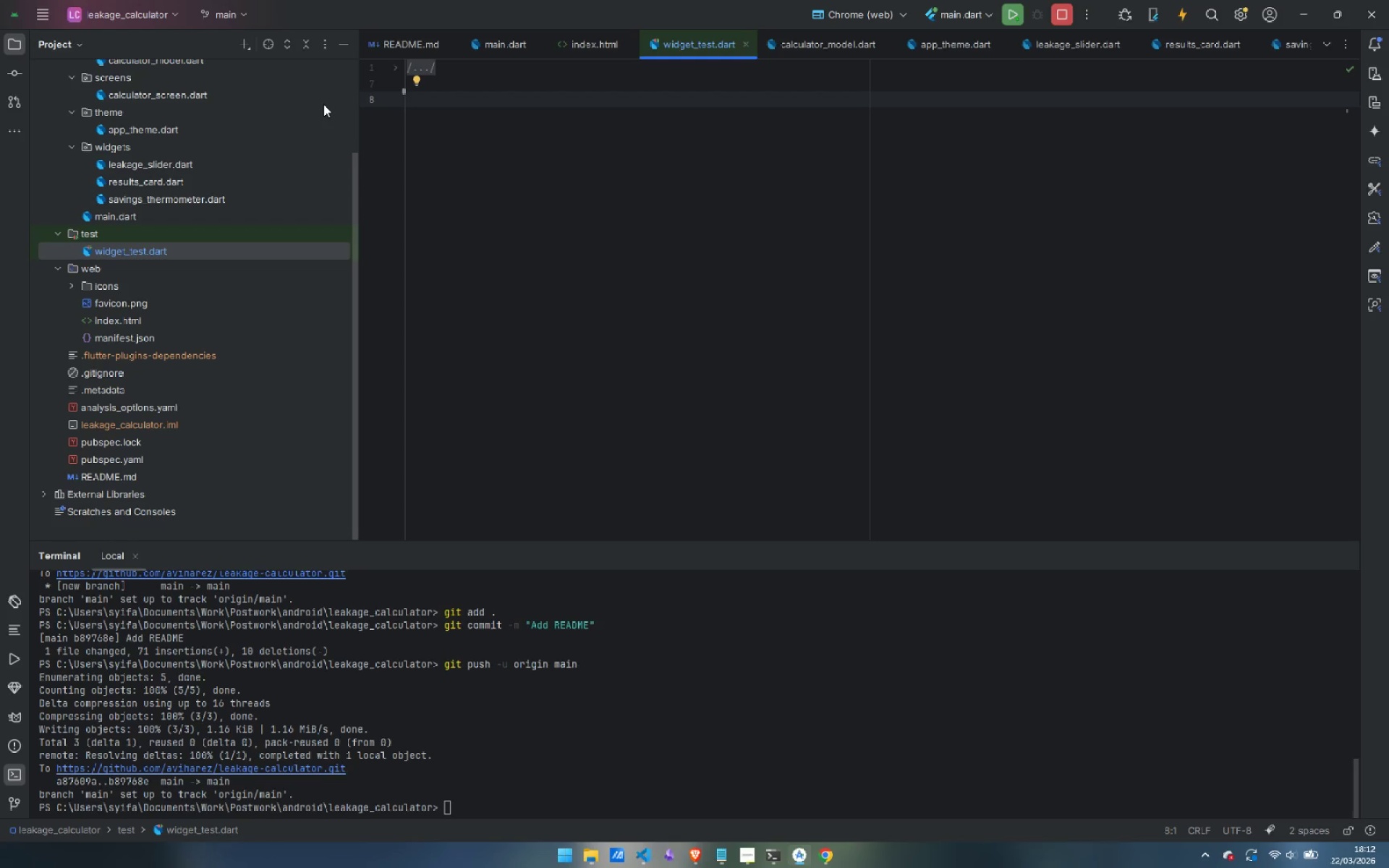 
wait(24.58)
 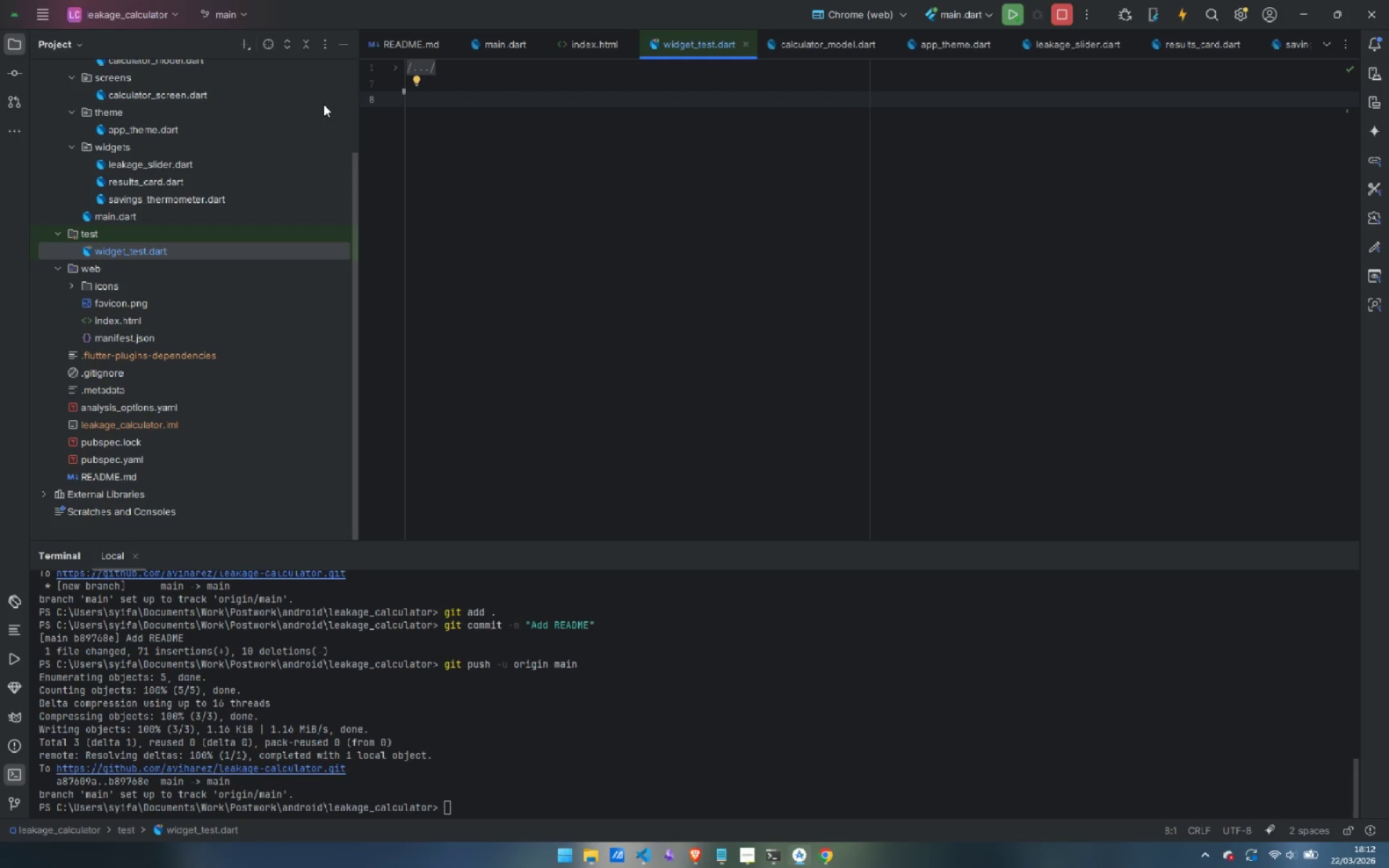 
type(void main() {)
 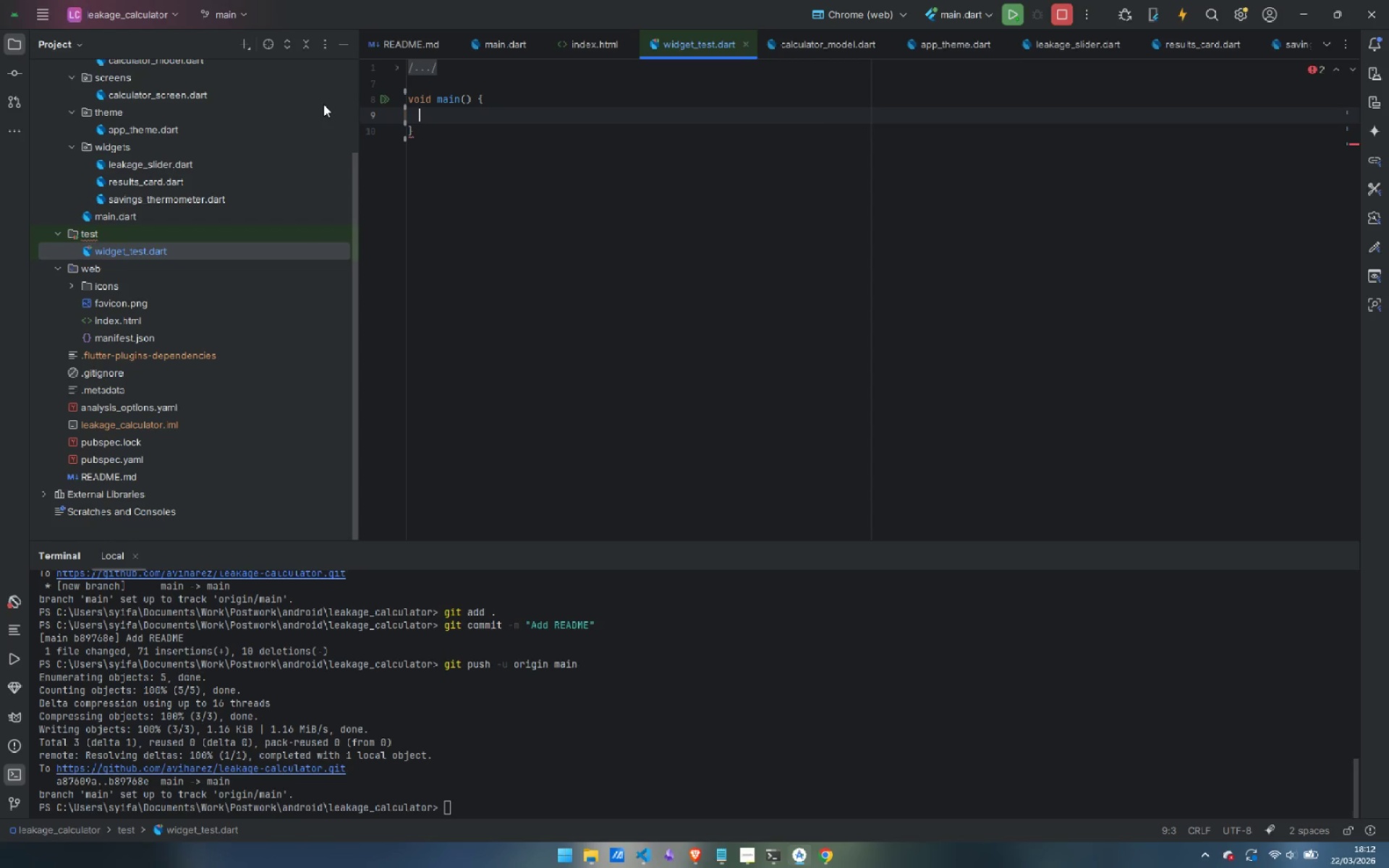 
 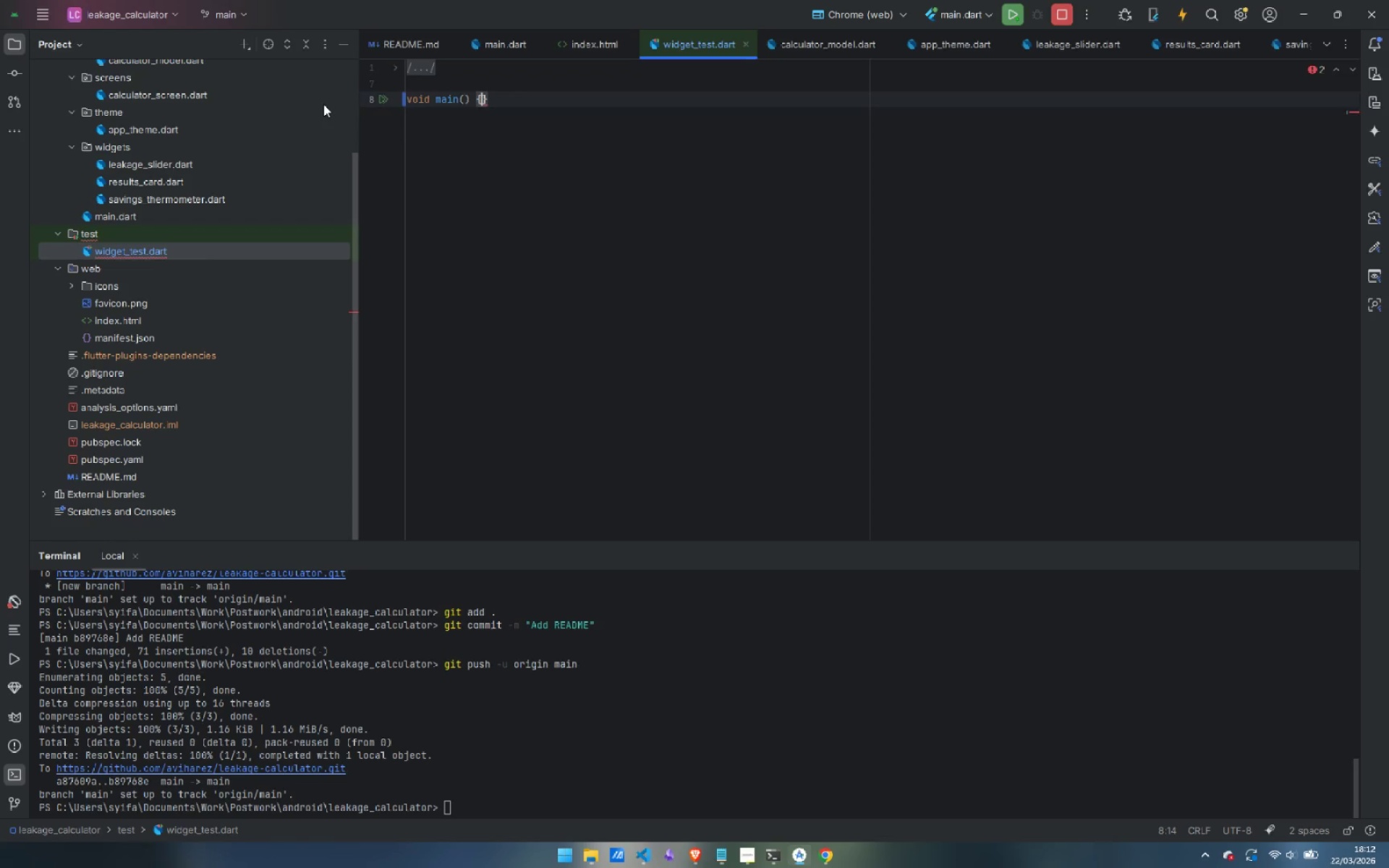 
key(Enter)
 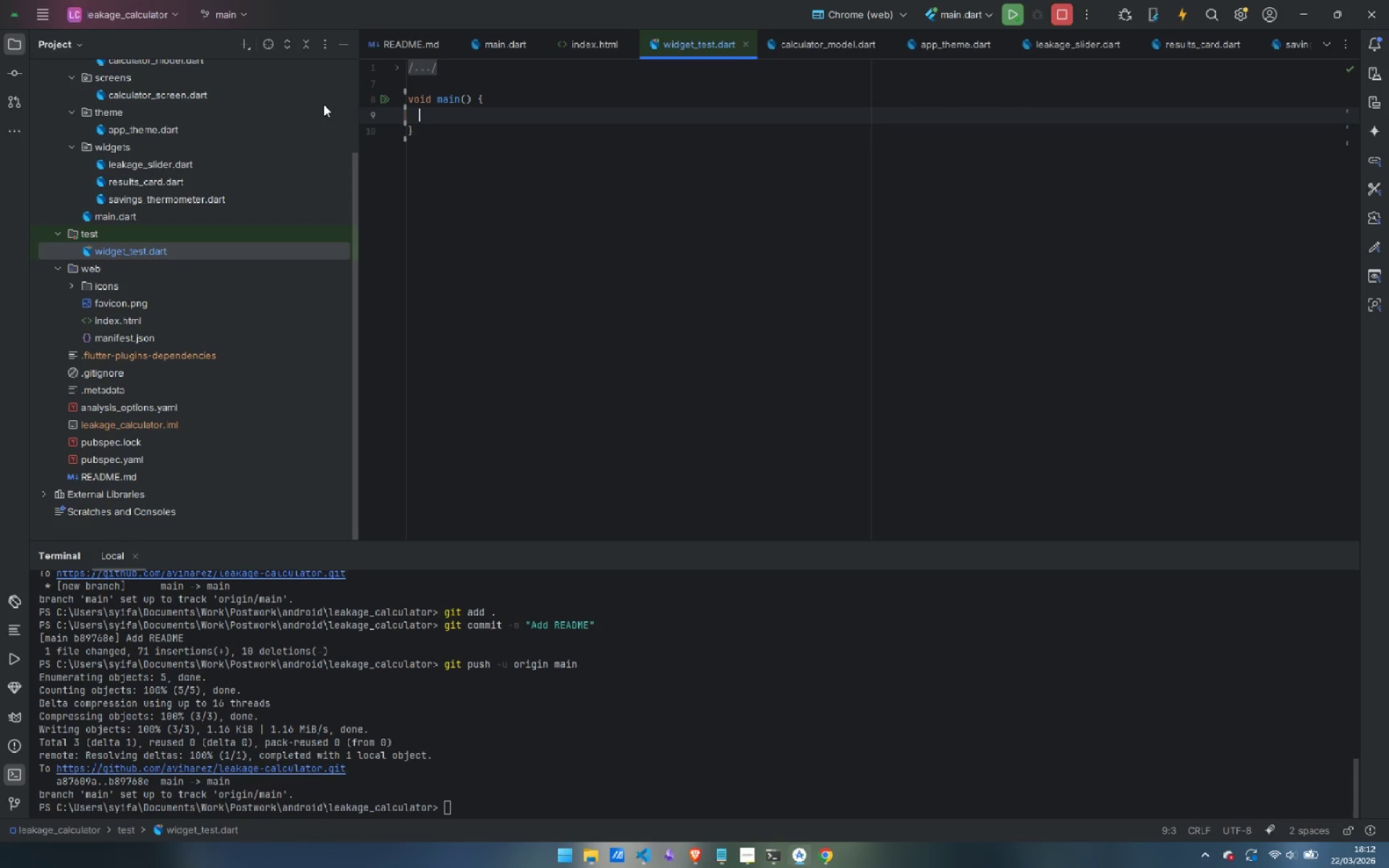 
type(testW)
 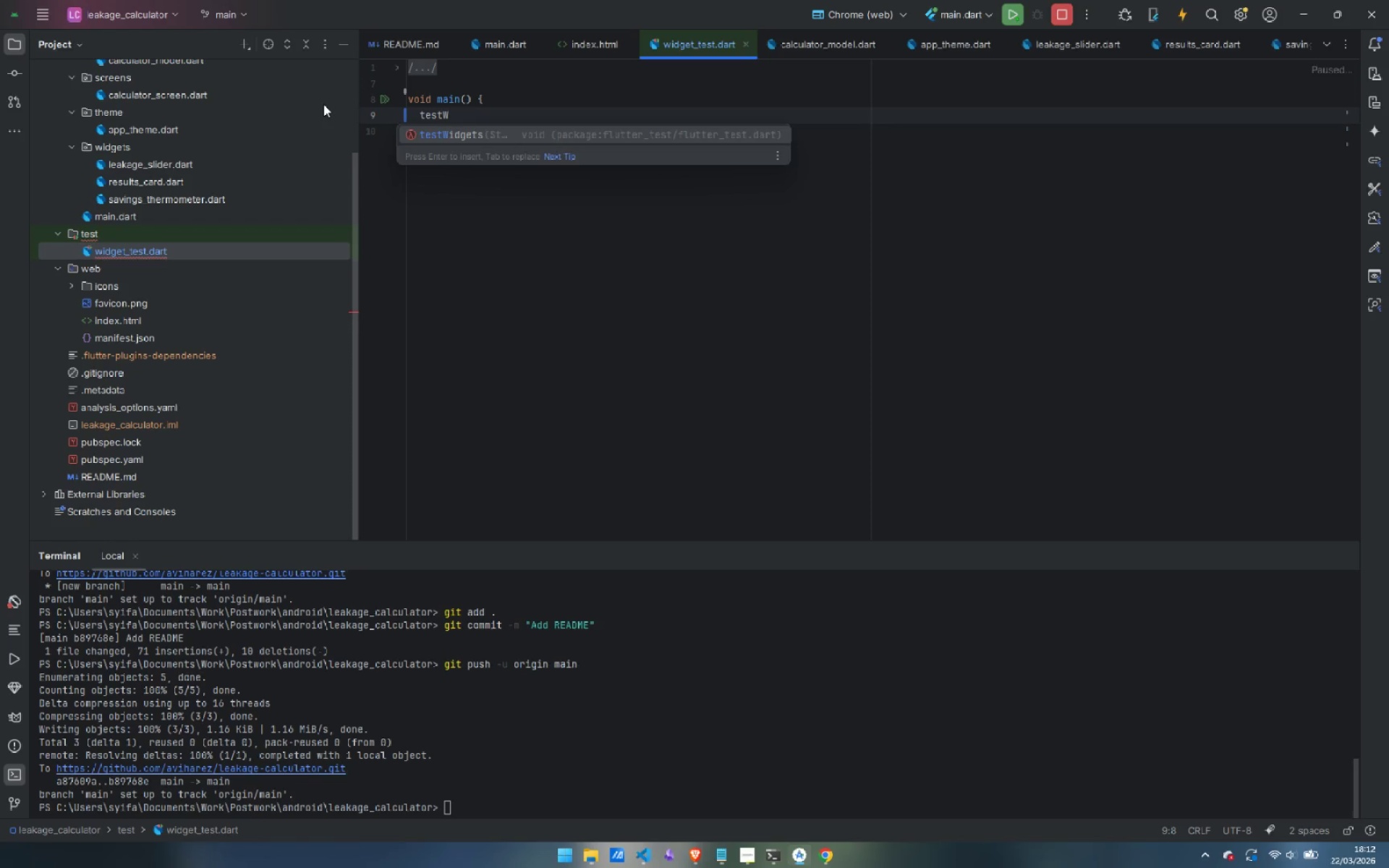 
key(Enter)
 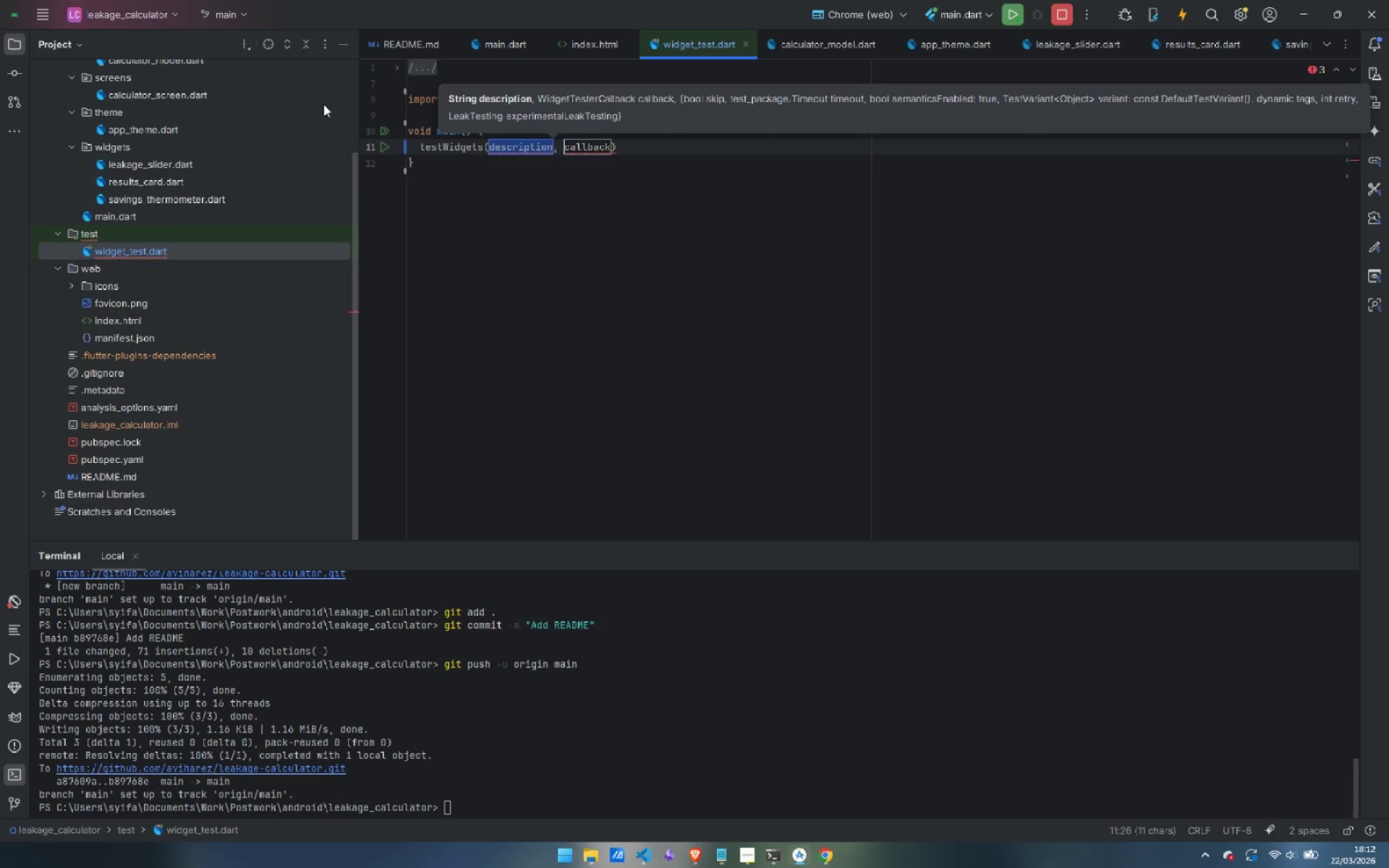 
type('Calculator renders withpout)
key(Backspace)
key(Backspace)
key(Backspace)
key(Backspace)
type(out error)
 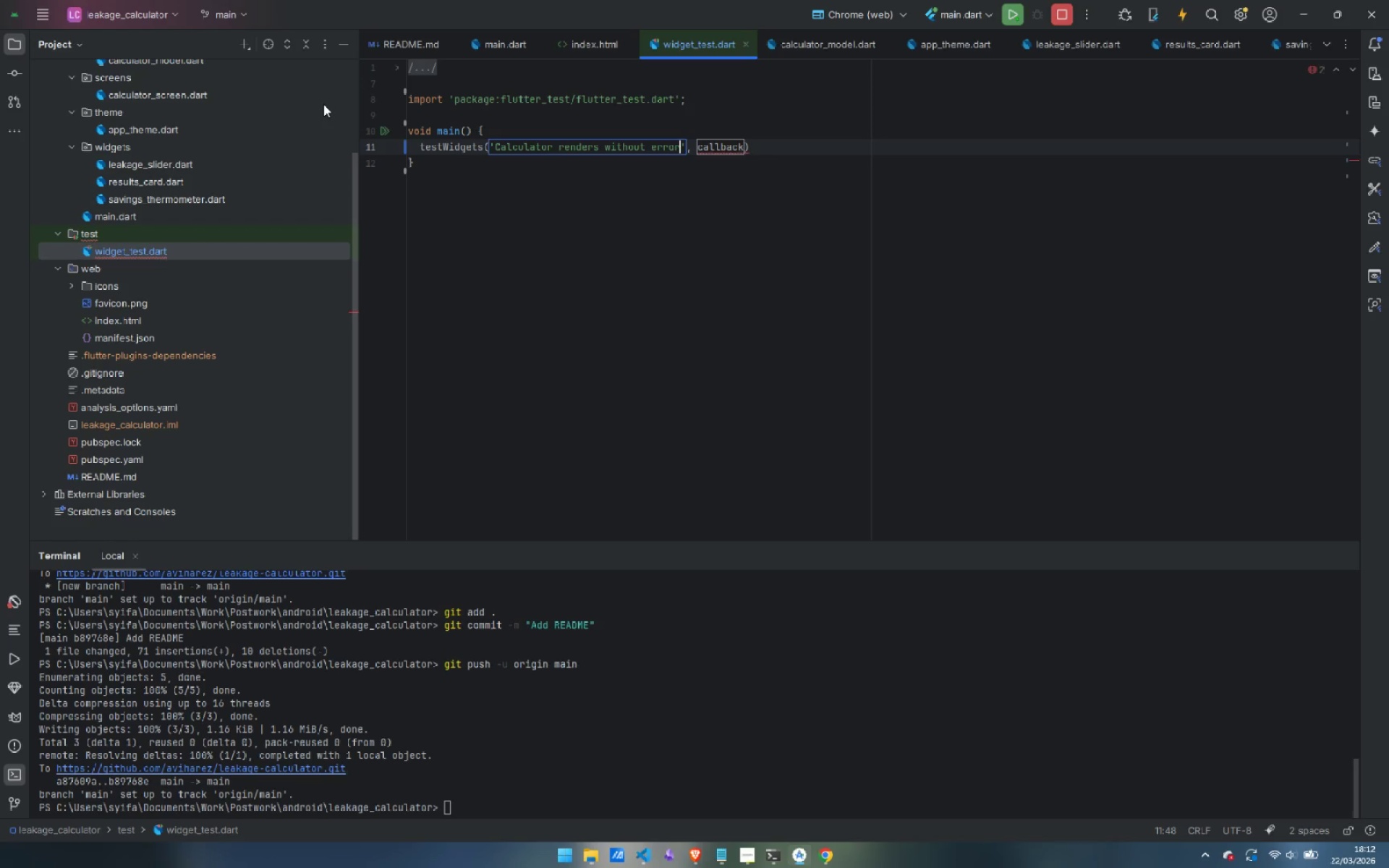 
key(ArrowRight)
 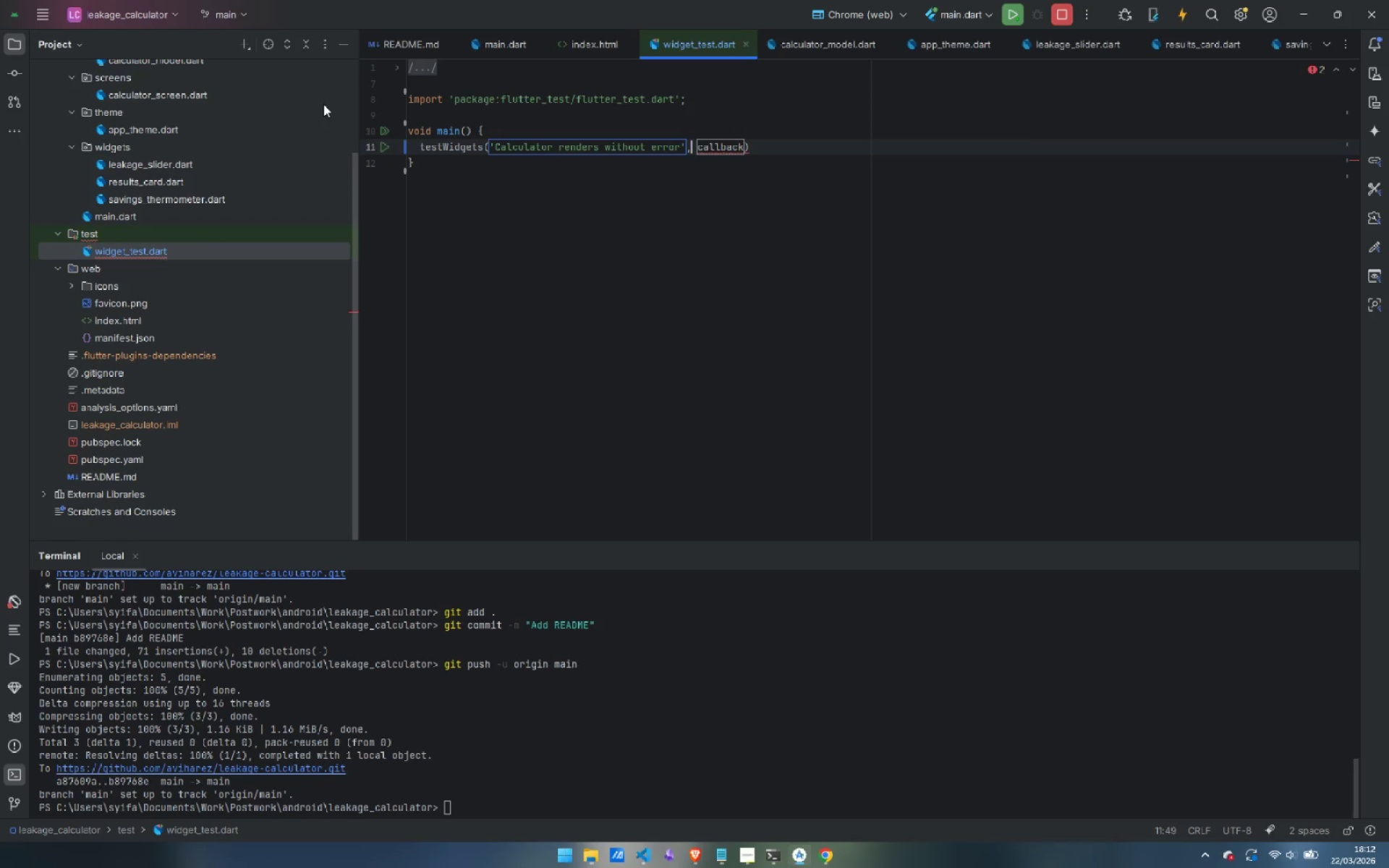 
key(ArrowRight)
 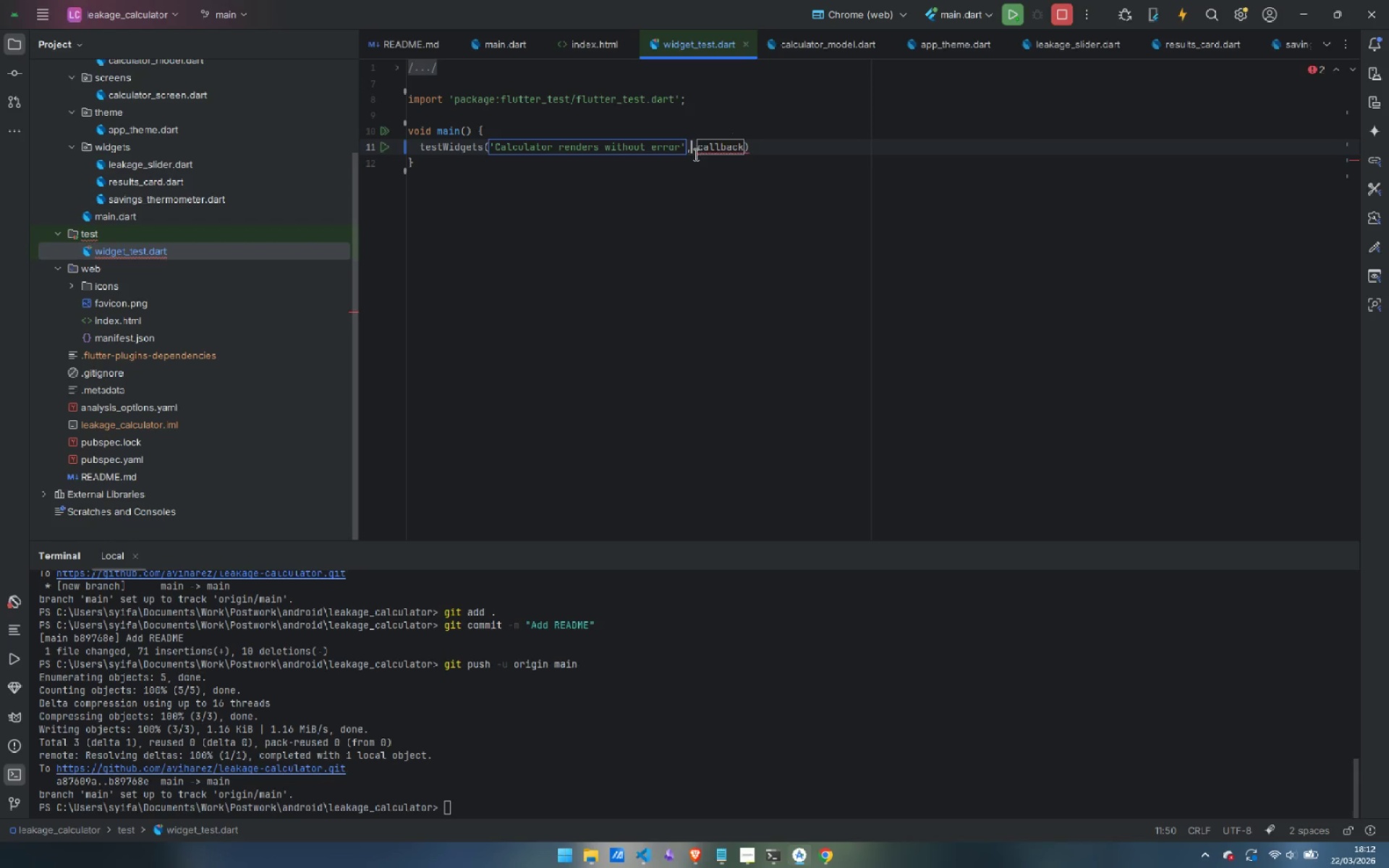 
double_click([714, 148])
 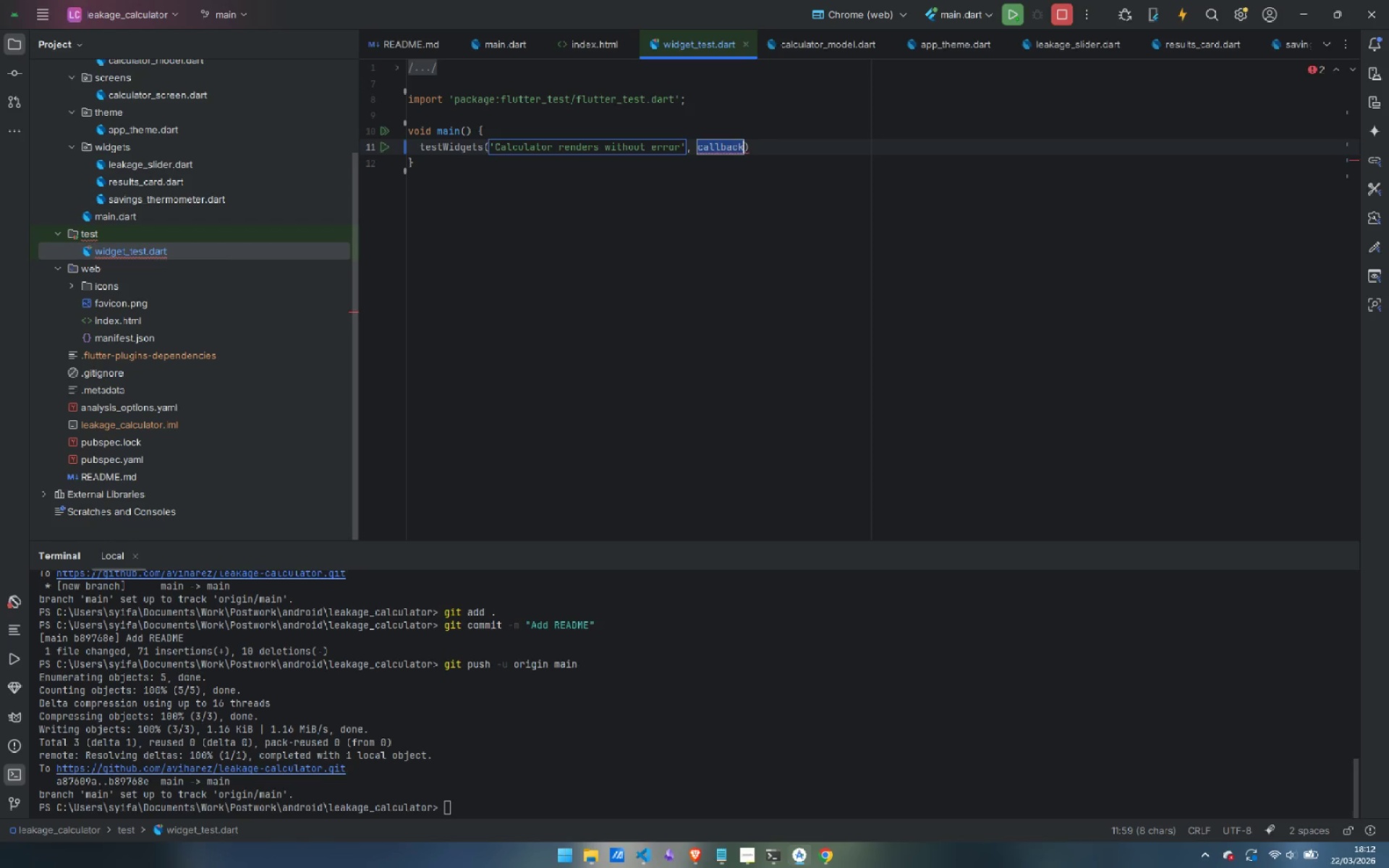 
key(Backspace)
type((WidgetTEs)
 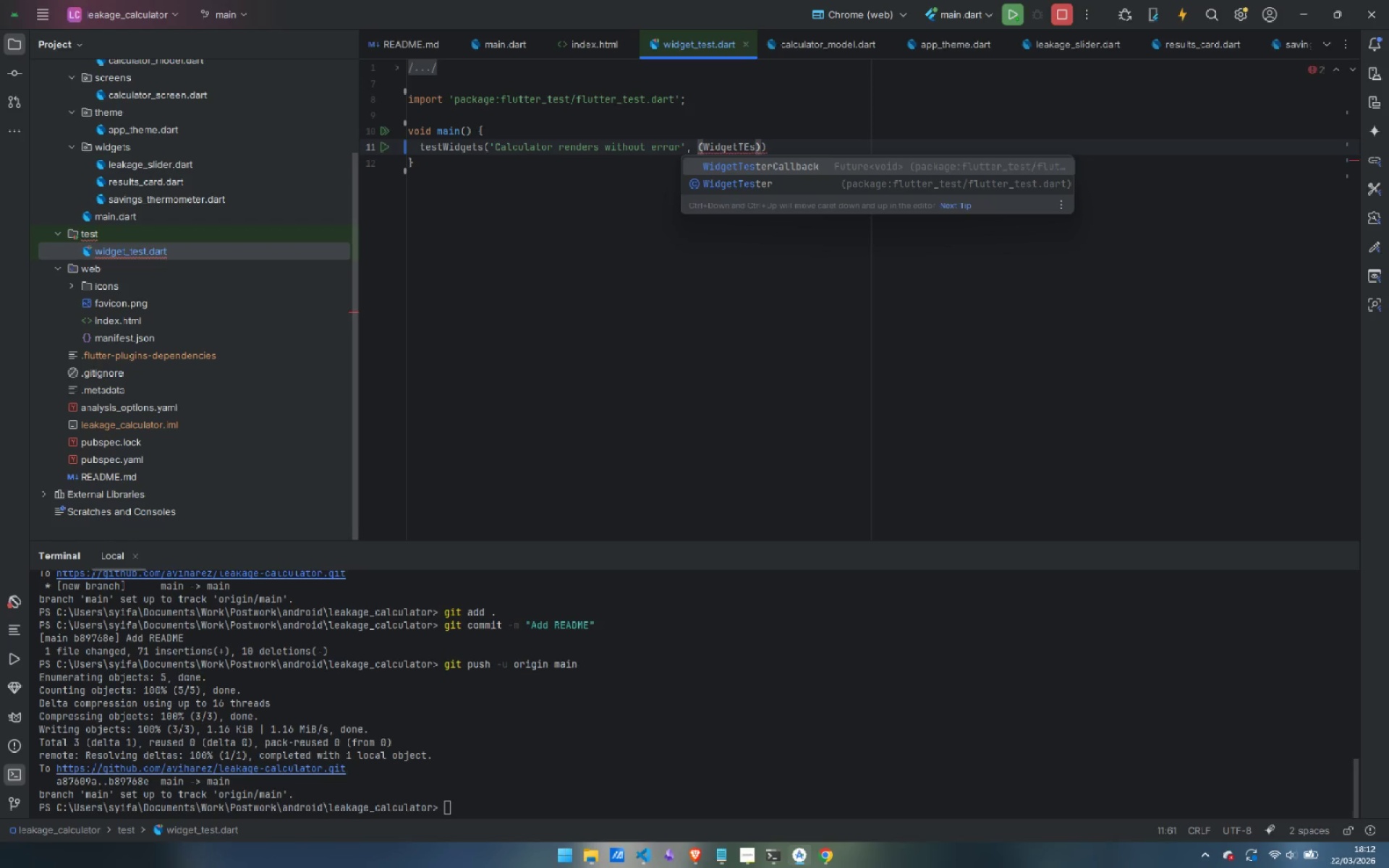 
key(ArrowDown)
 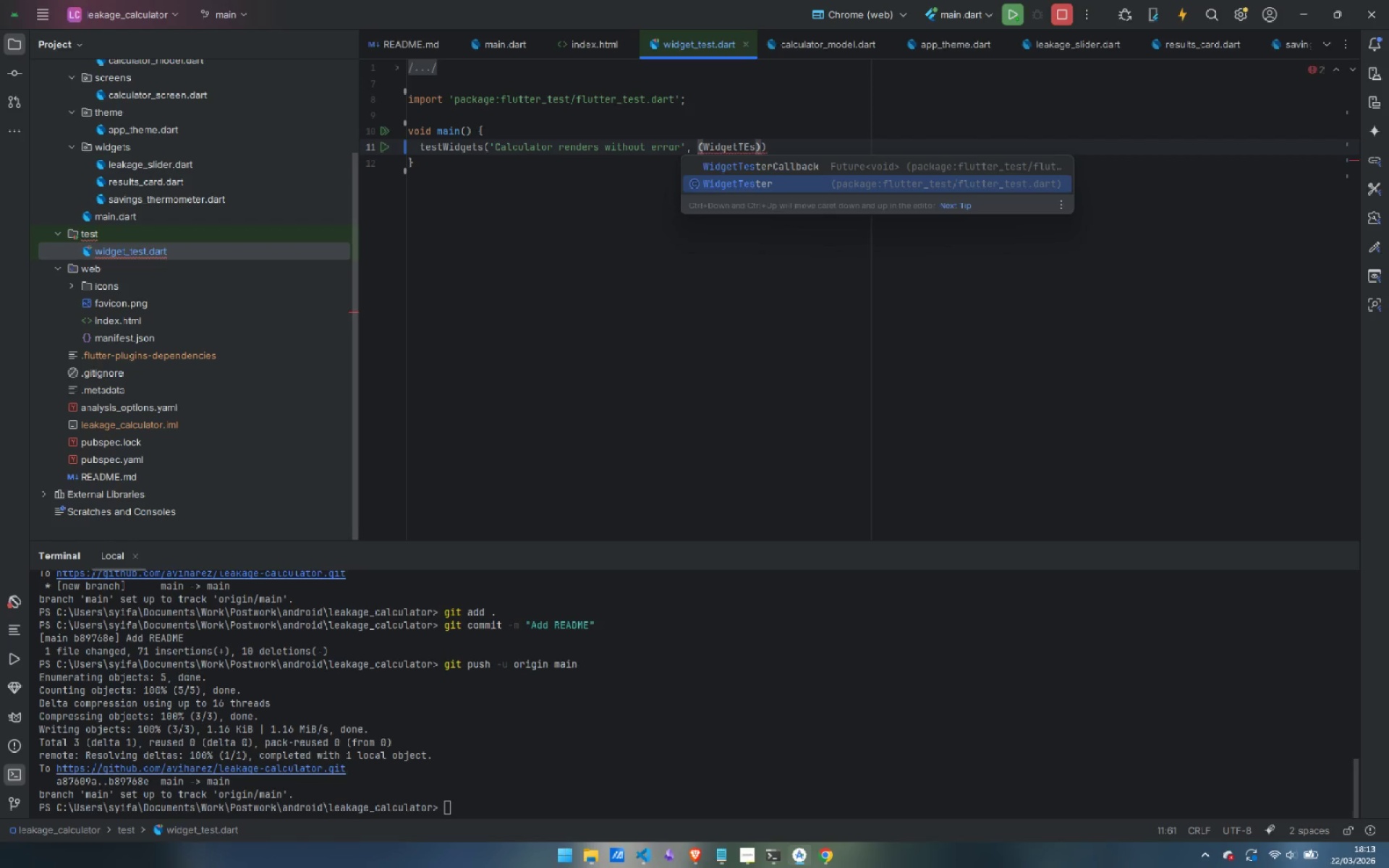 
key(Enter)
 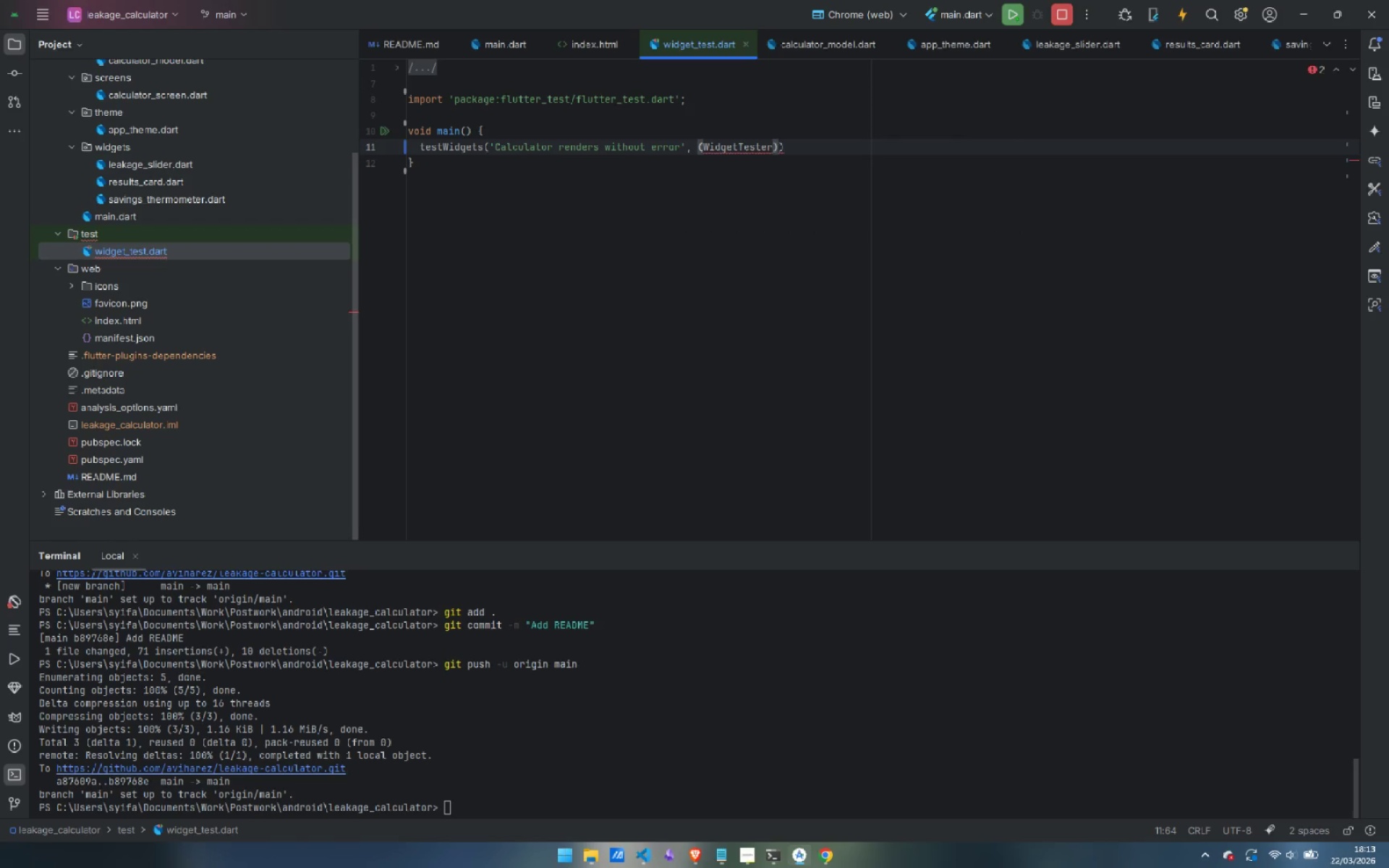 
type( tester)
 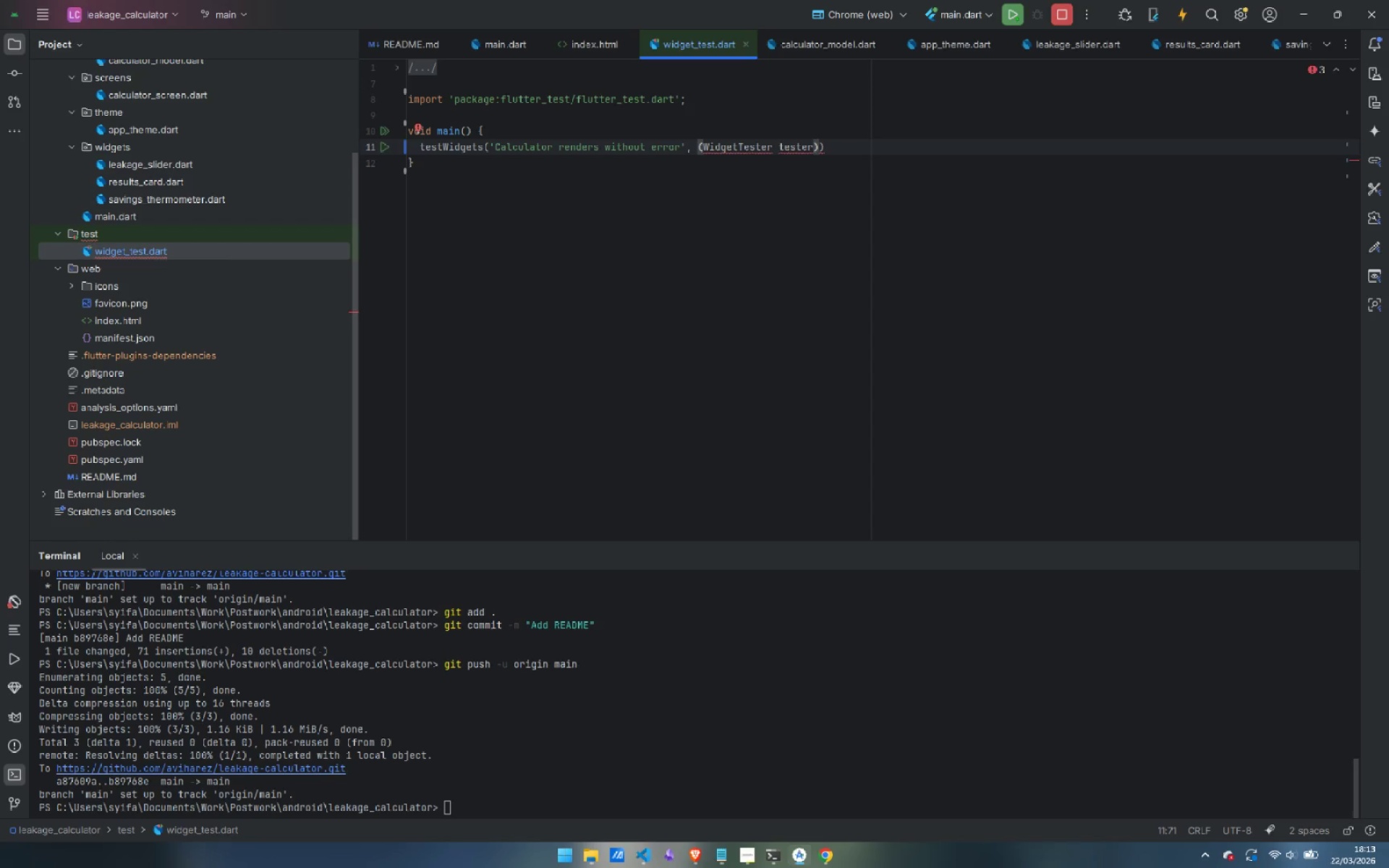 
key(ArrowRight)
 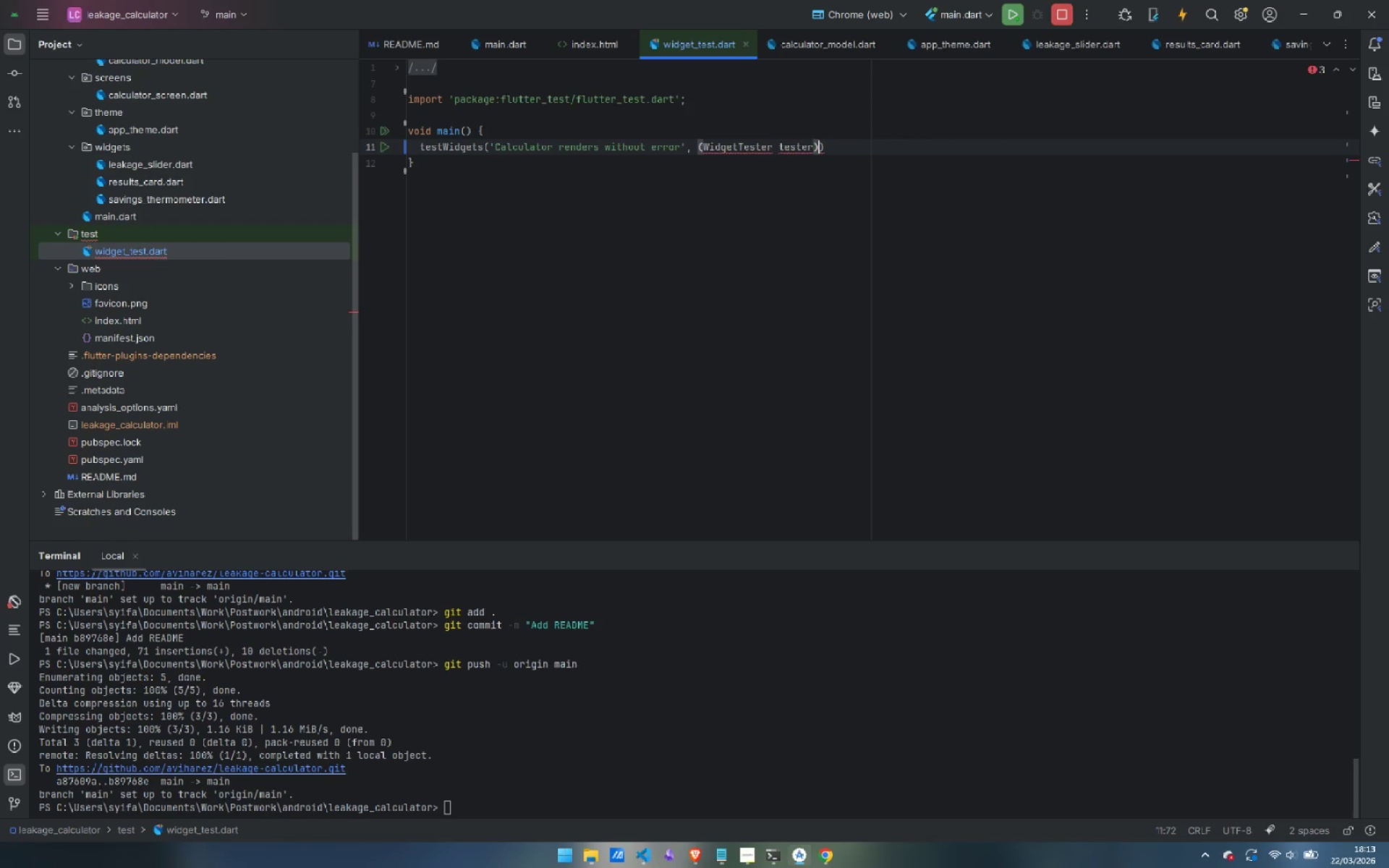 
type( async {)
 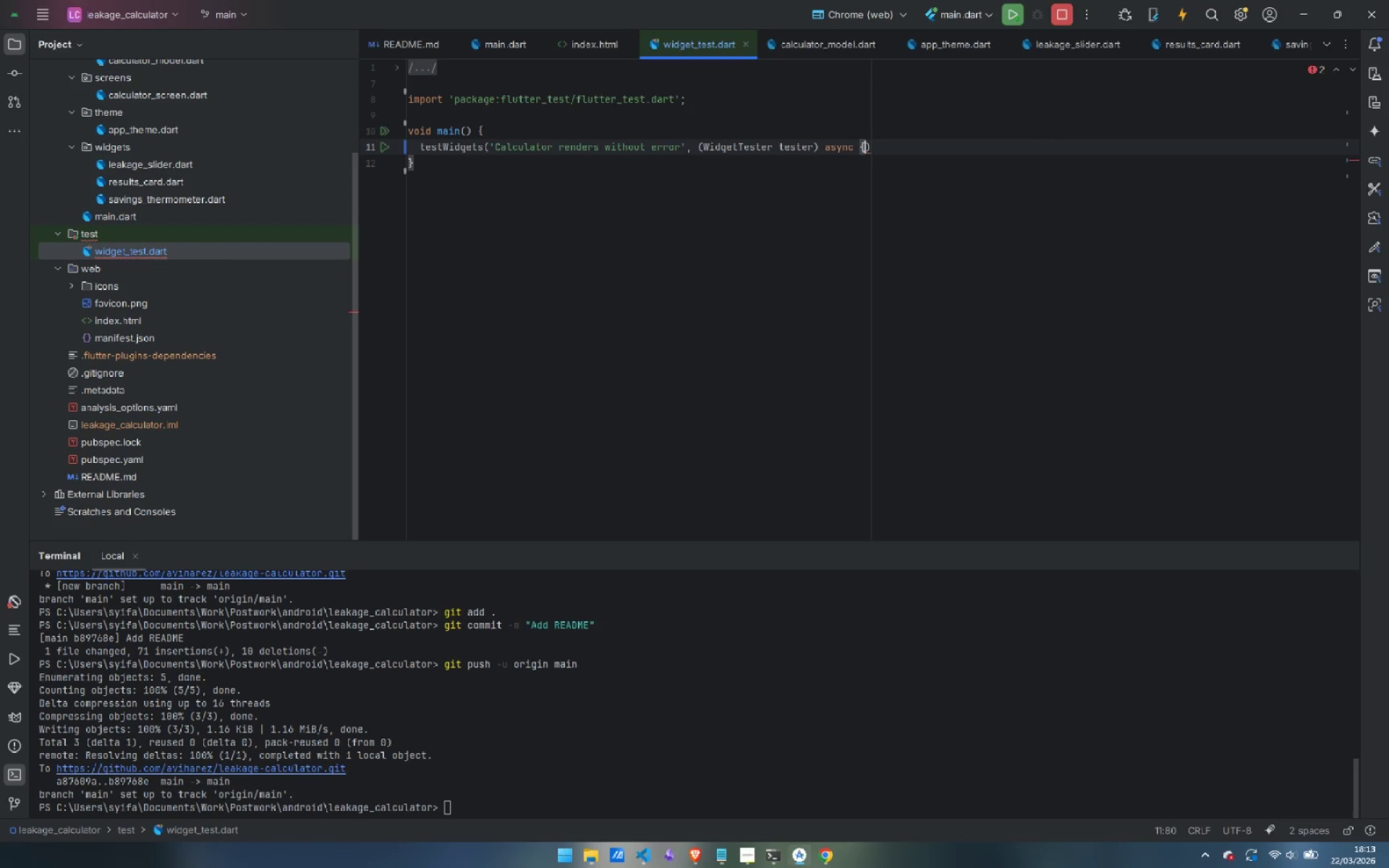 
key(Enter)
 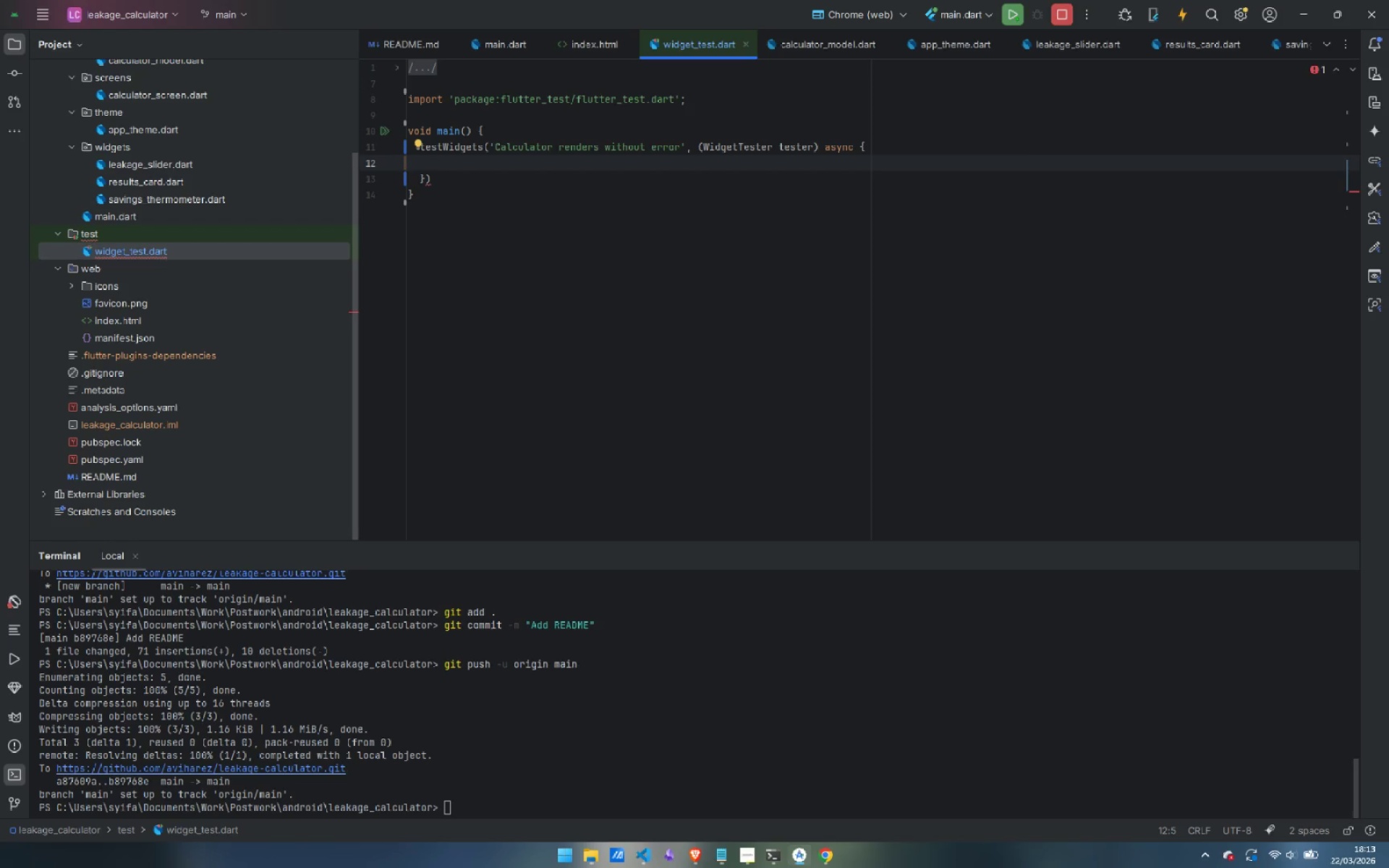 
type(await tester.pumpW)
 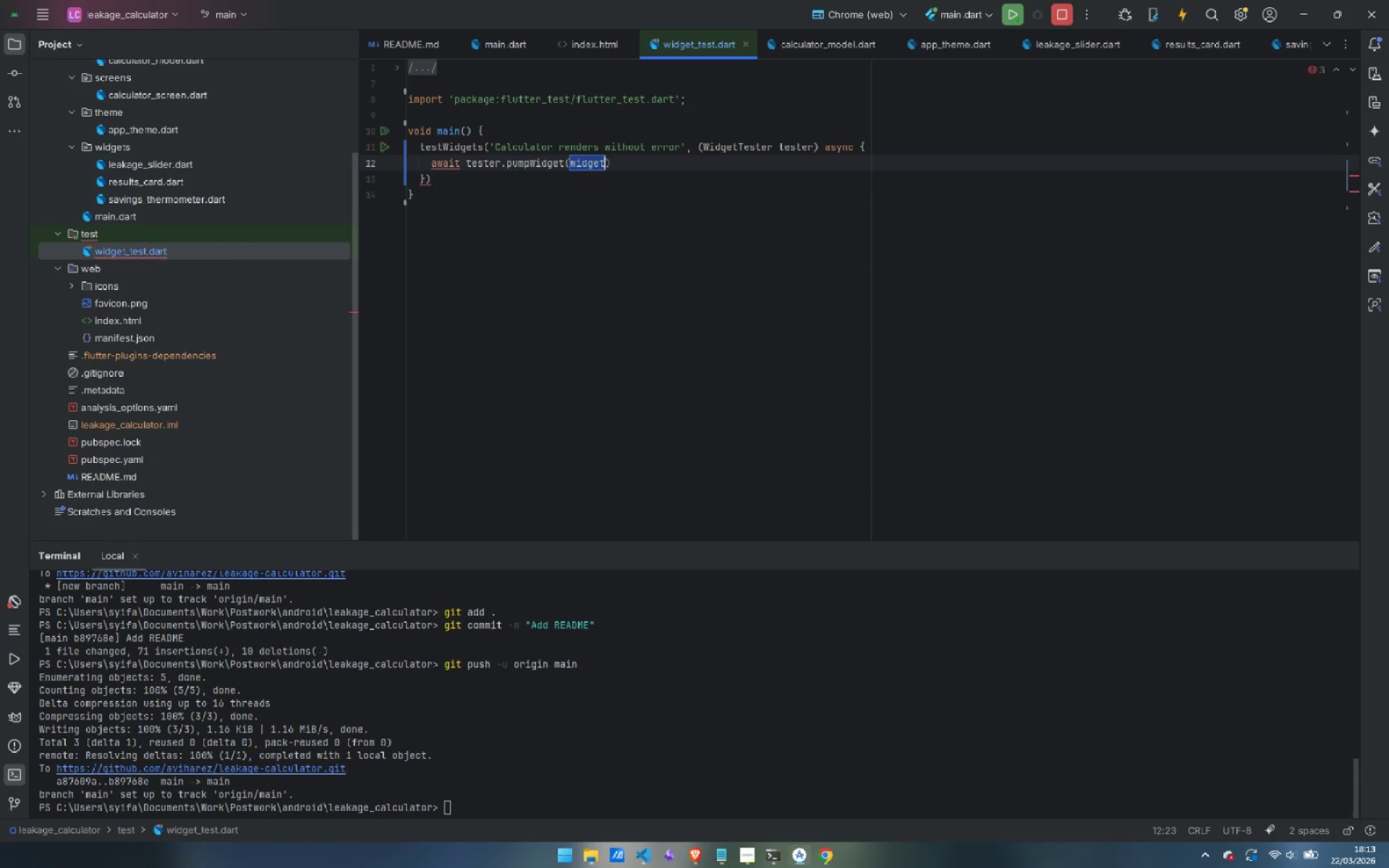 
key(Enter)
 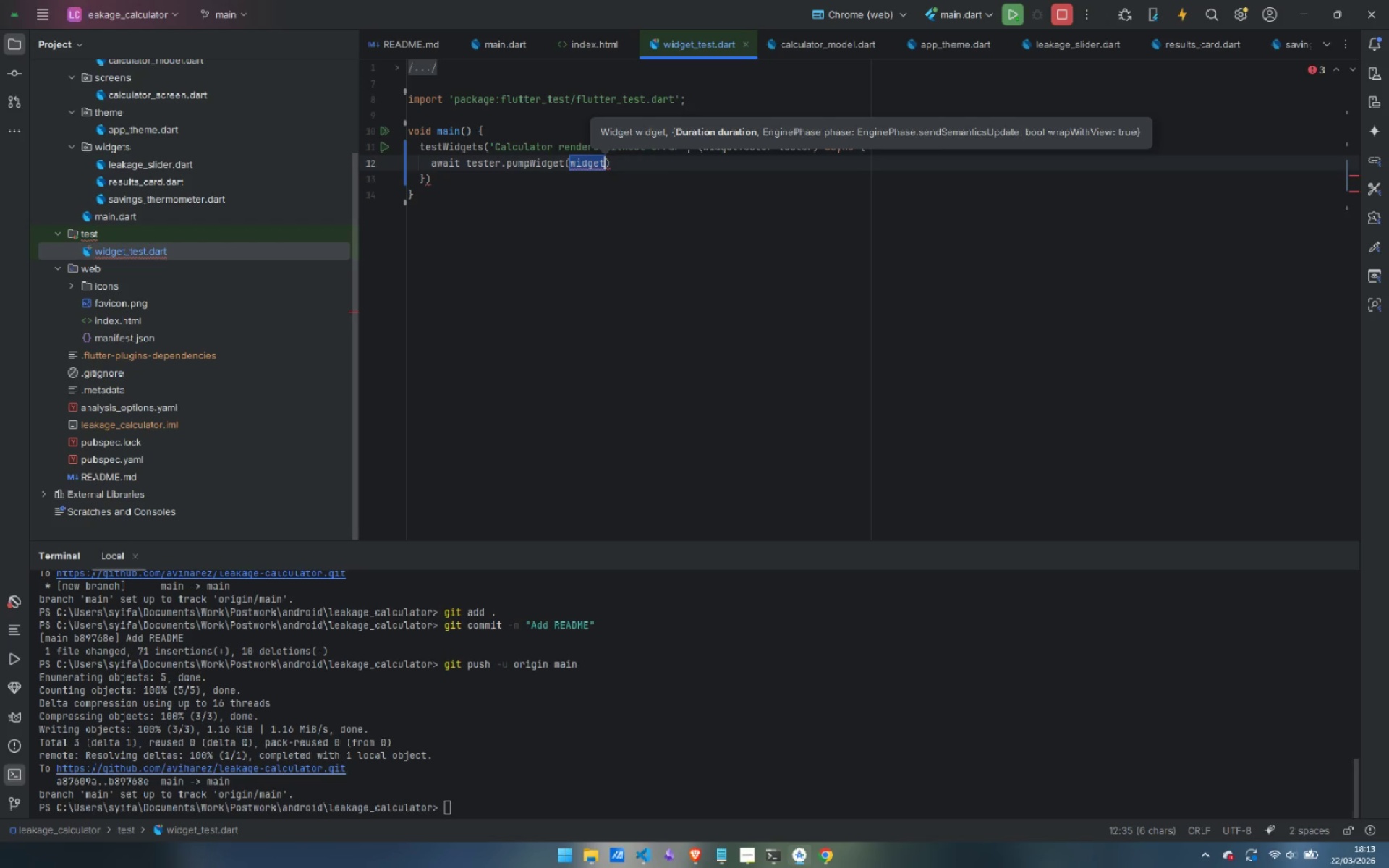 
key(Backspace)
 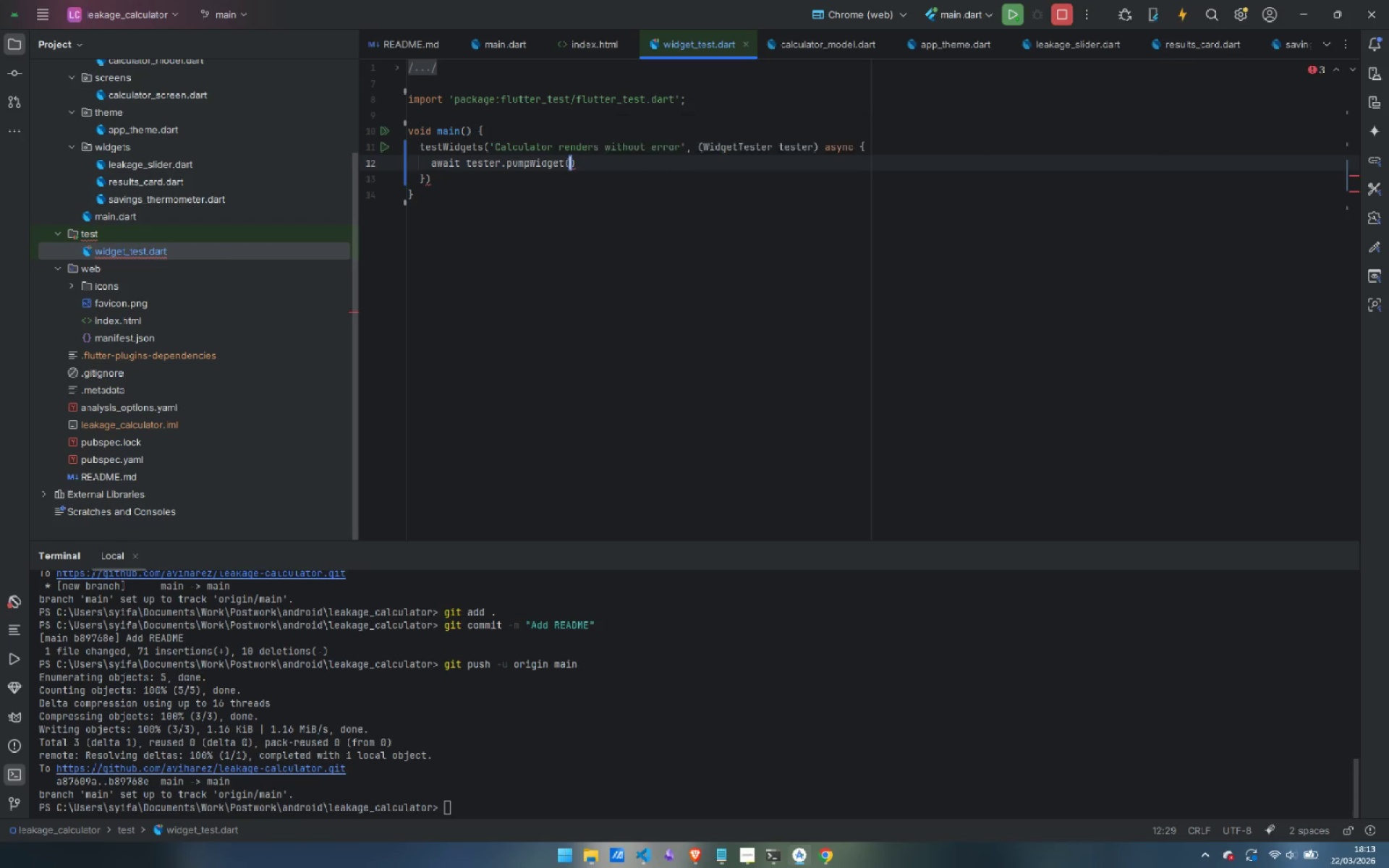 
key(Enter)
 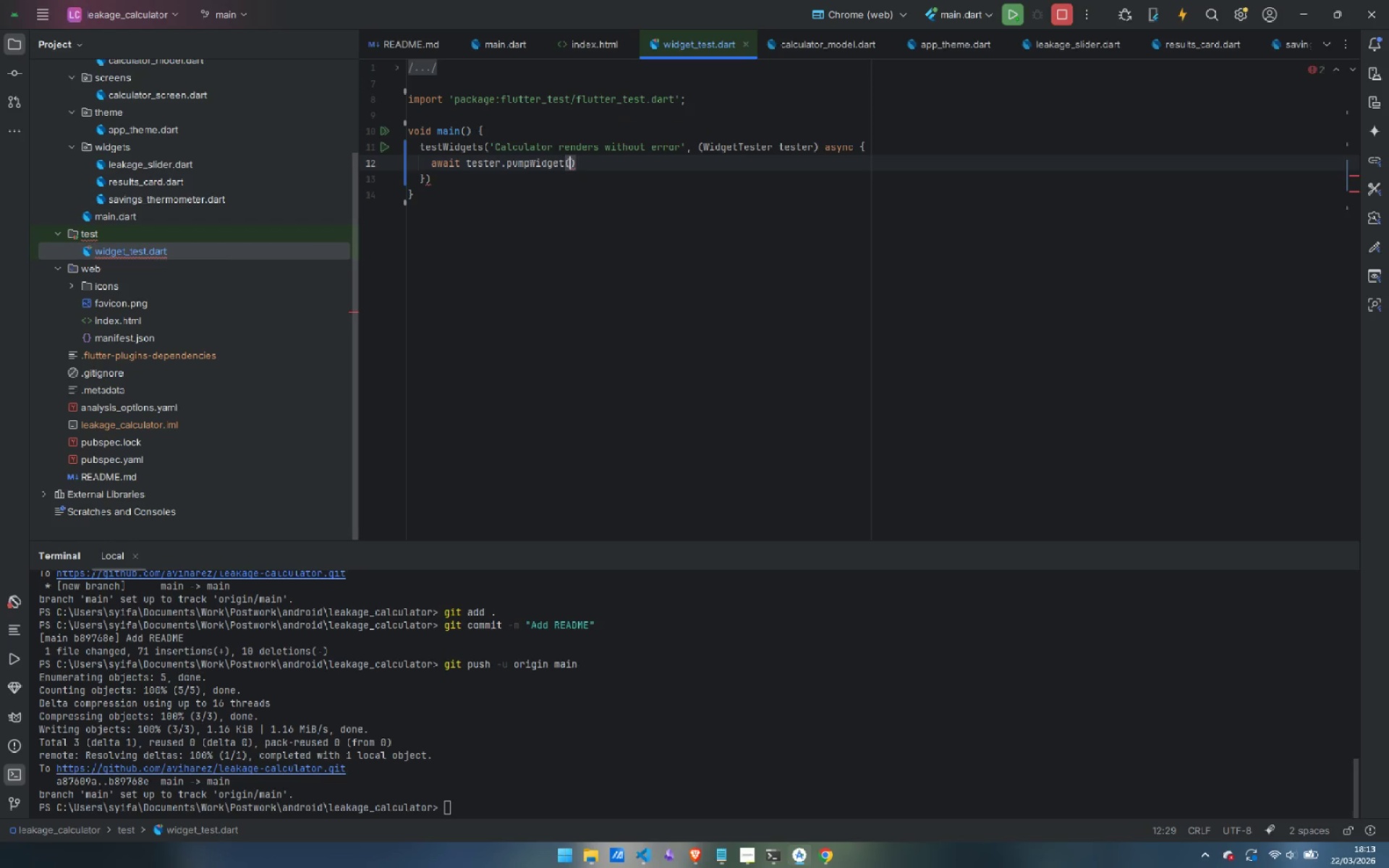 
key(Enter)
 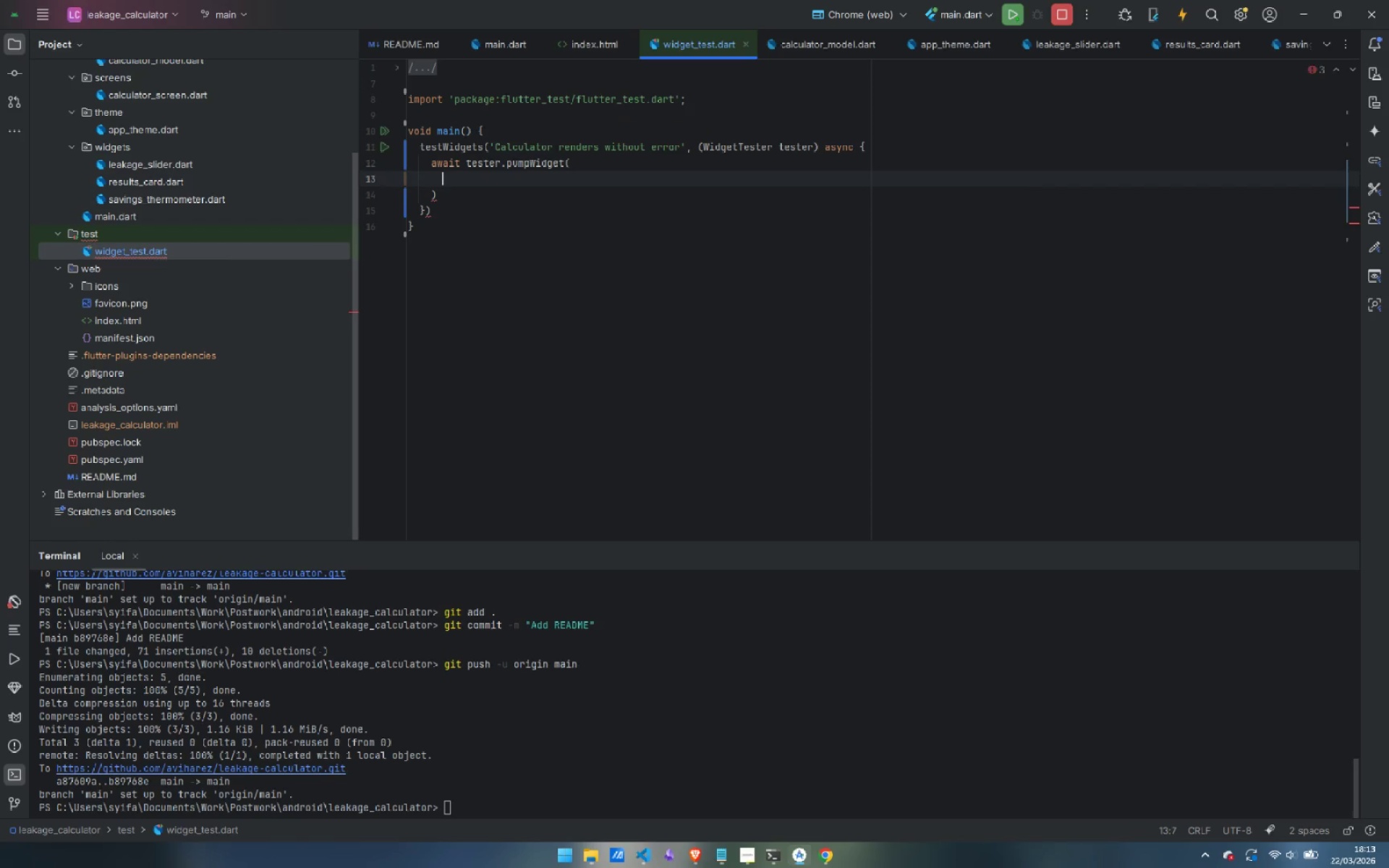 
type(ChangeNotifierProvider)
 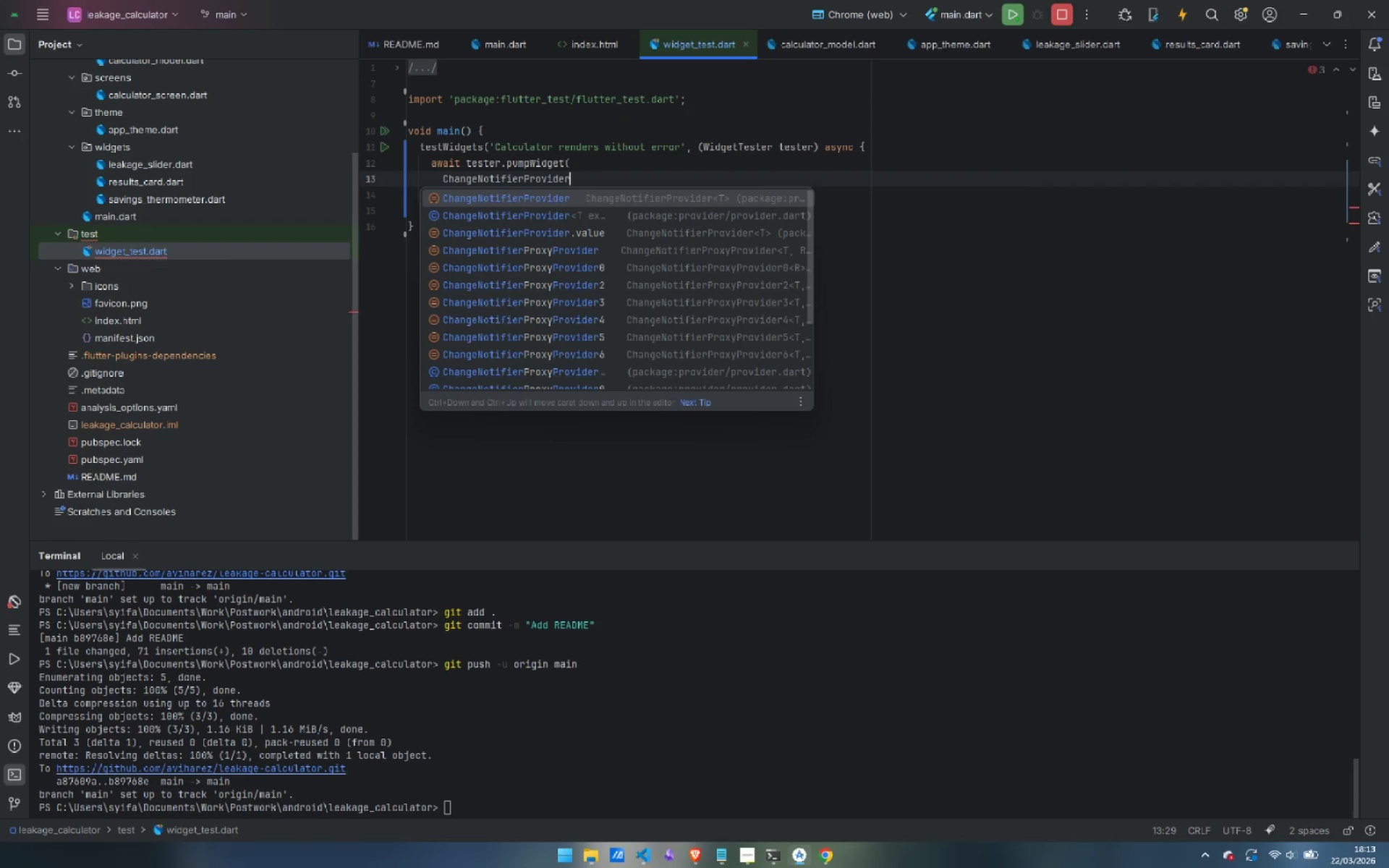 
key(Enter)
 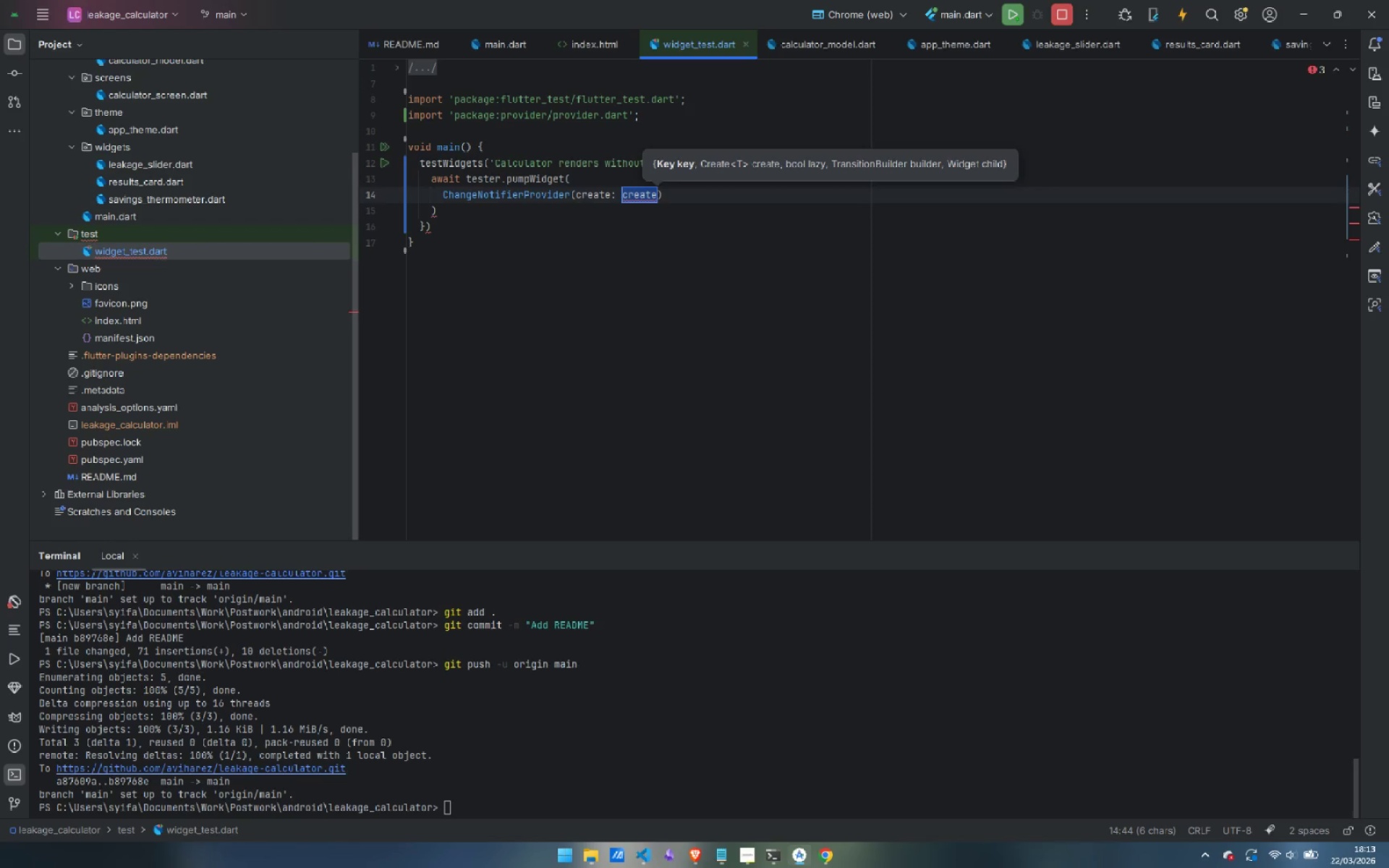 
key(Backspace)
 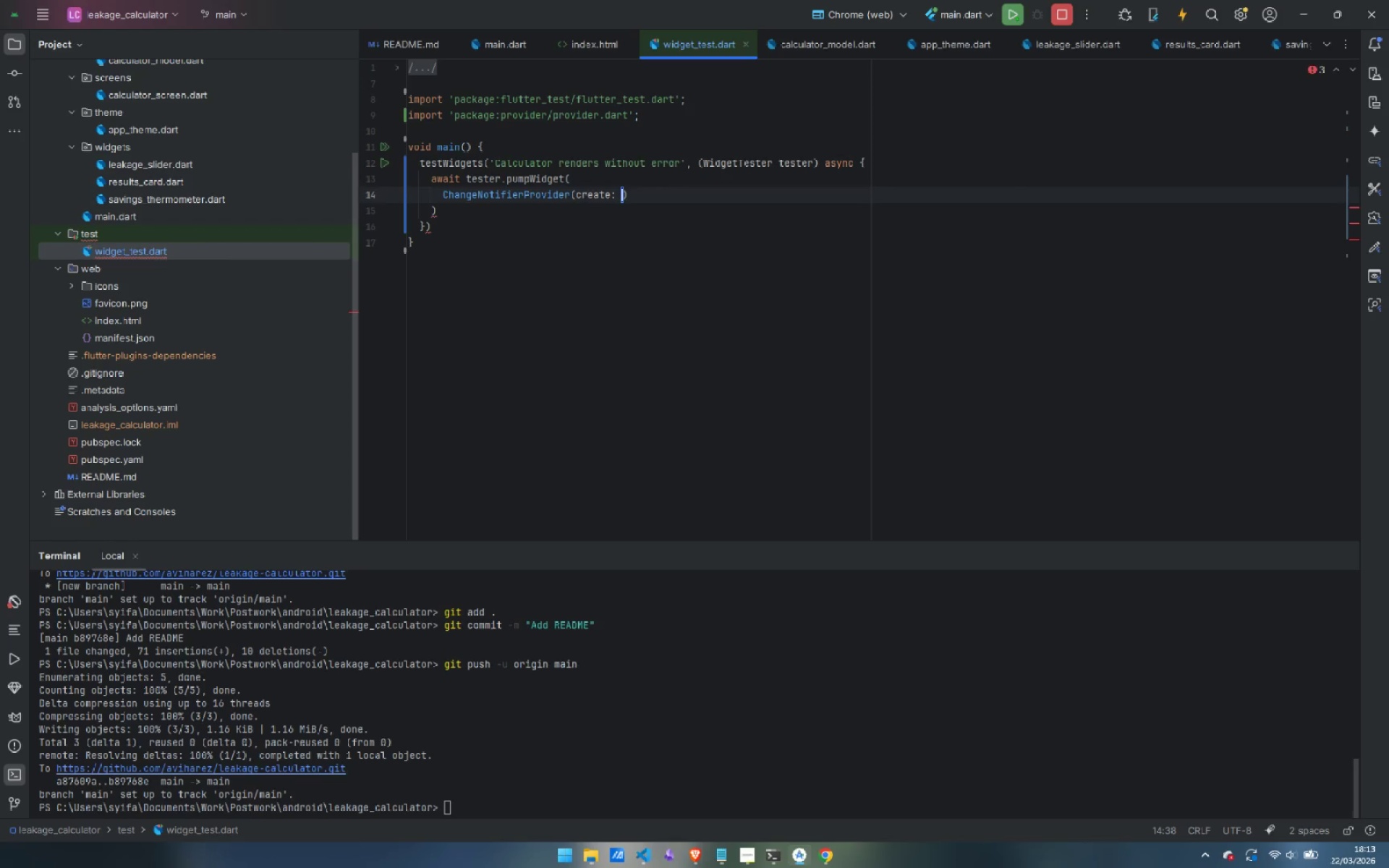 
key(Control+Backspace)
 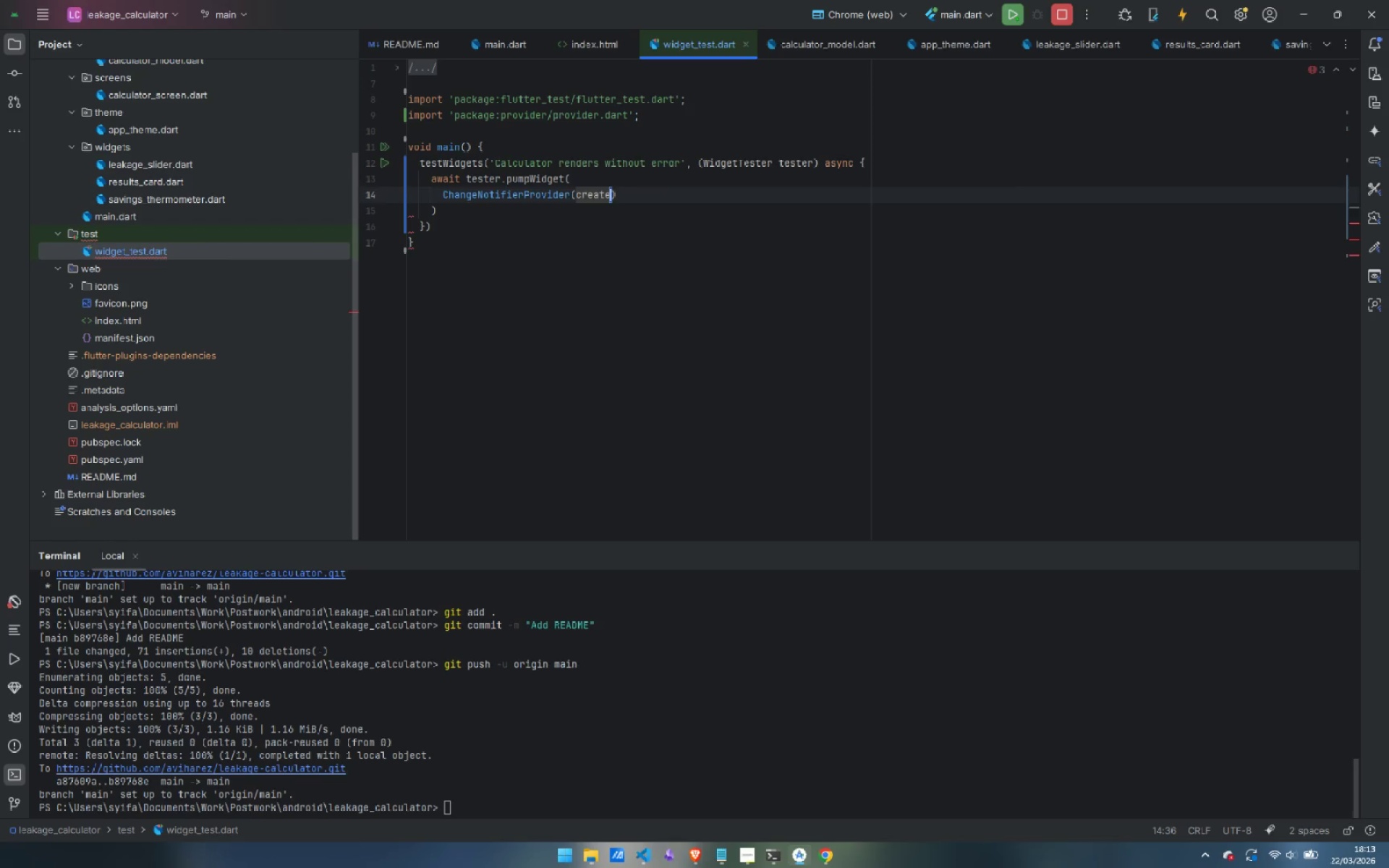 
key(Control+Backspace)
 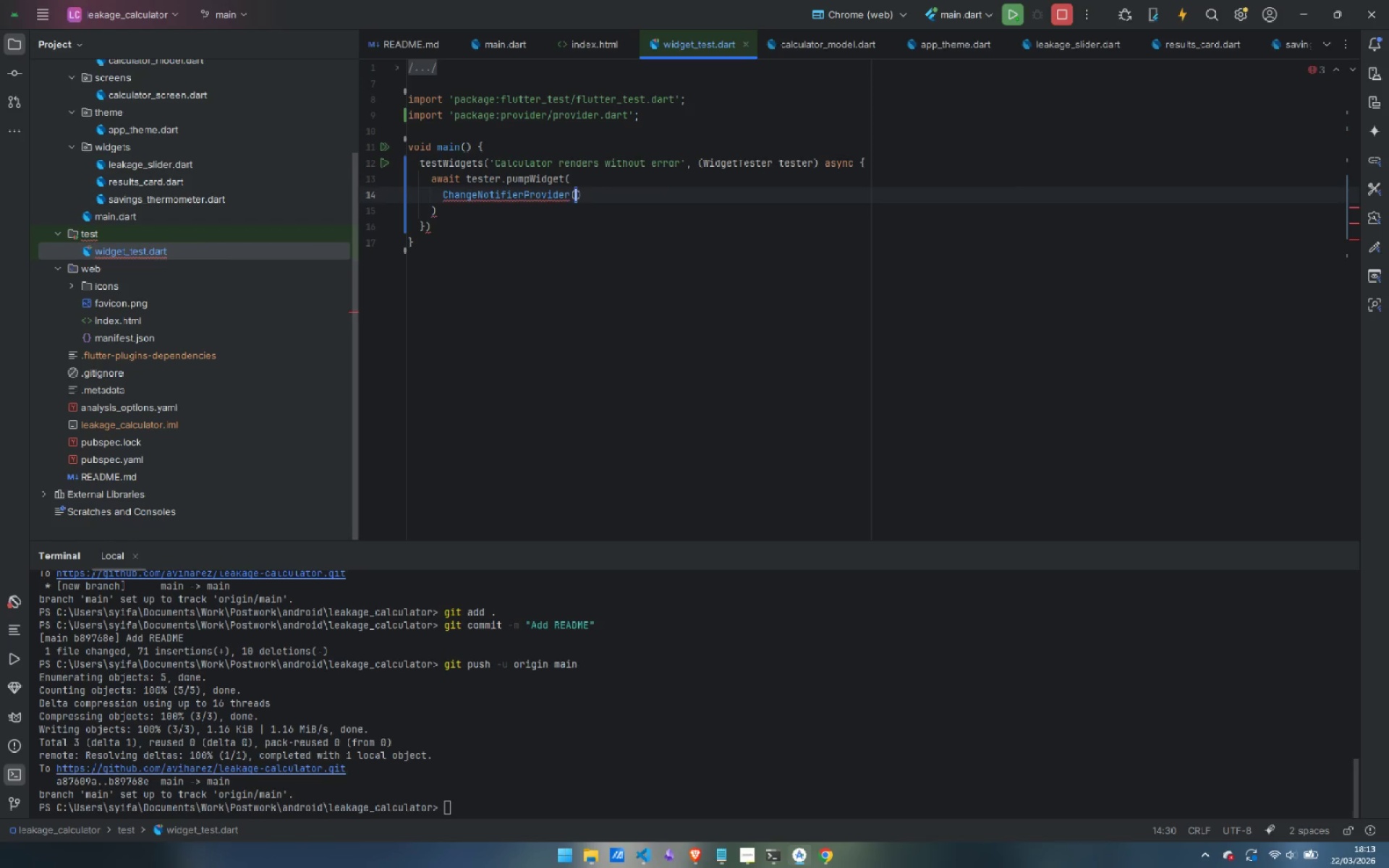 
key(Enter)
 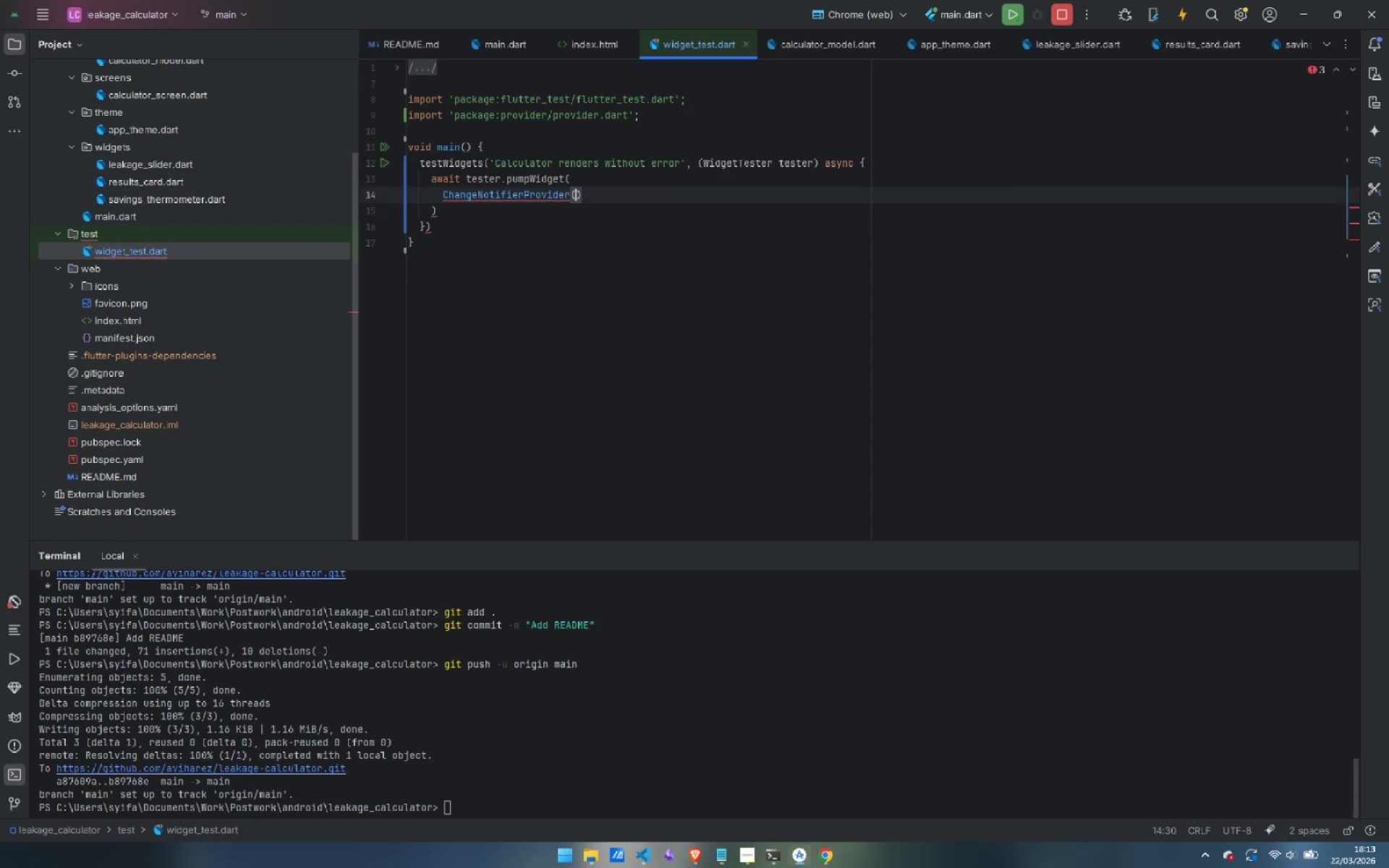 
key(Enter)
 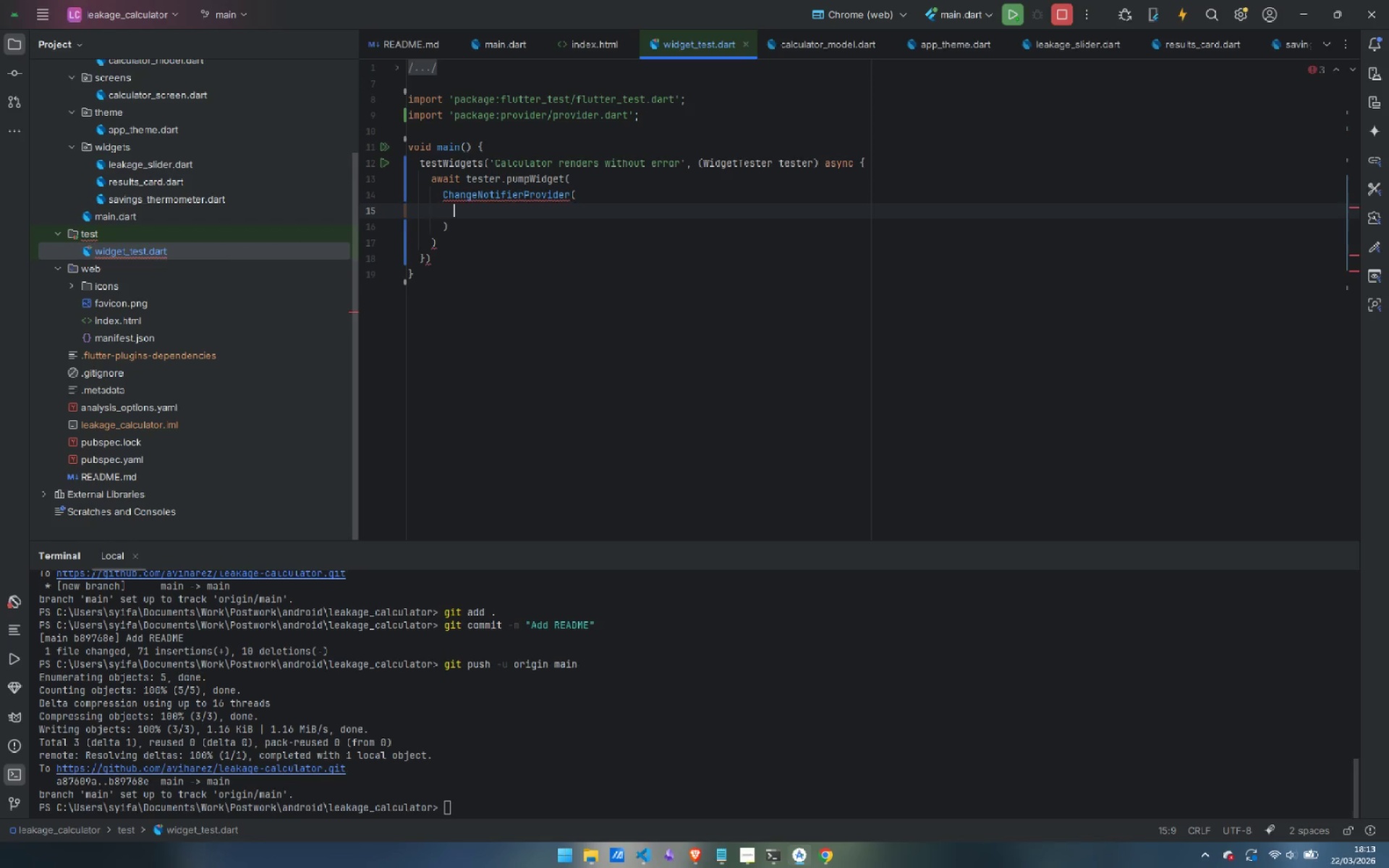 
type(createL: )
key(Backspace)
key(Backspace)
key(Backspace)
type(: (_)
 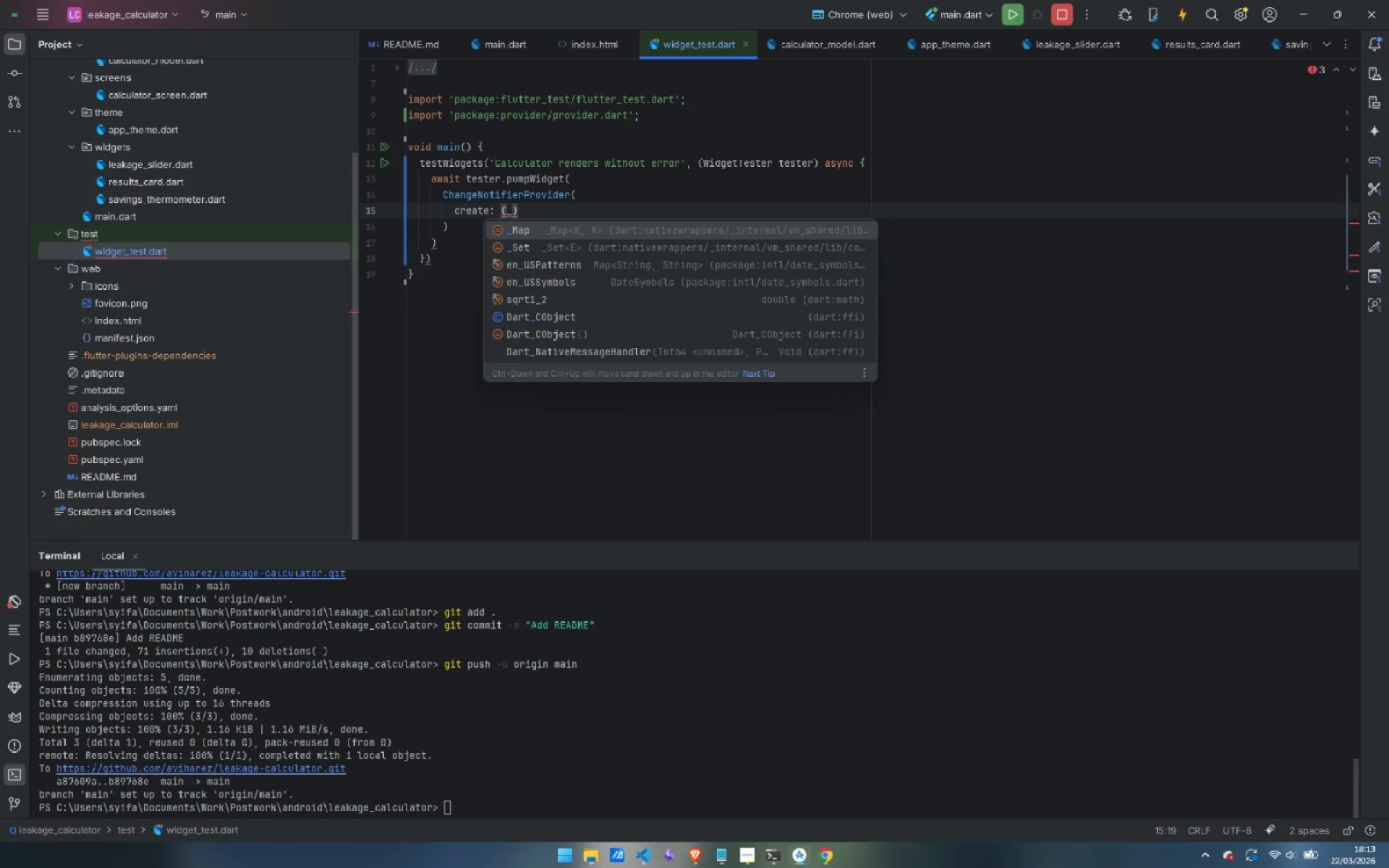 
key(ArrowRight)
 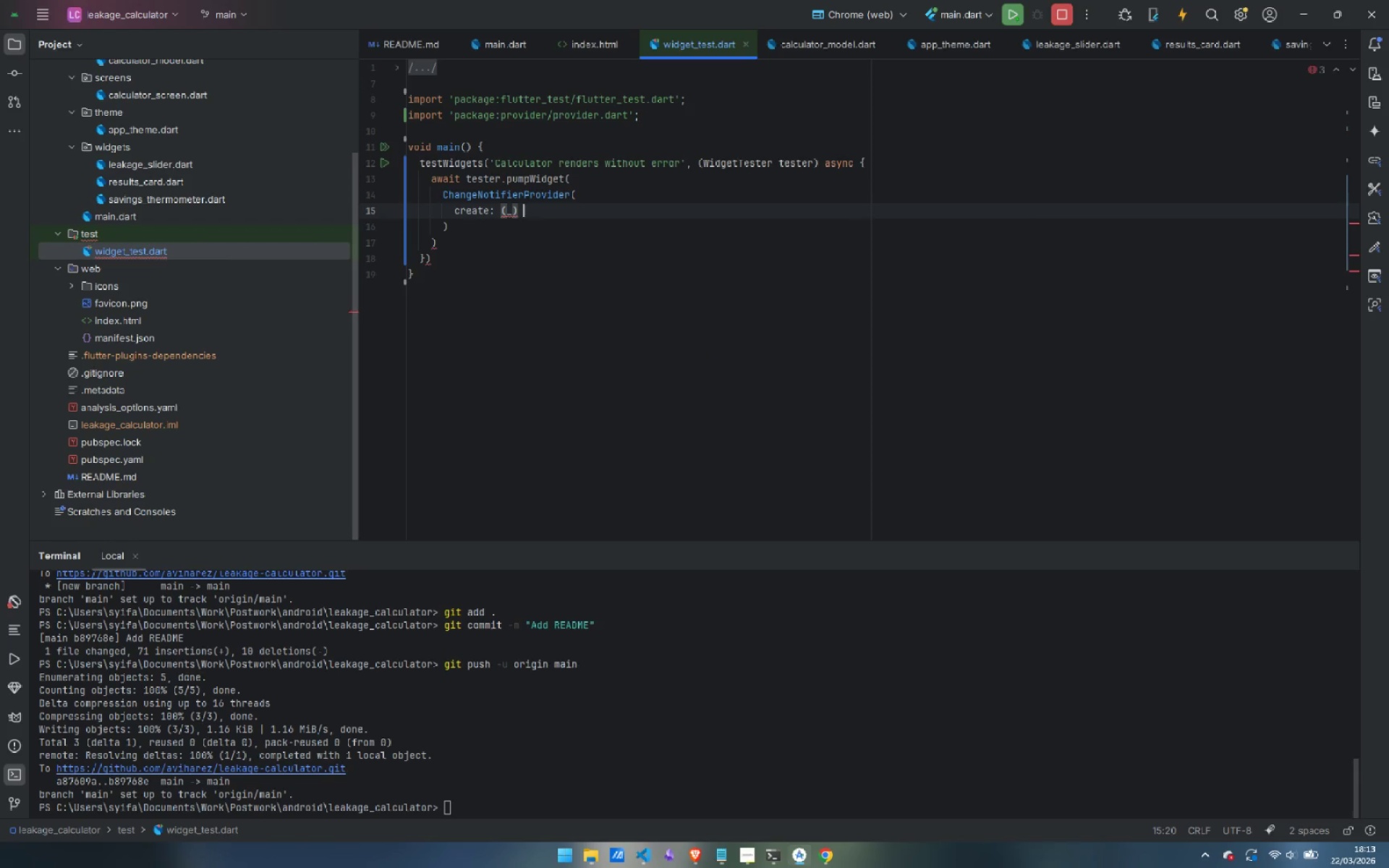 
type( => CalculatorMode)
 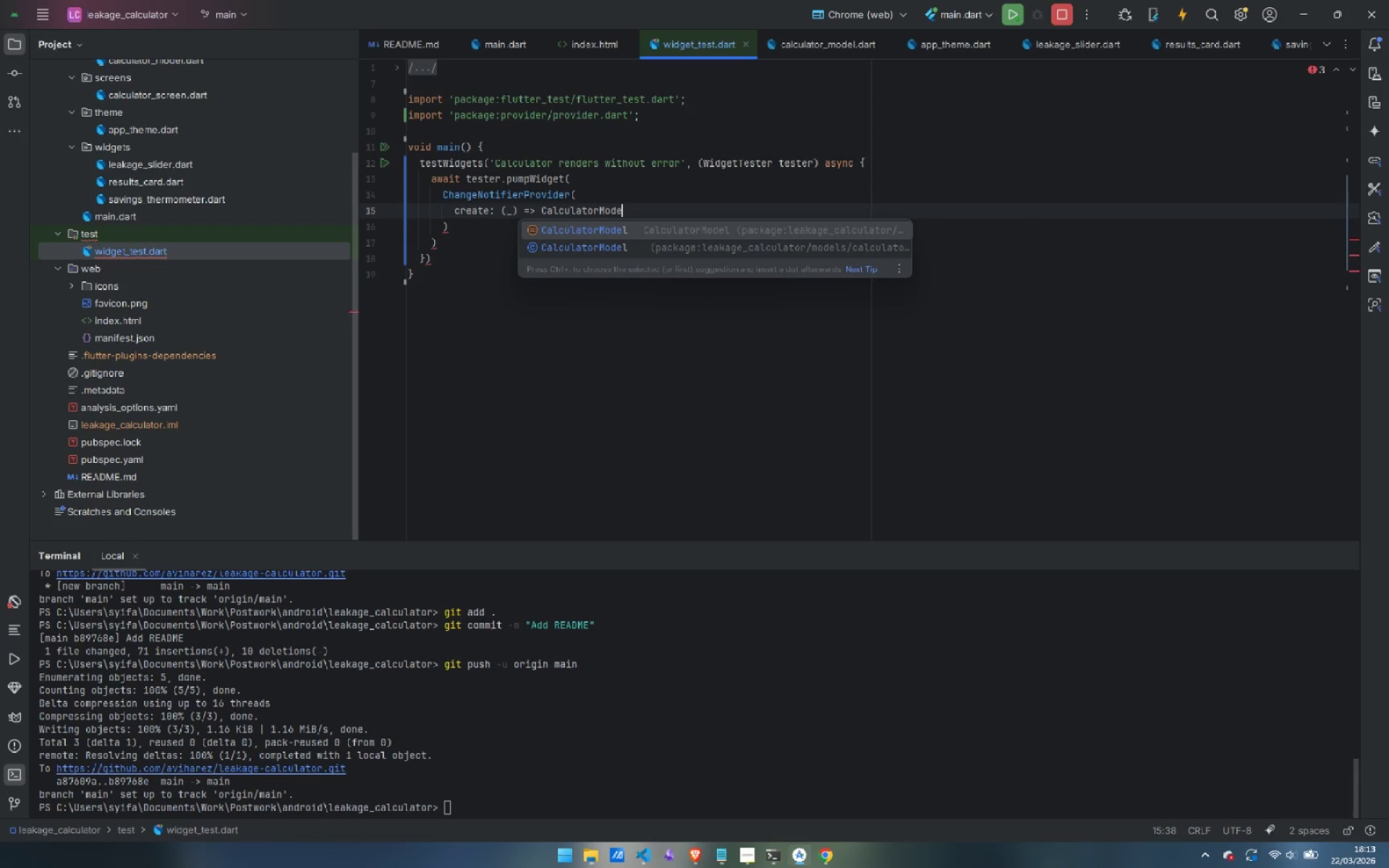 
key(ArrowDown)
 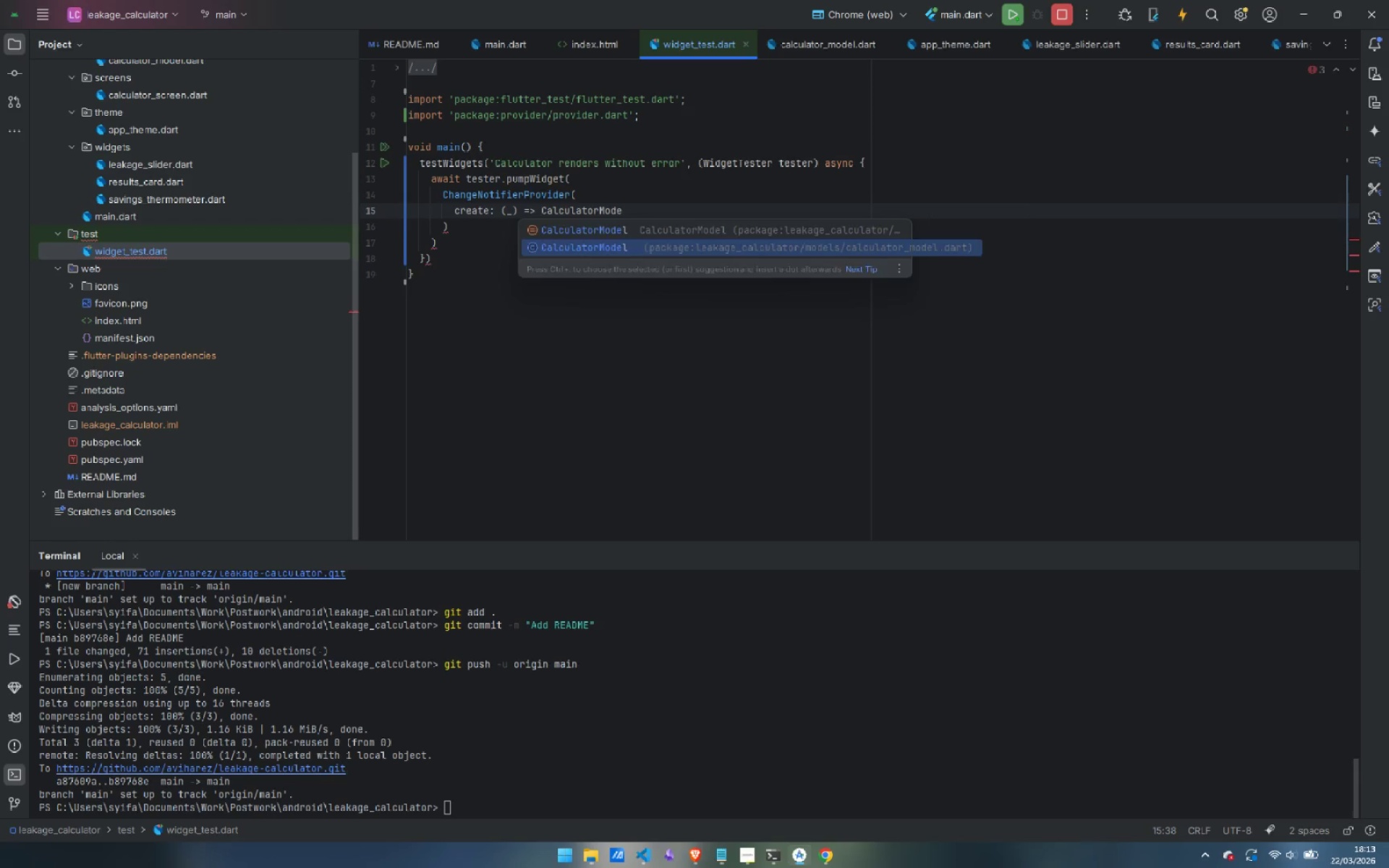 
key(Enter)
 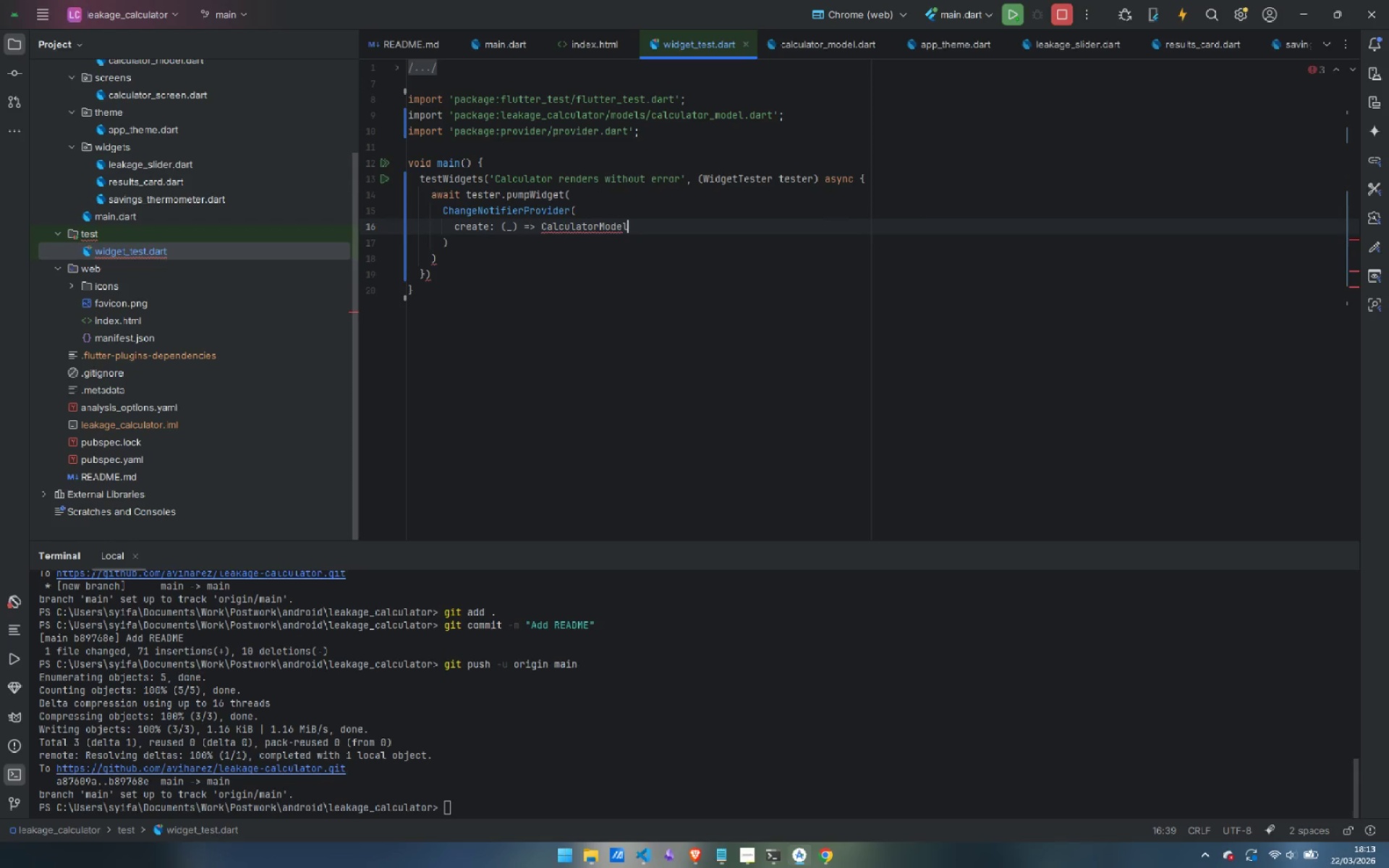 
type((),)
 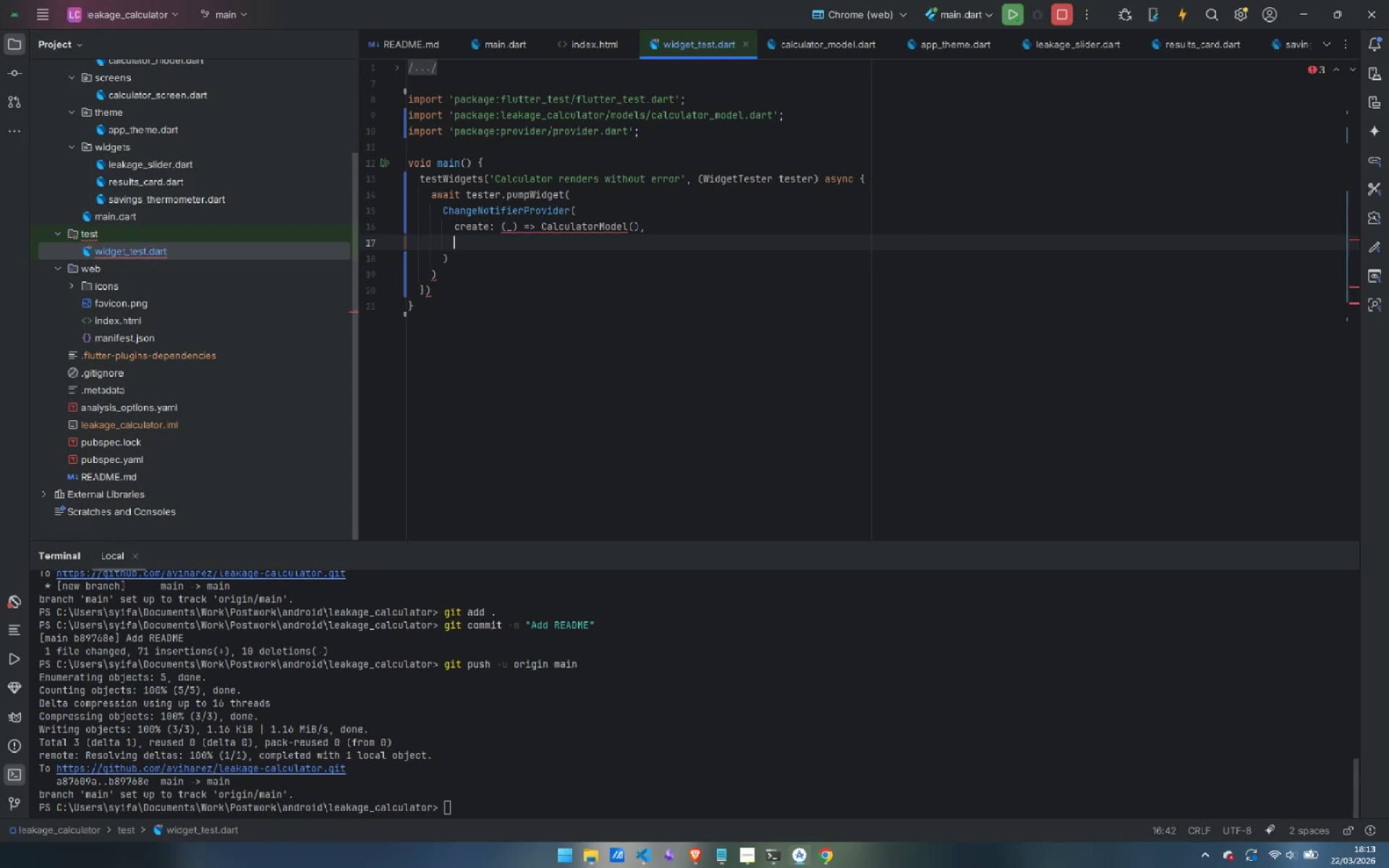 
key(Enter)
 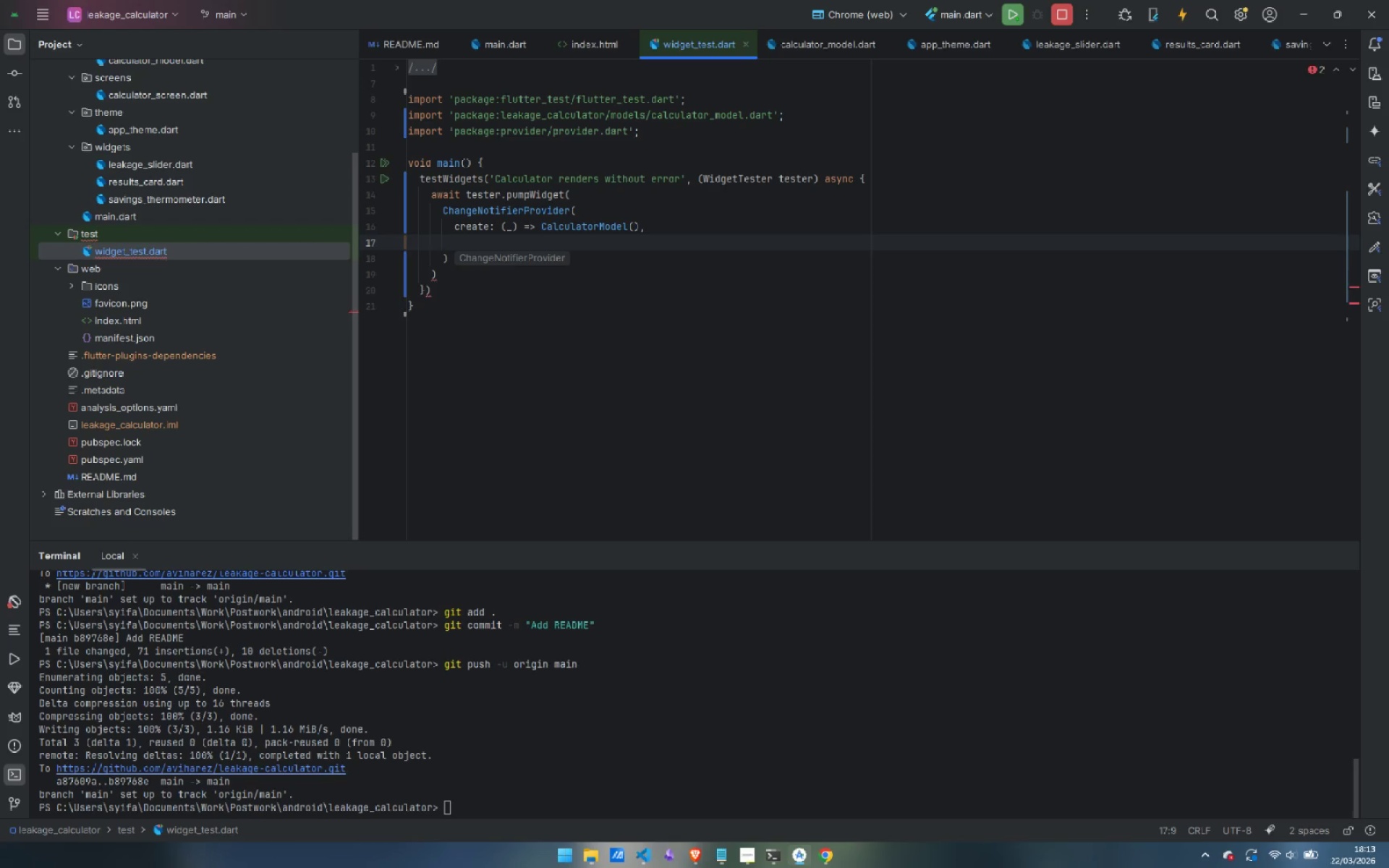 
type(child: const Leakage)
 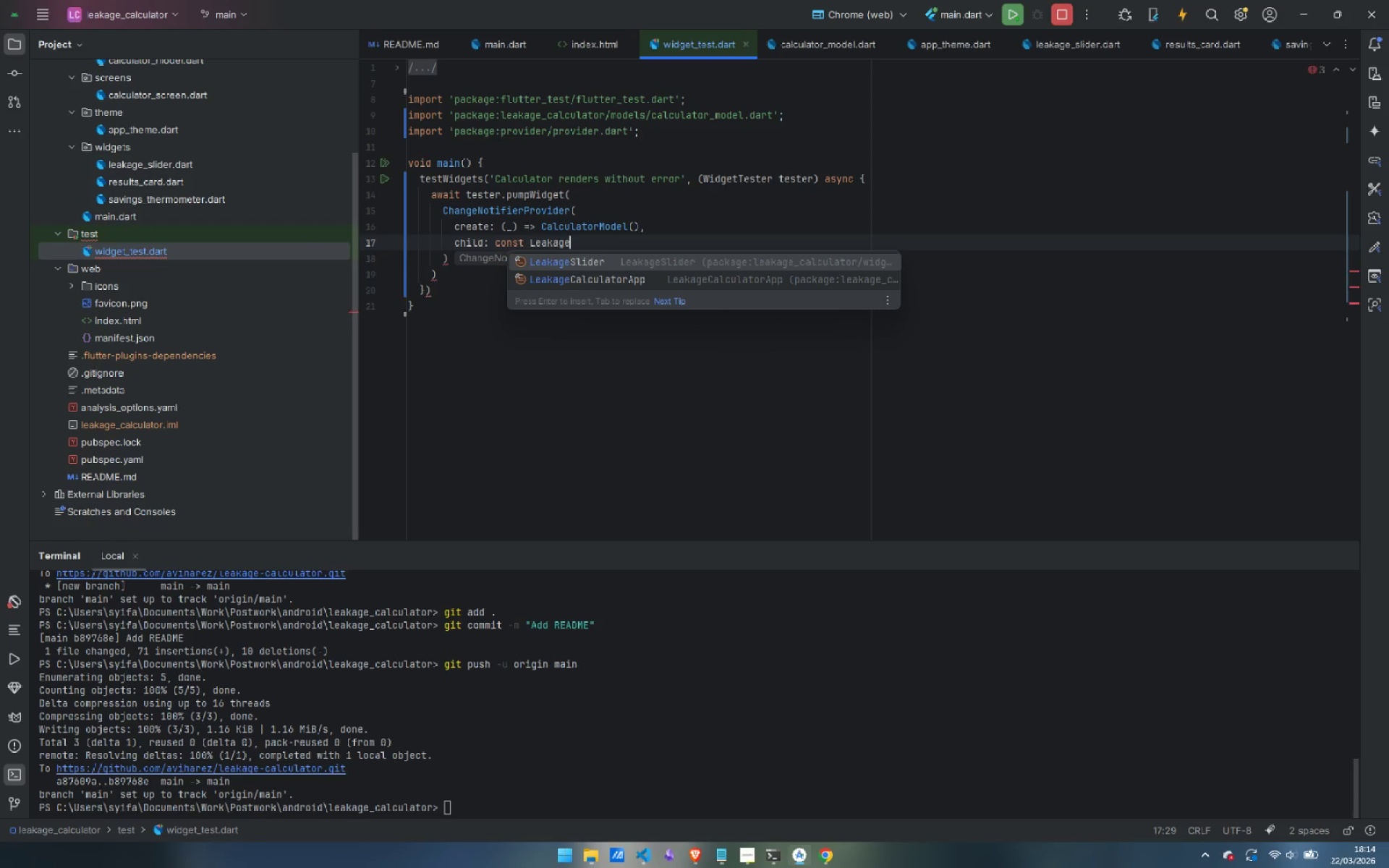 
 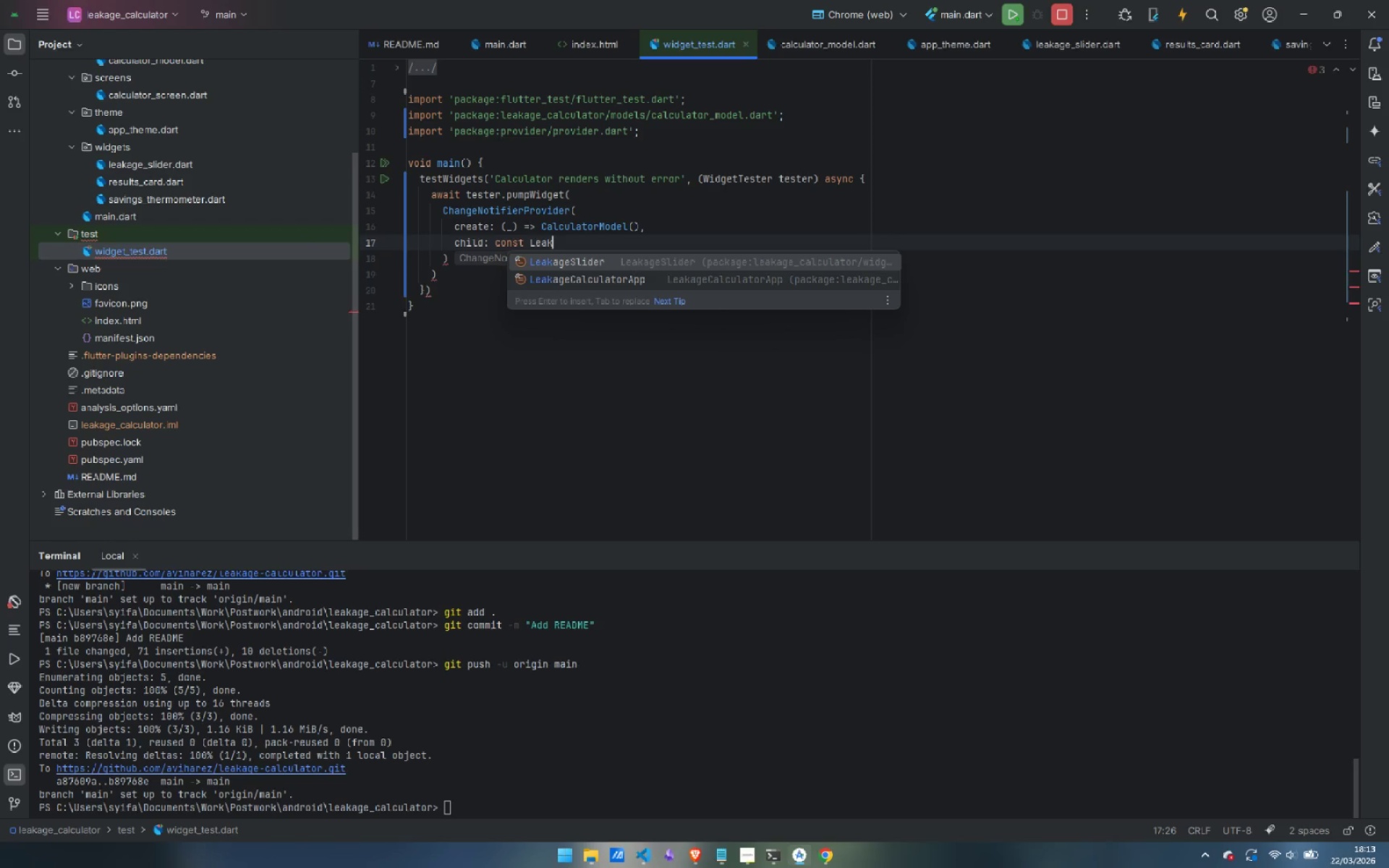 
hold_key(key=ShiftLeft, duration=0.33)
 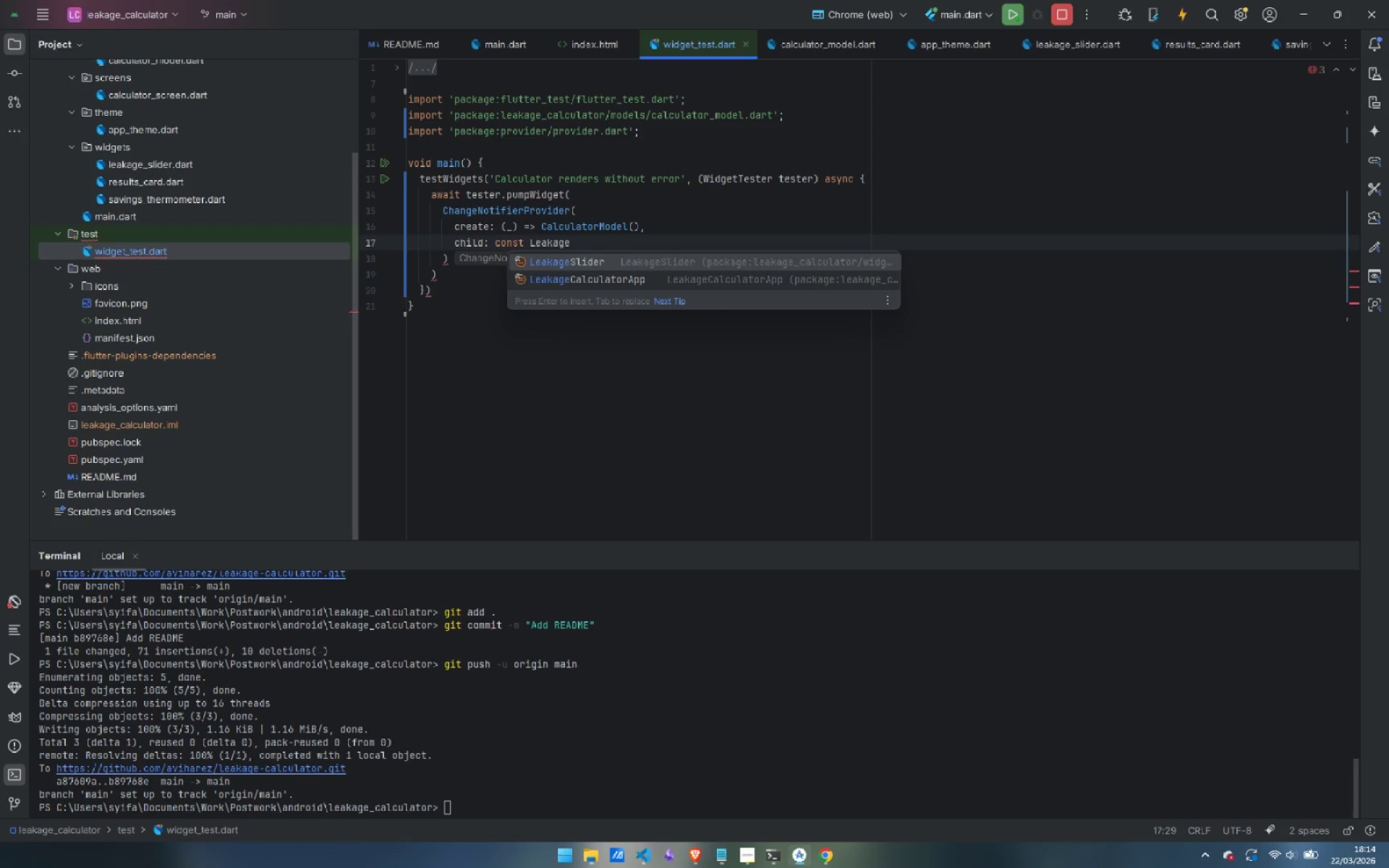 
key(ArrowDown)
 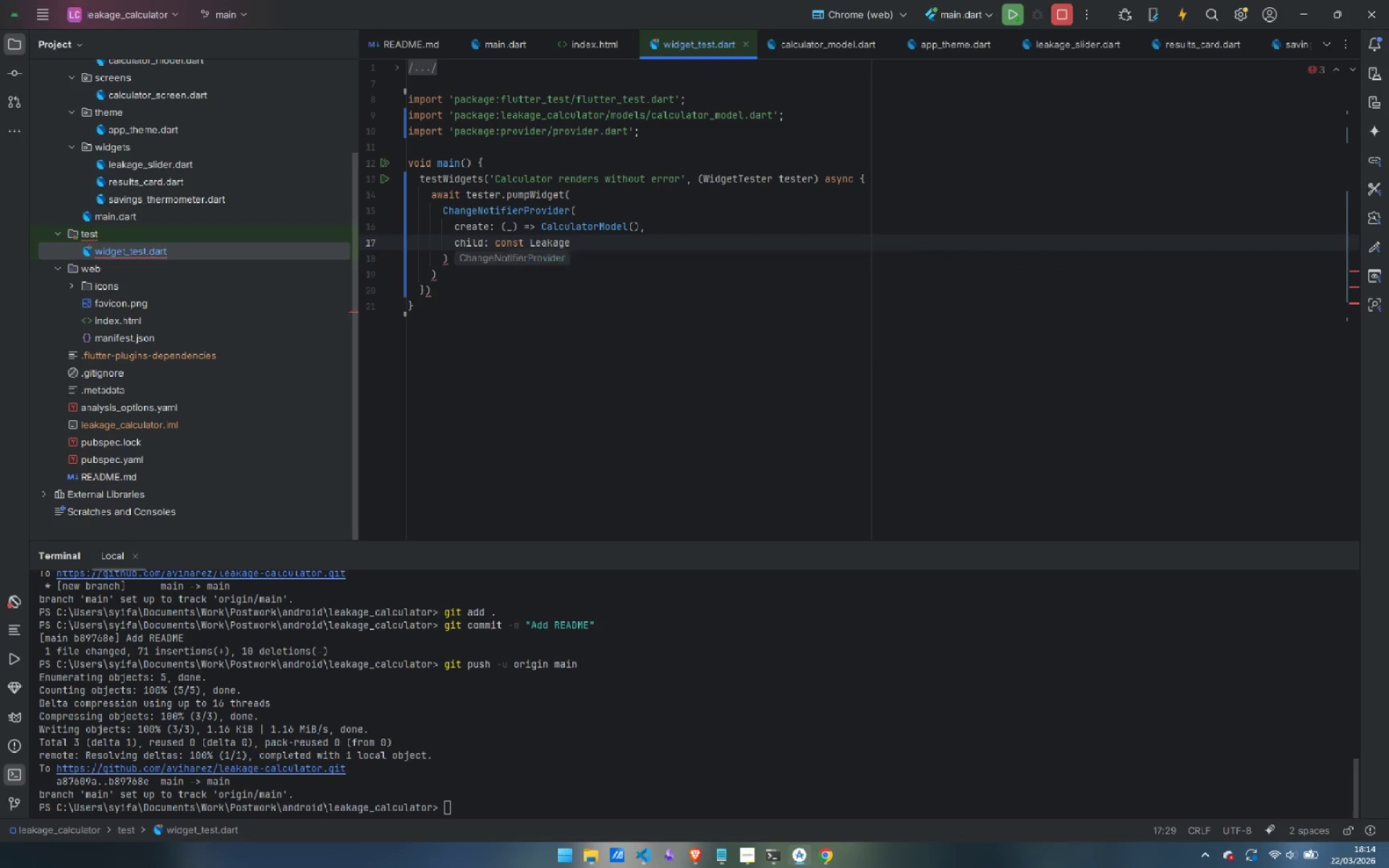 
key(Enter)
 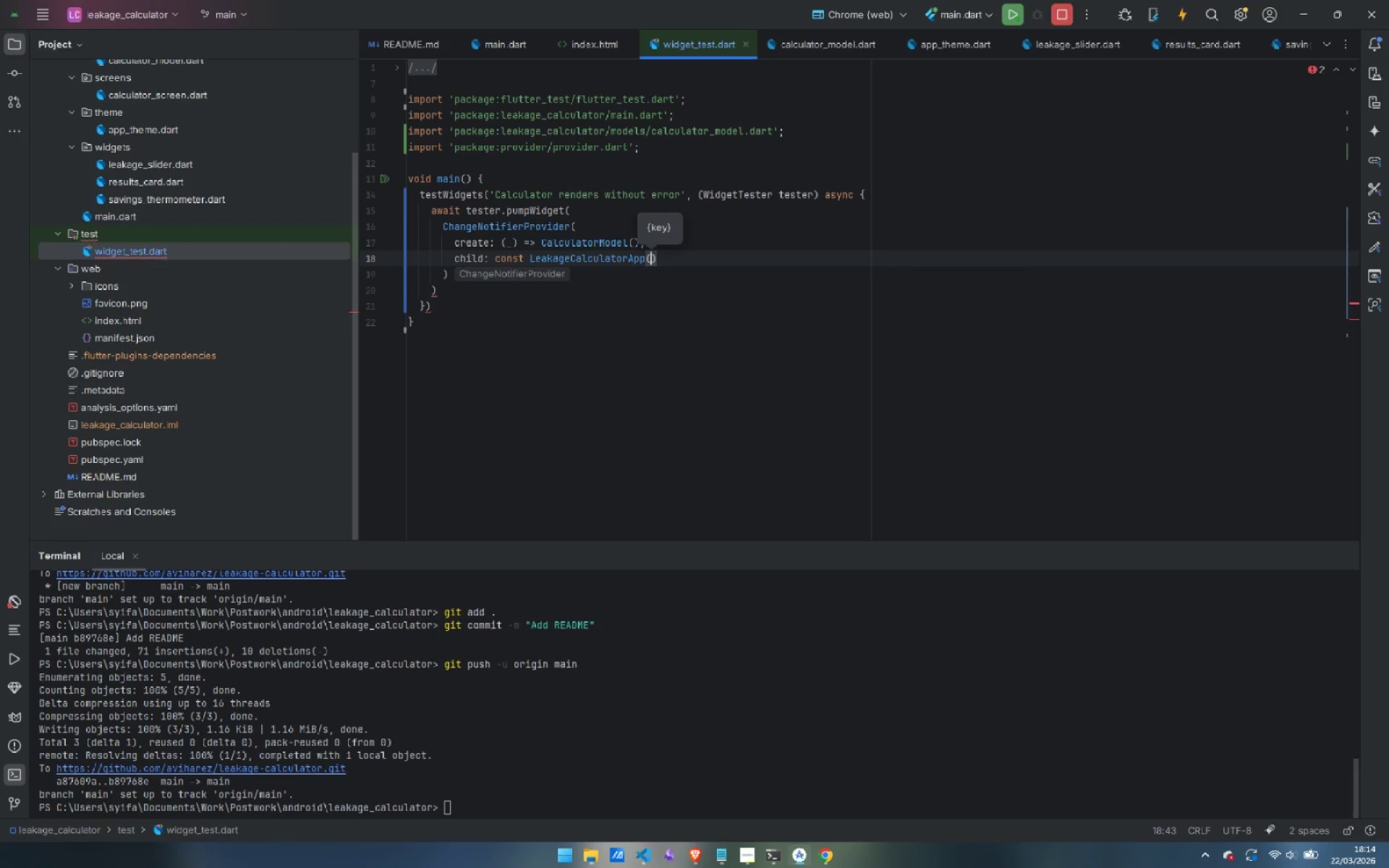 
key(ArrowDown)
 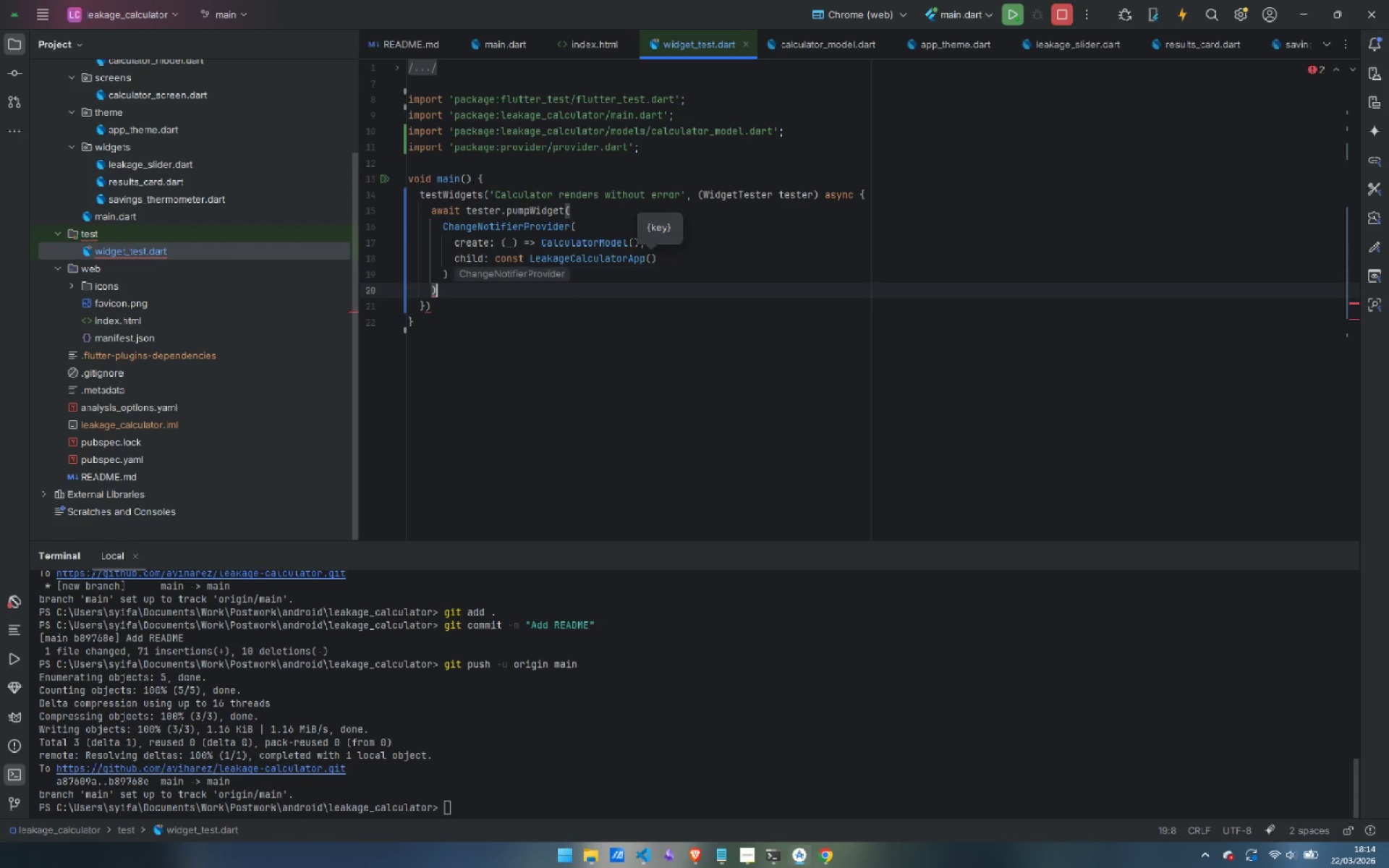 
key(ArrowDown)
 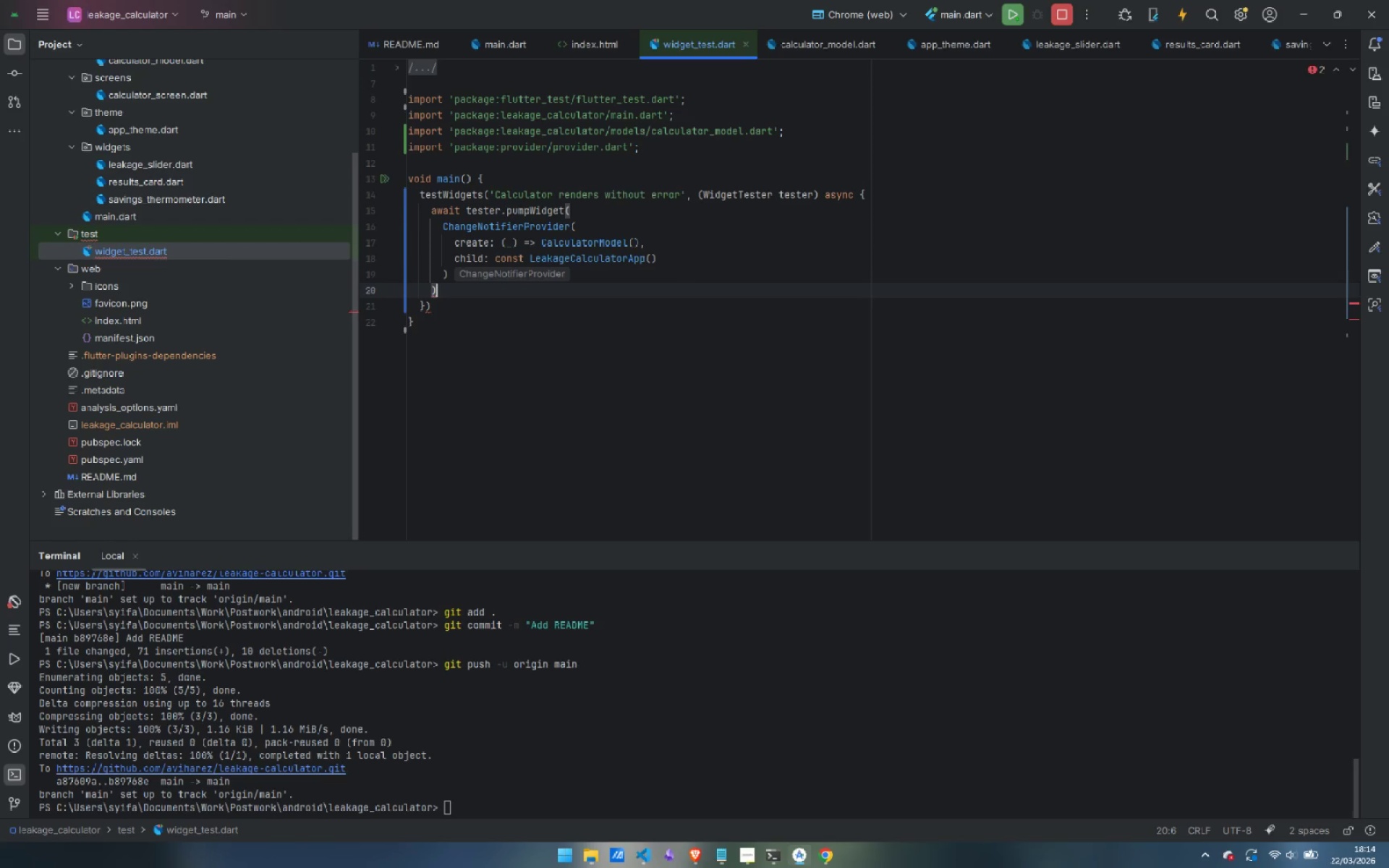 
key(Semicolon)
 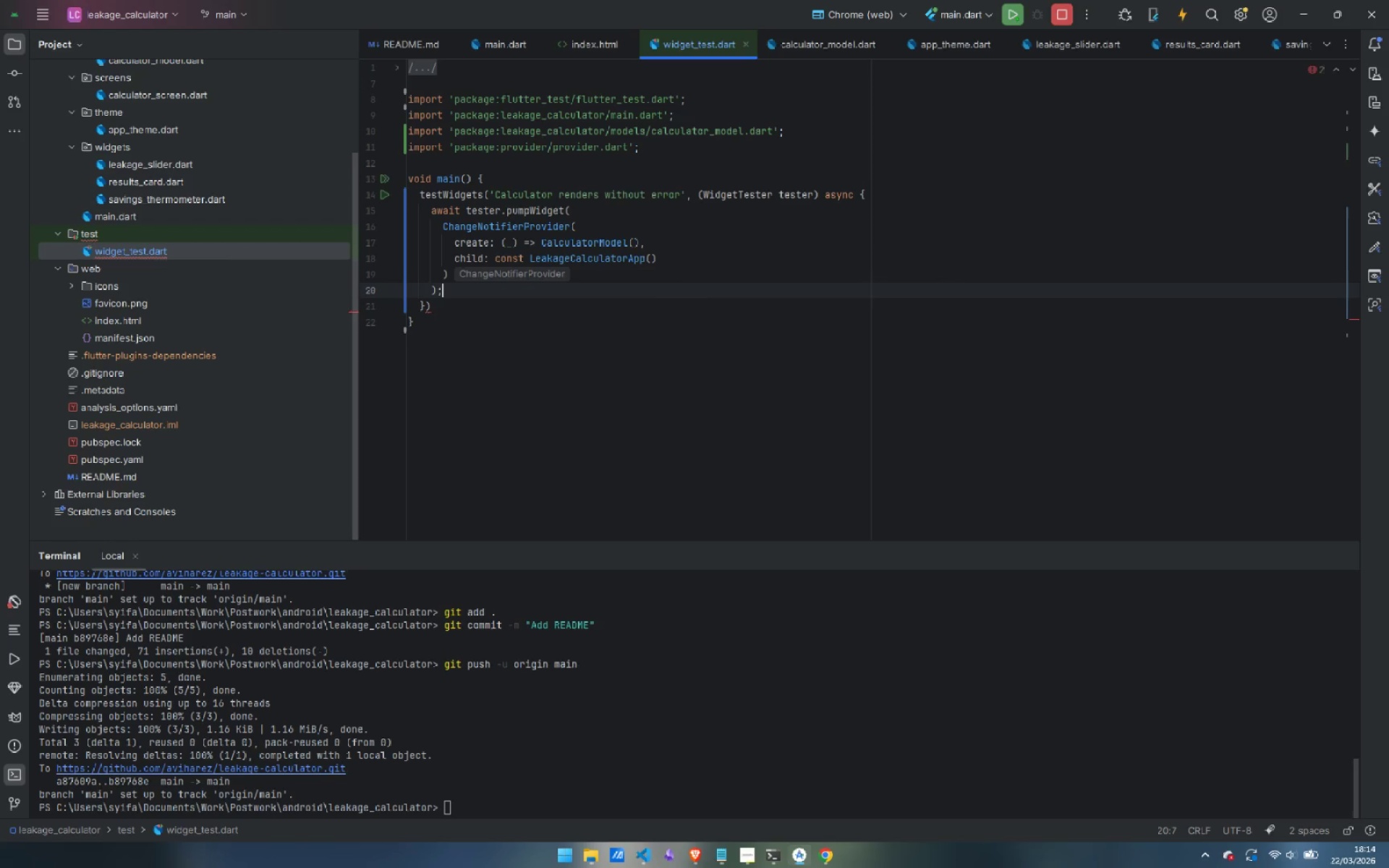 
key(Enter)
 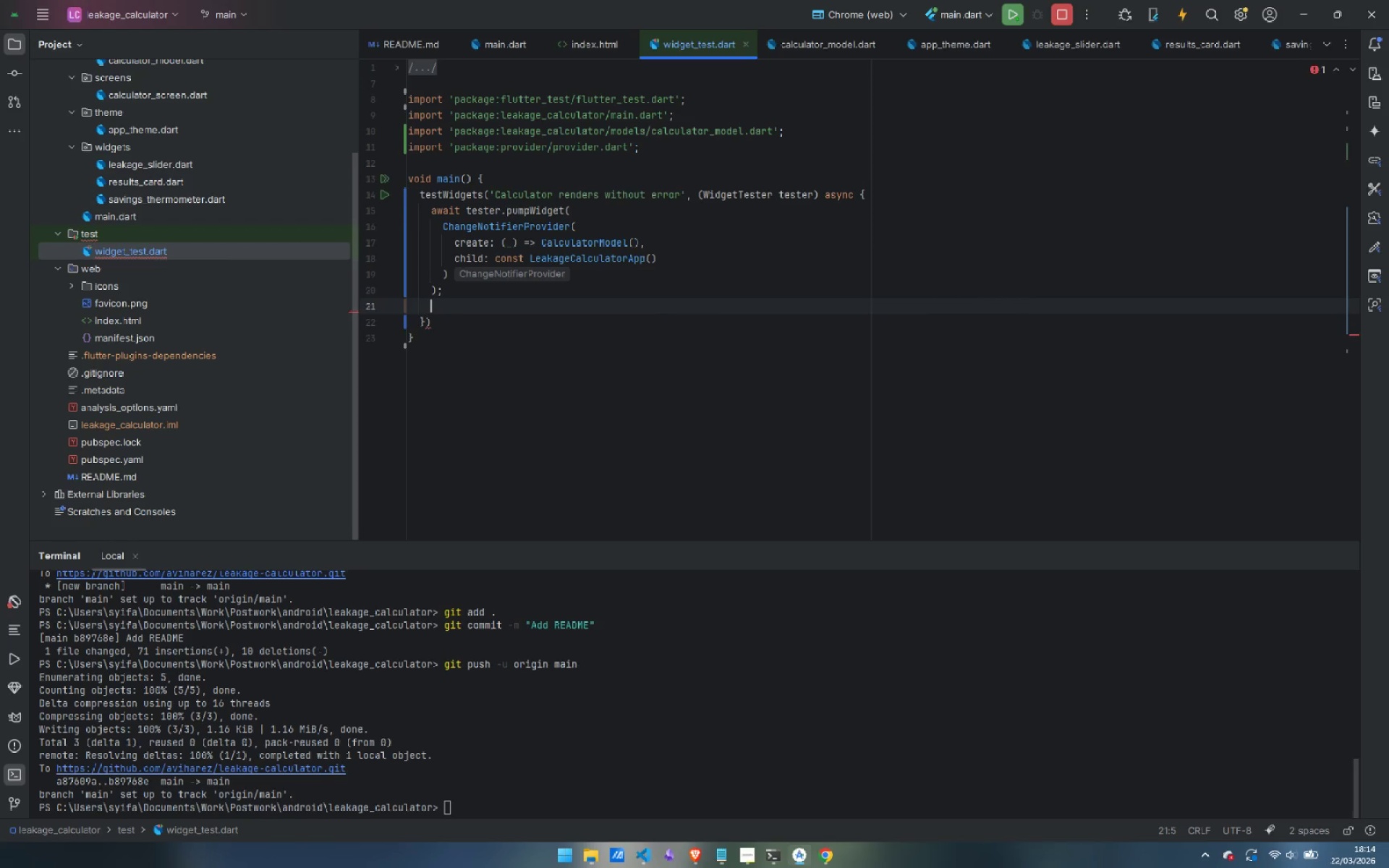 
key(Enter)
 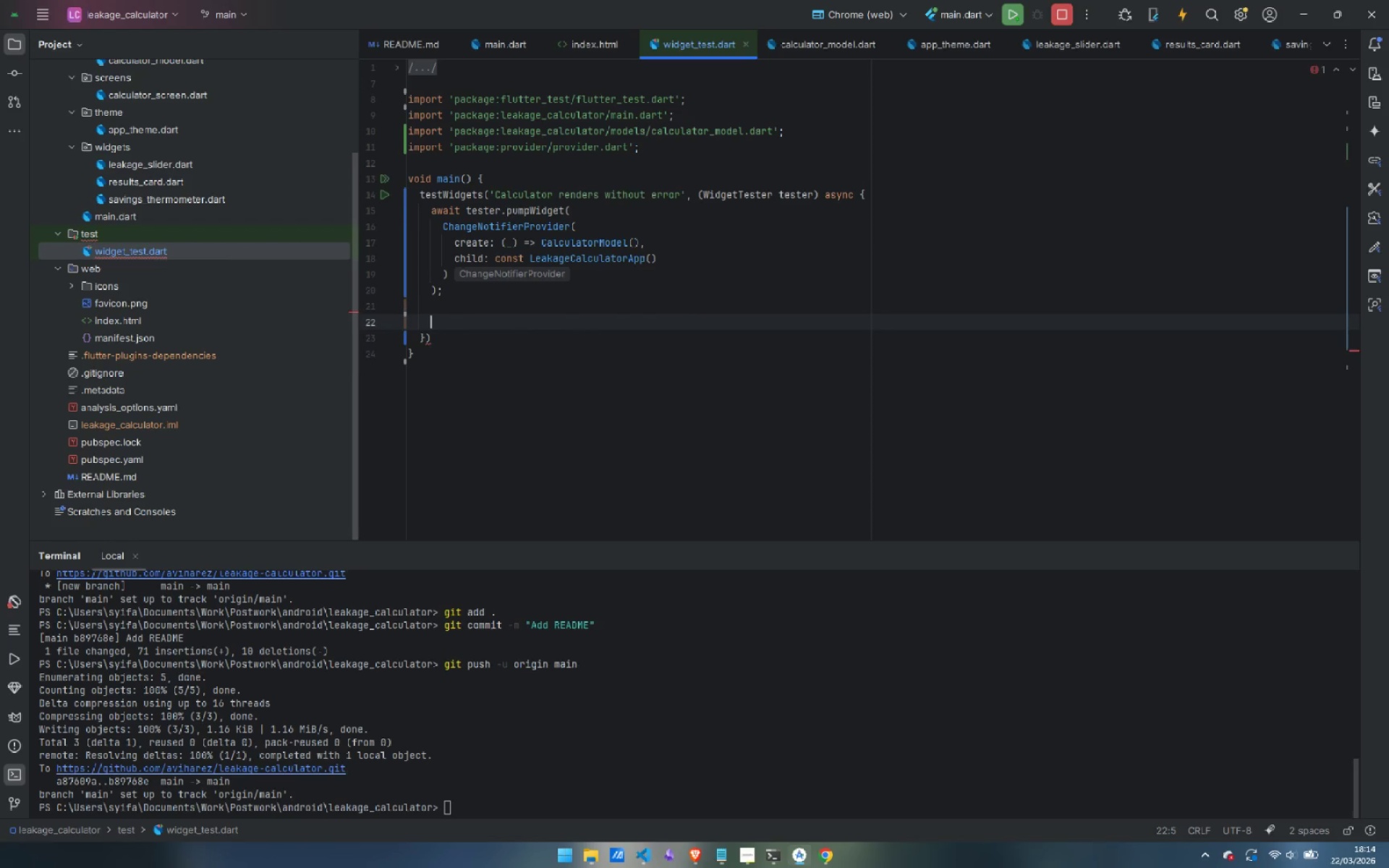 
type(// verify the app title is rendered some )
key(Backspace)
type(where in the tree.)
 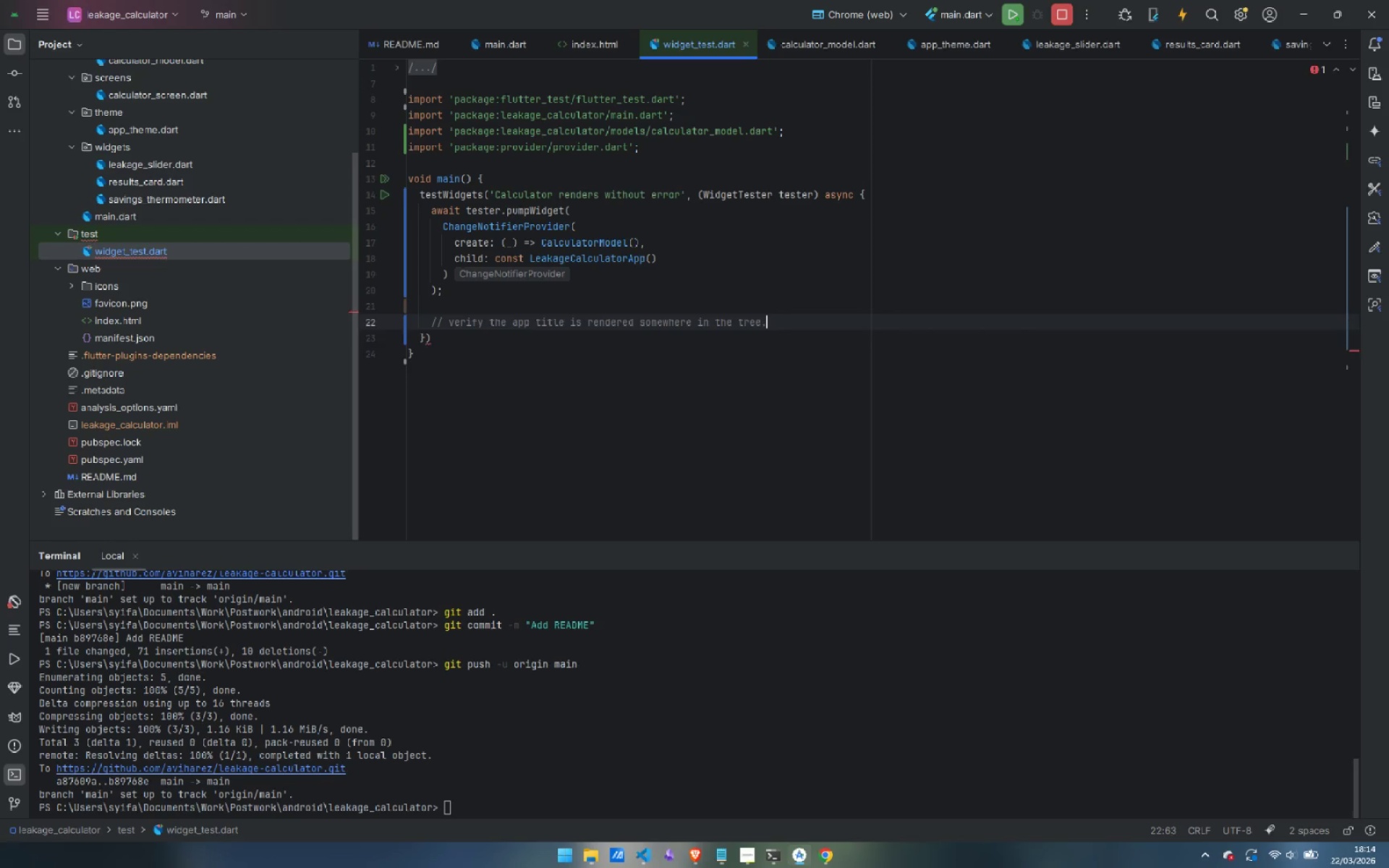 
key(Enter)
 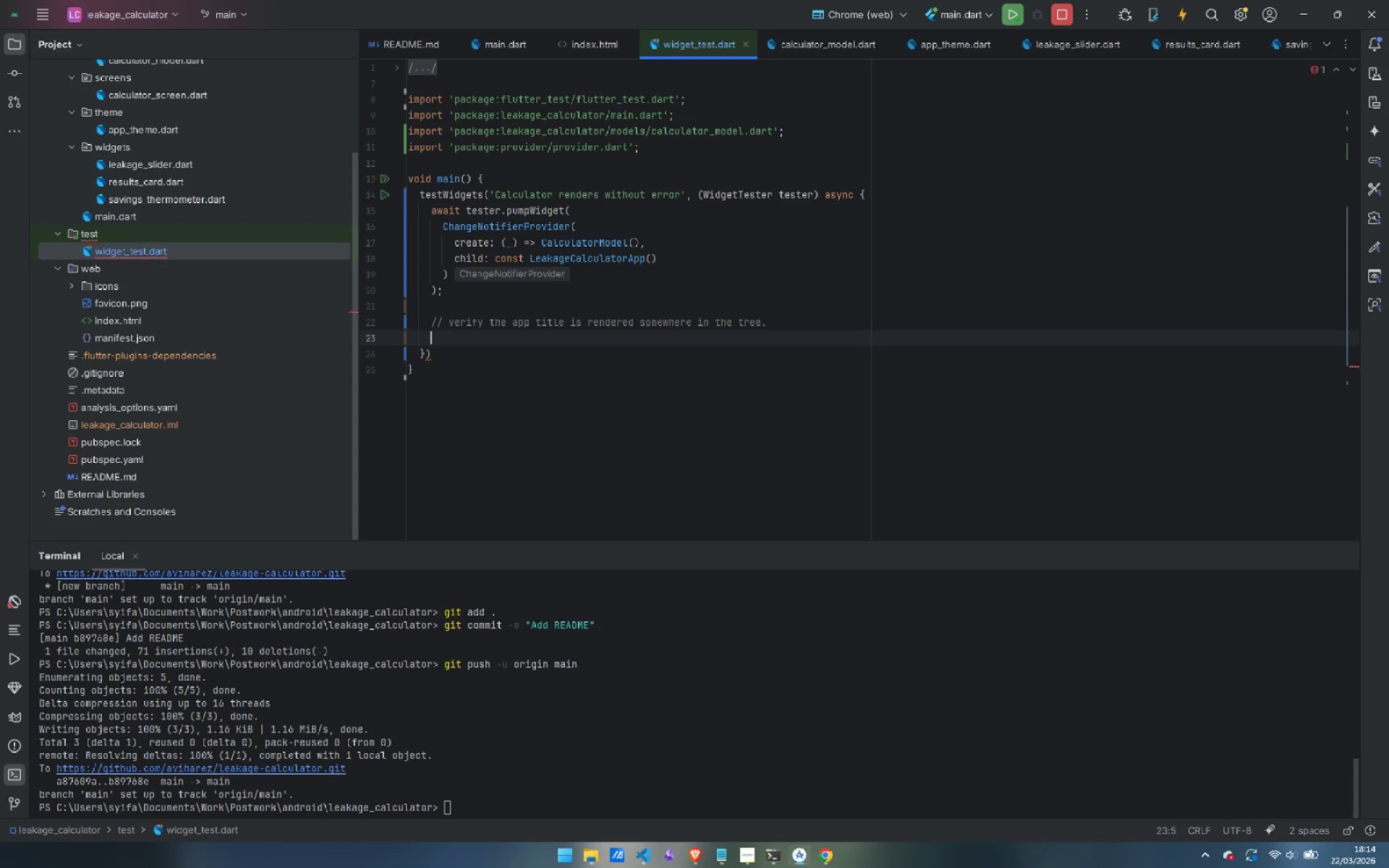 
type(expect(find.textContaining('VANGUARD)
 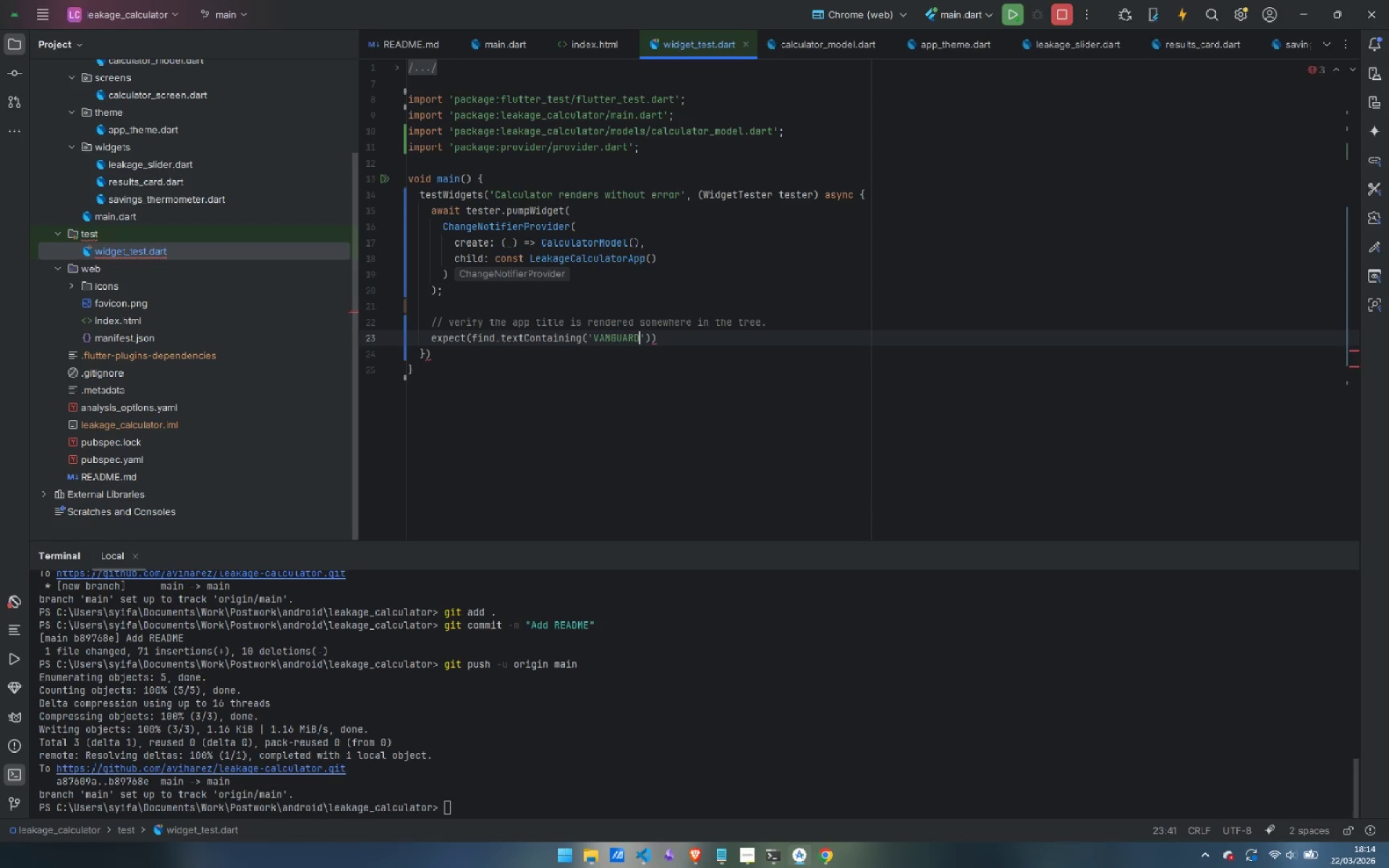 
key(ArrowRight)
 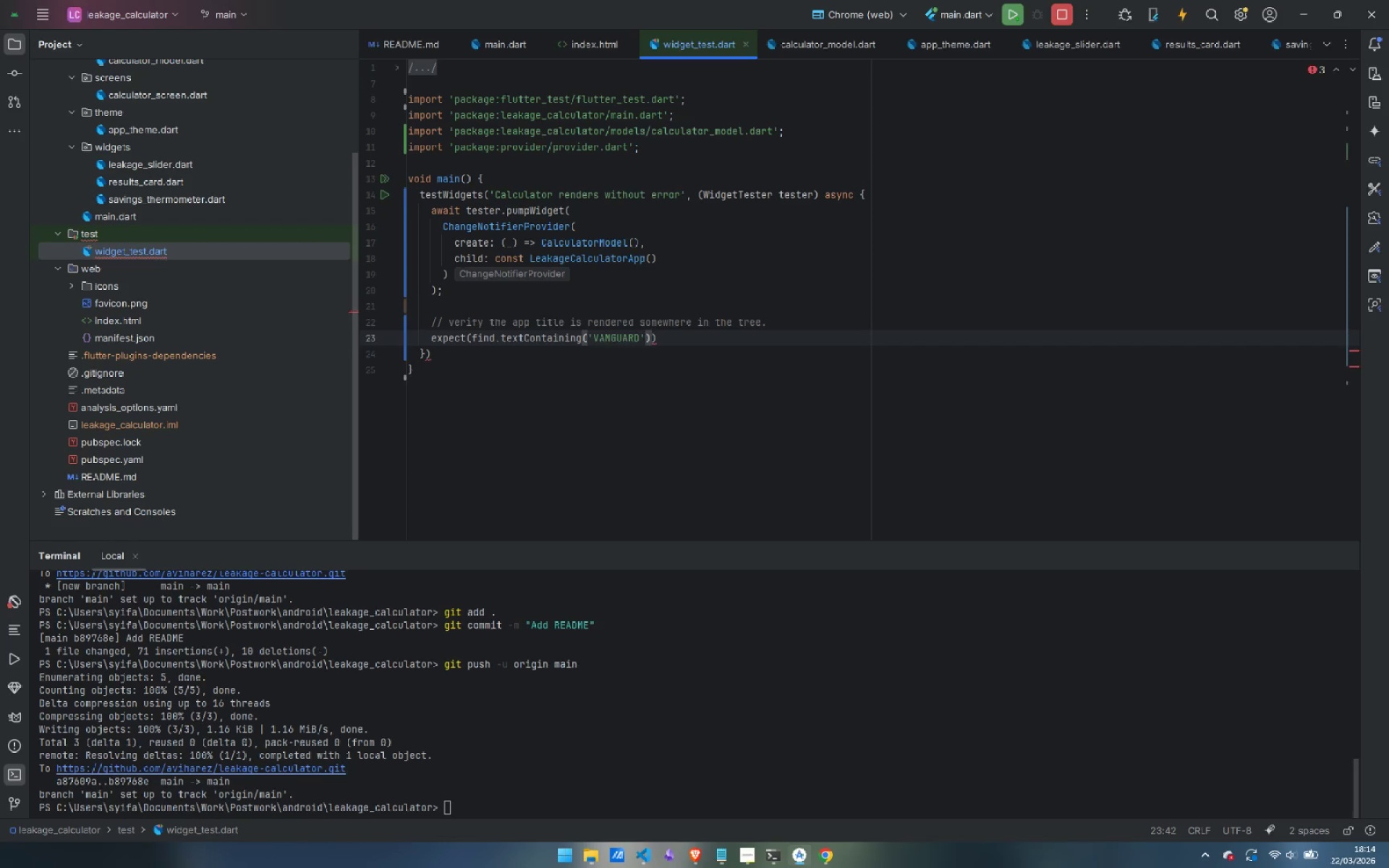 
key(ArrowRight)
 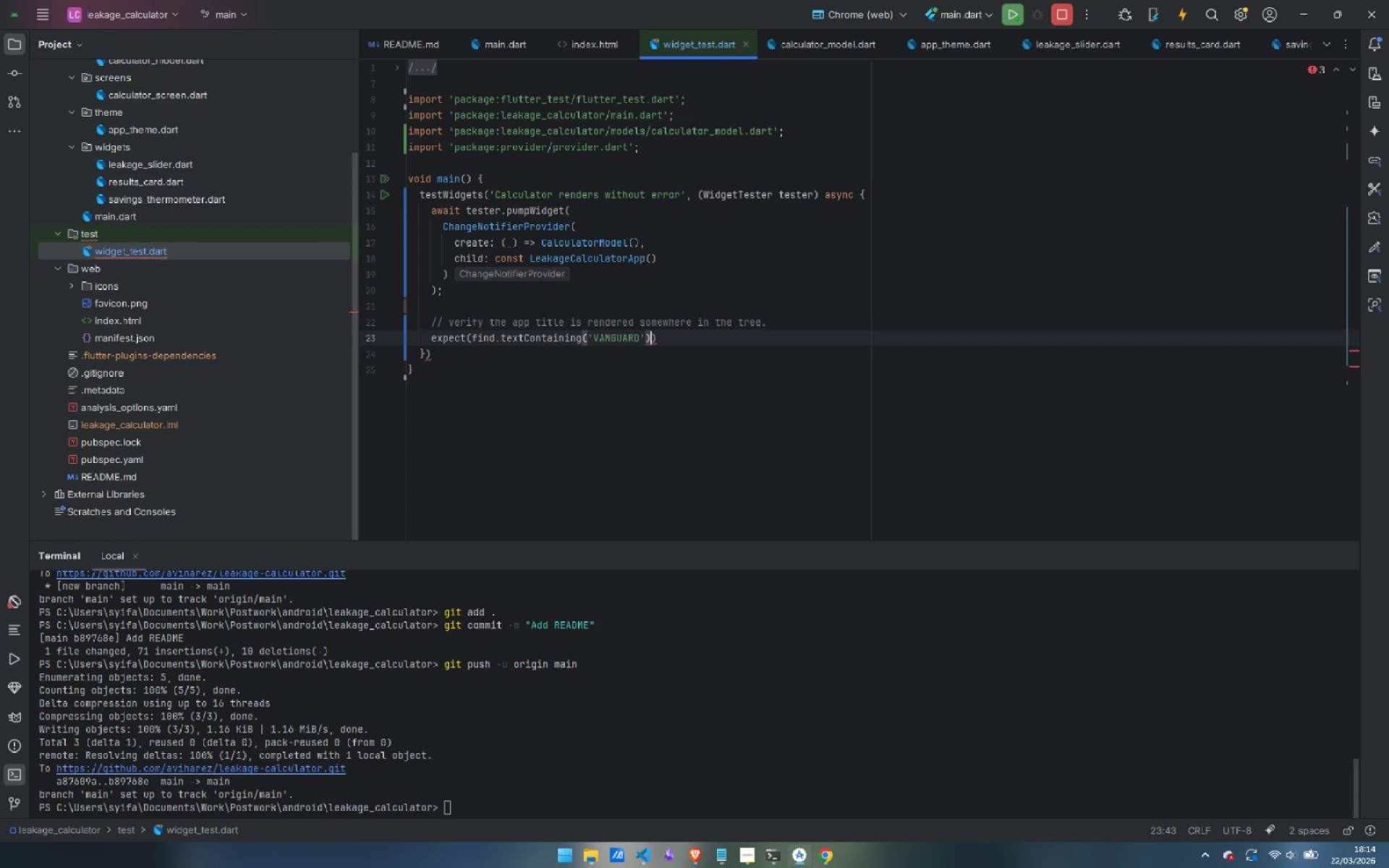 
type(, findsWidgets)
 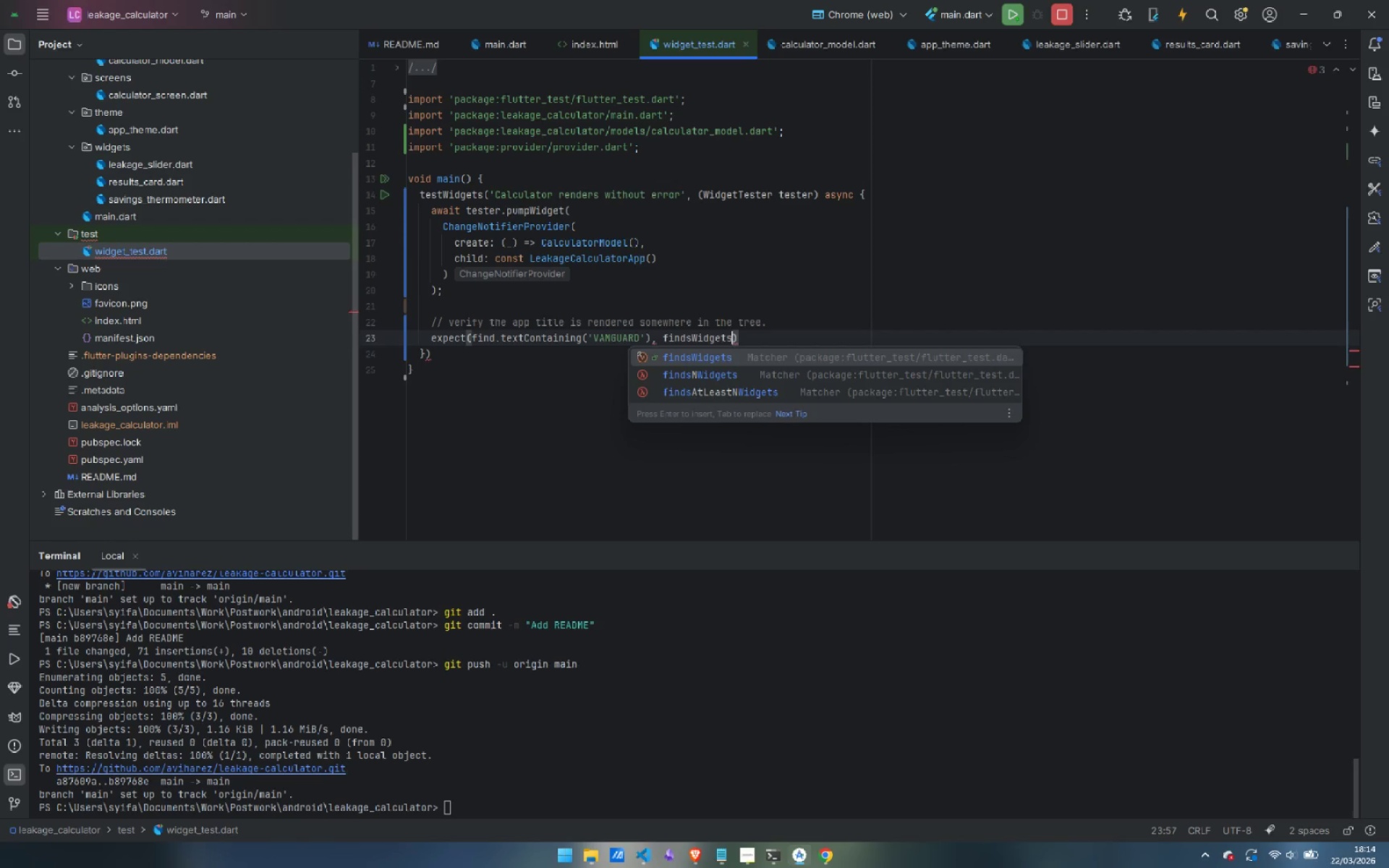 
key(Enter)
 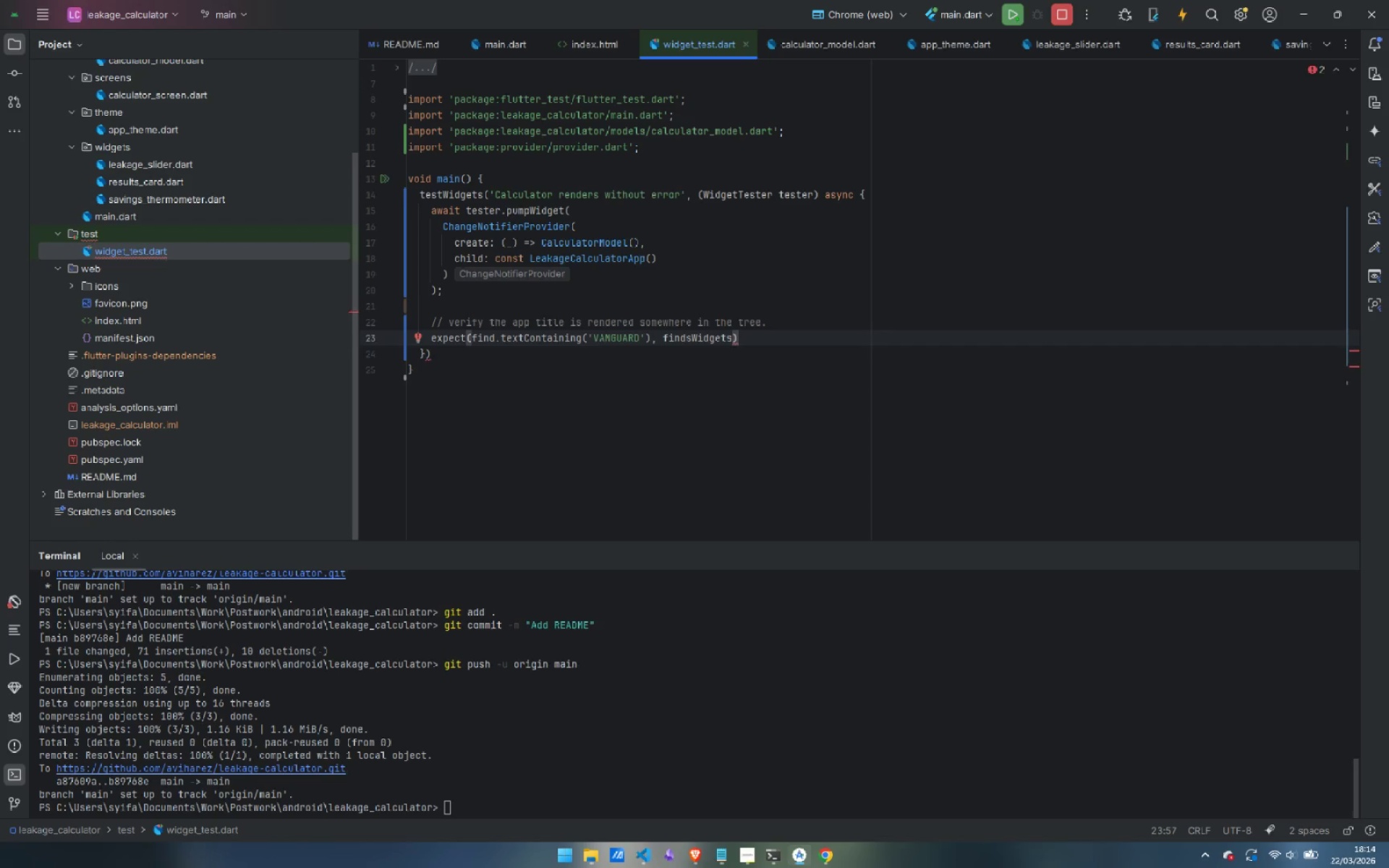 
key(ArrowRight)
 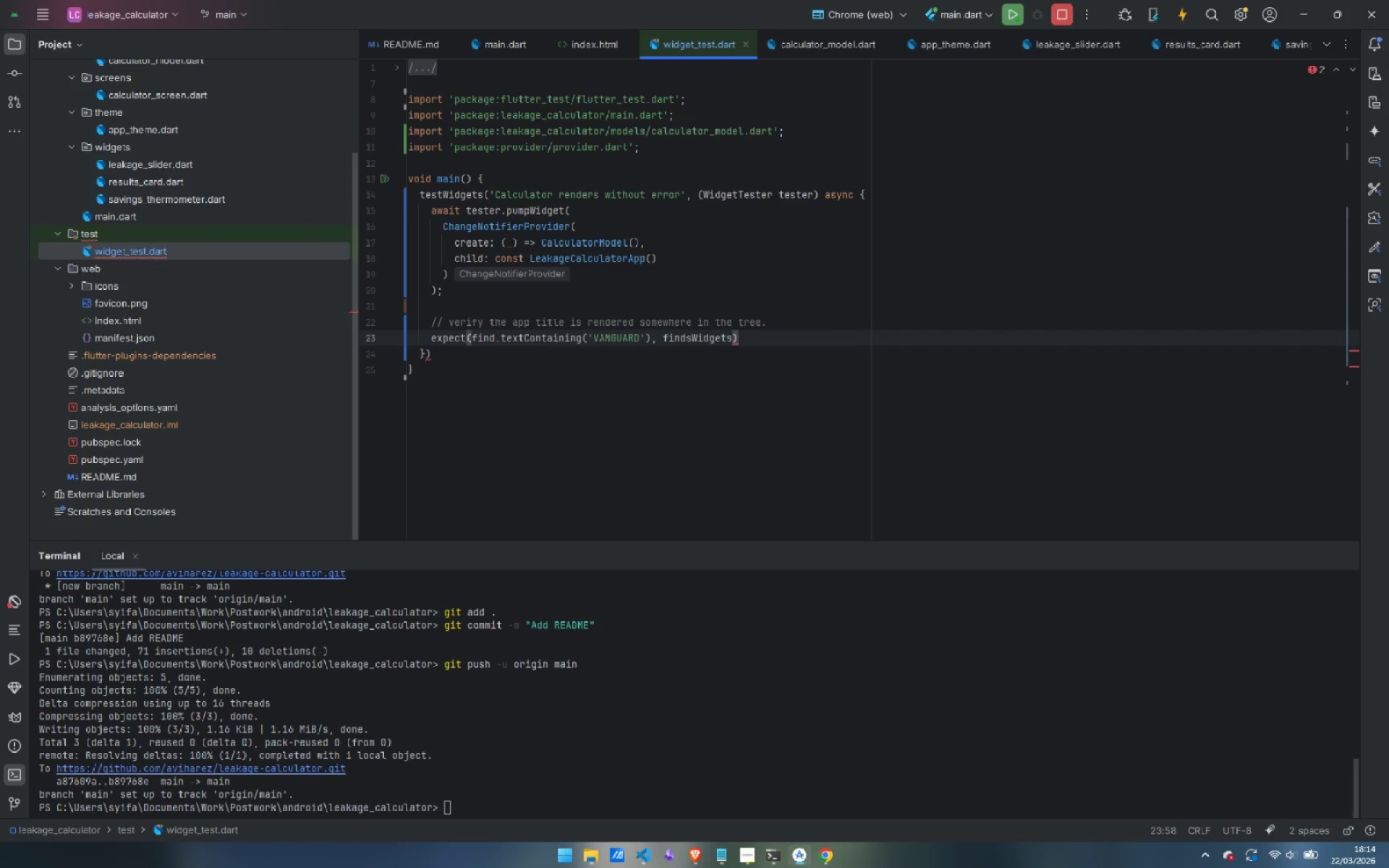 
key(Semicolon)
 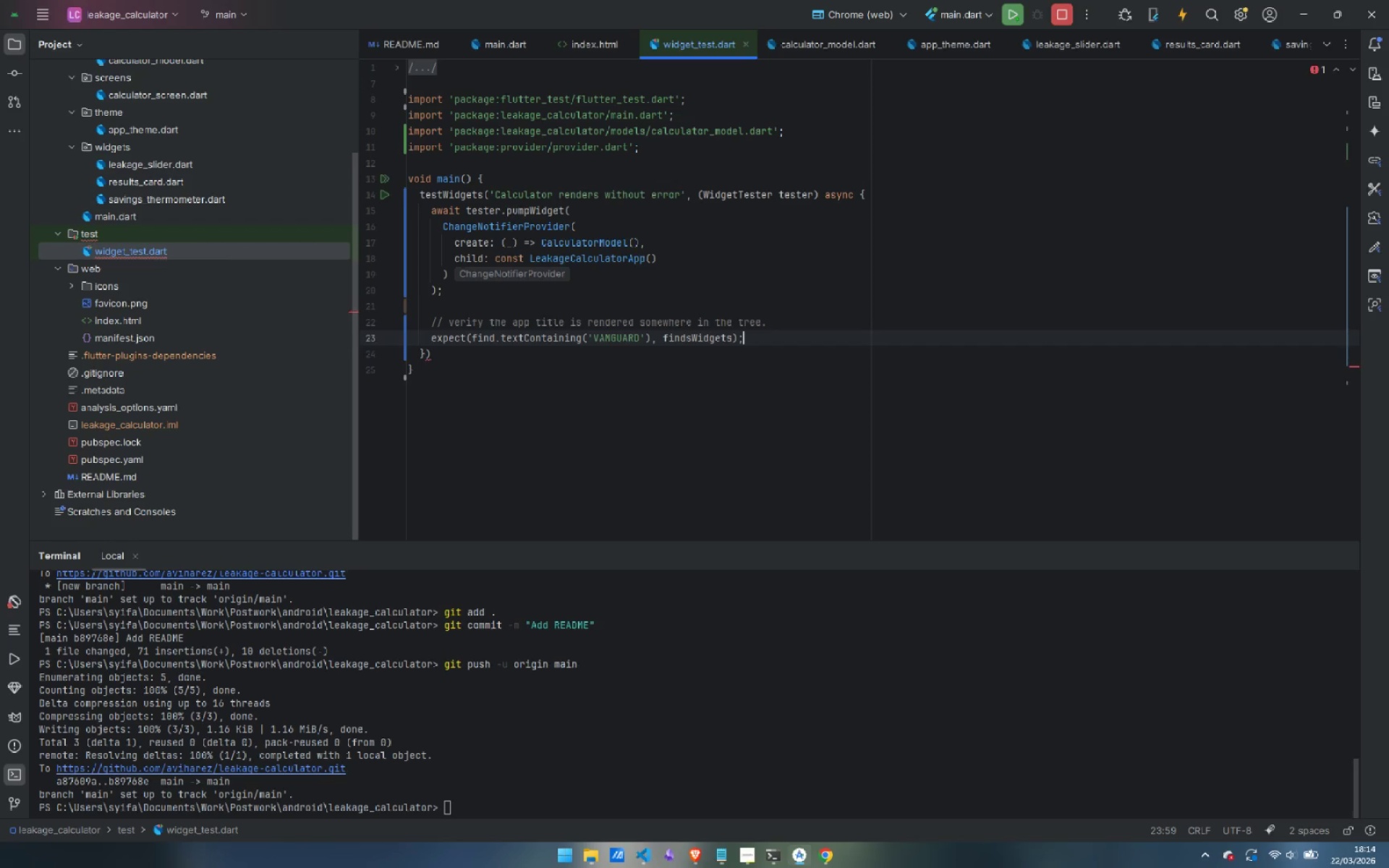 
key(ArrowDown)
 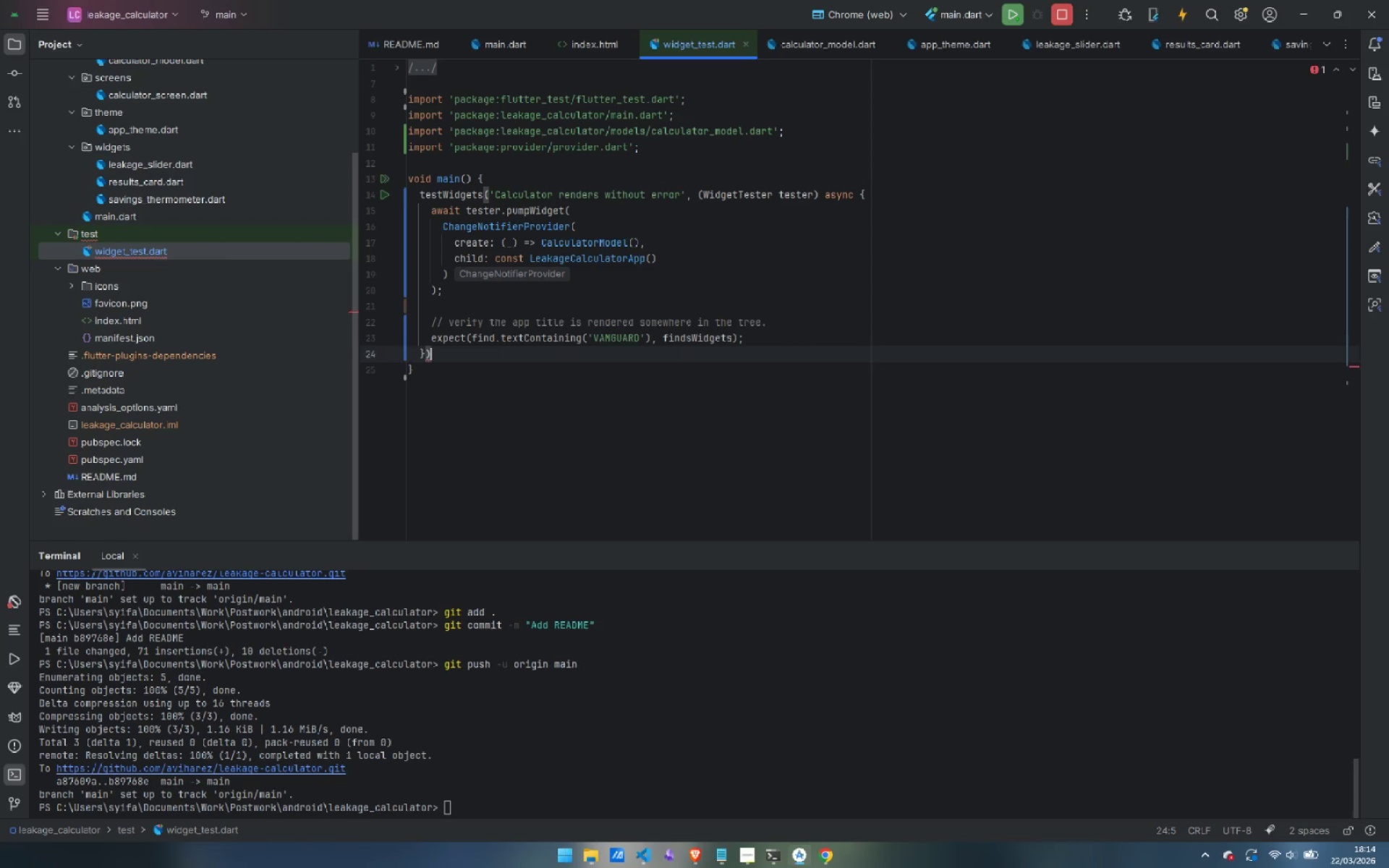 
key(Semicolon)
 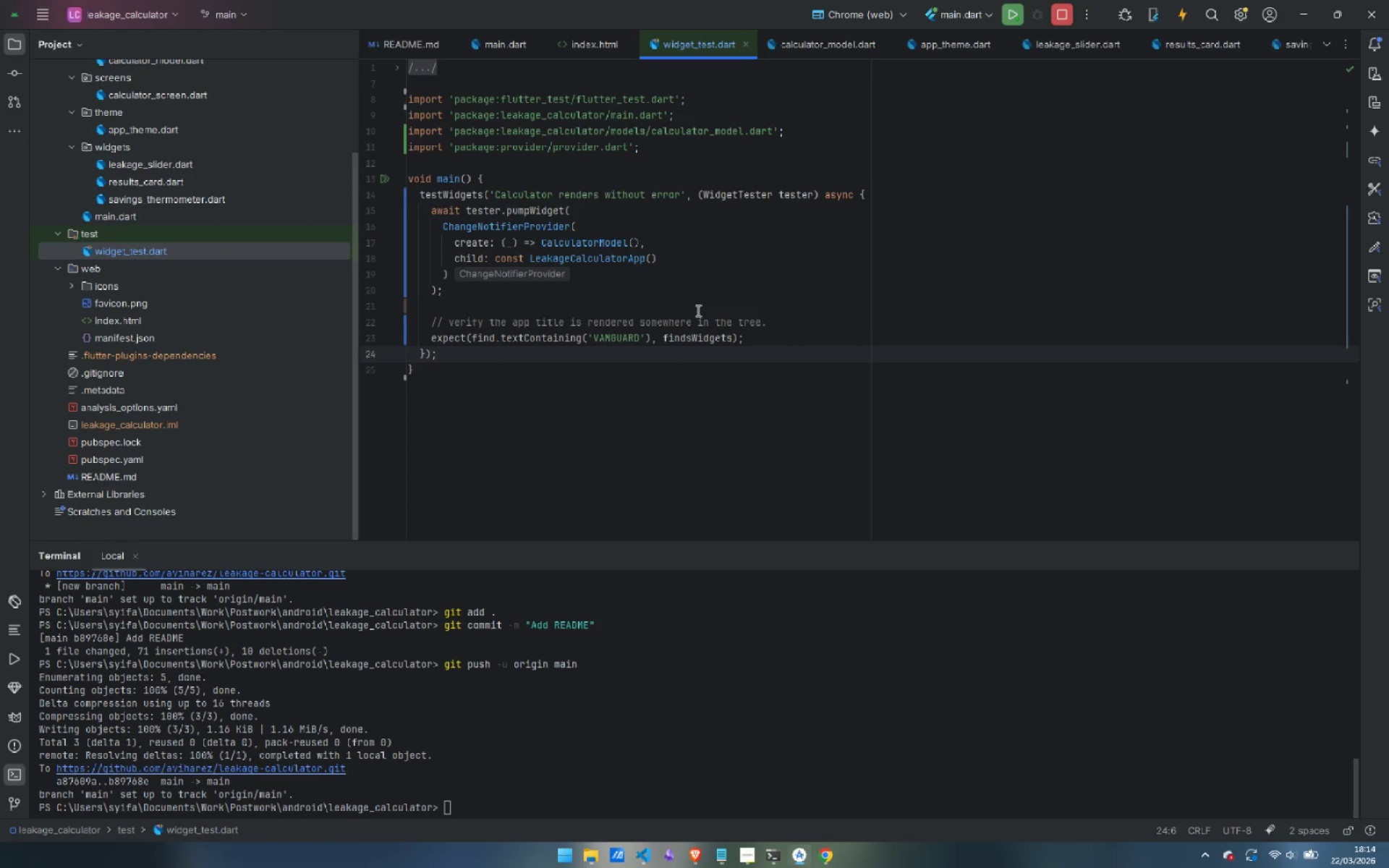 
key(Enter)
 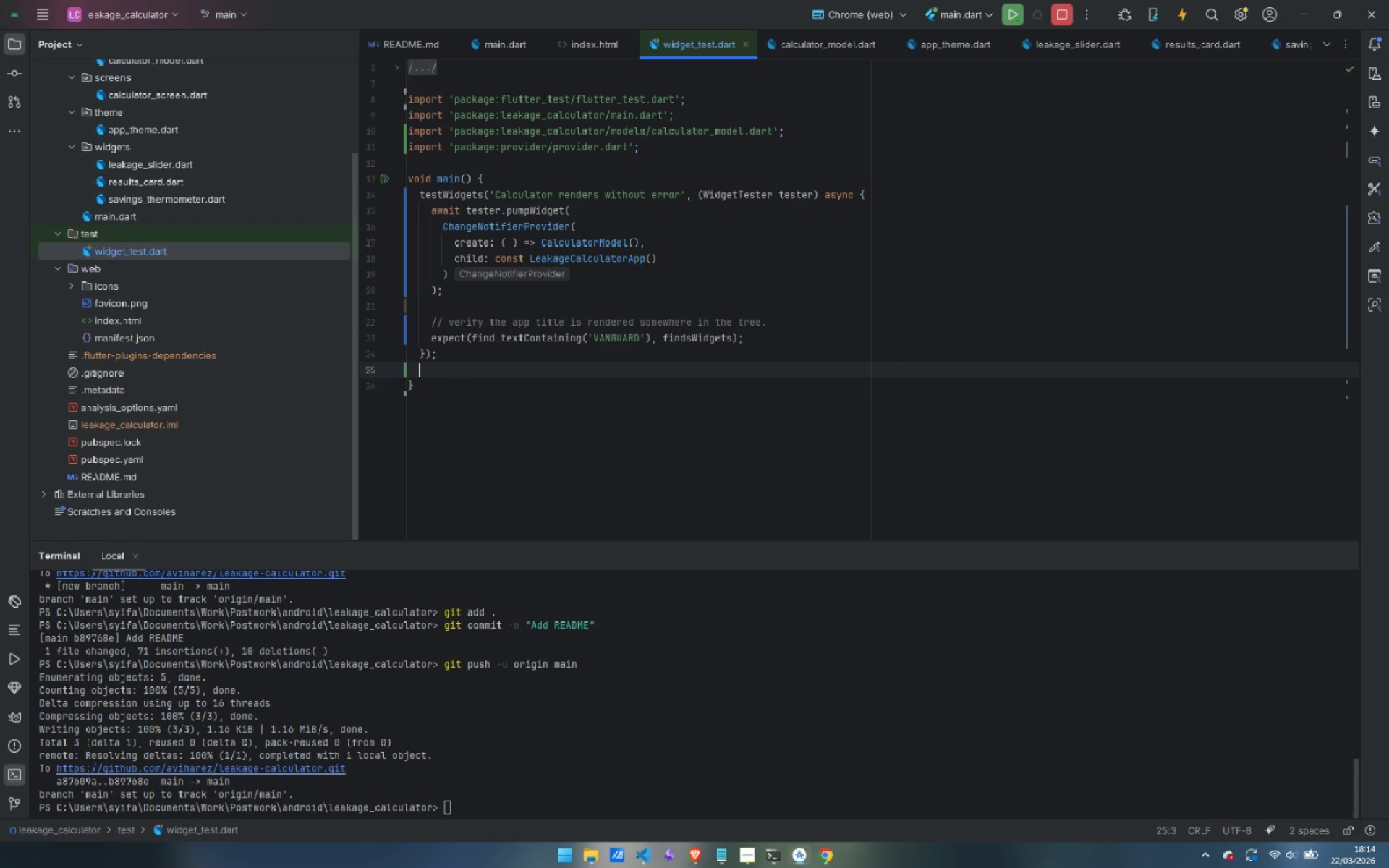 
key(Enter)
 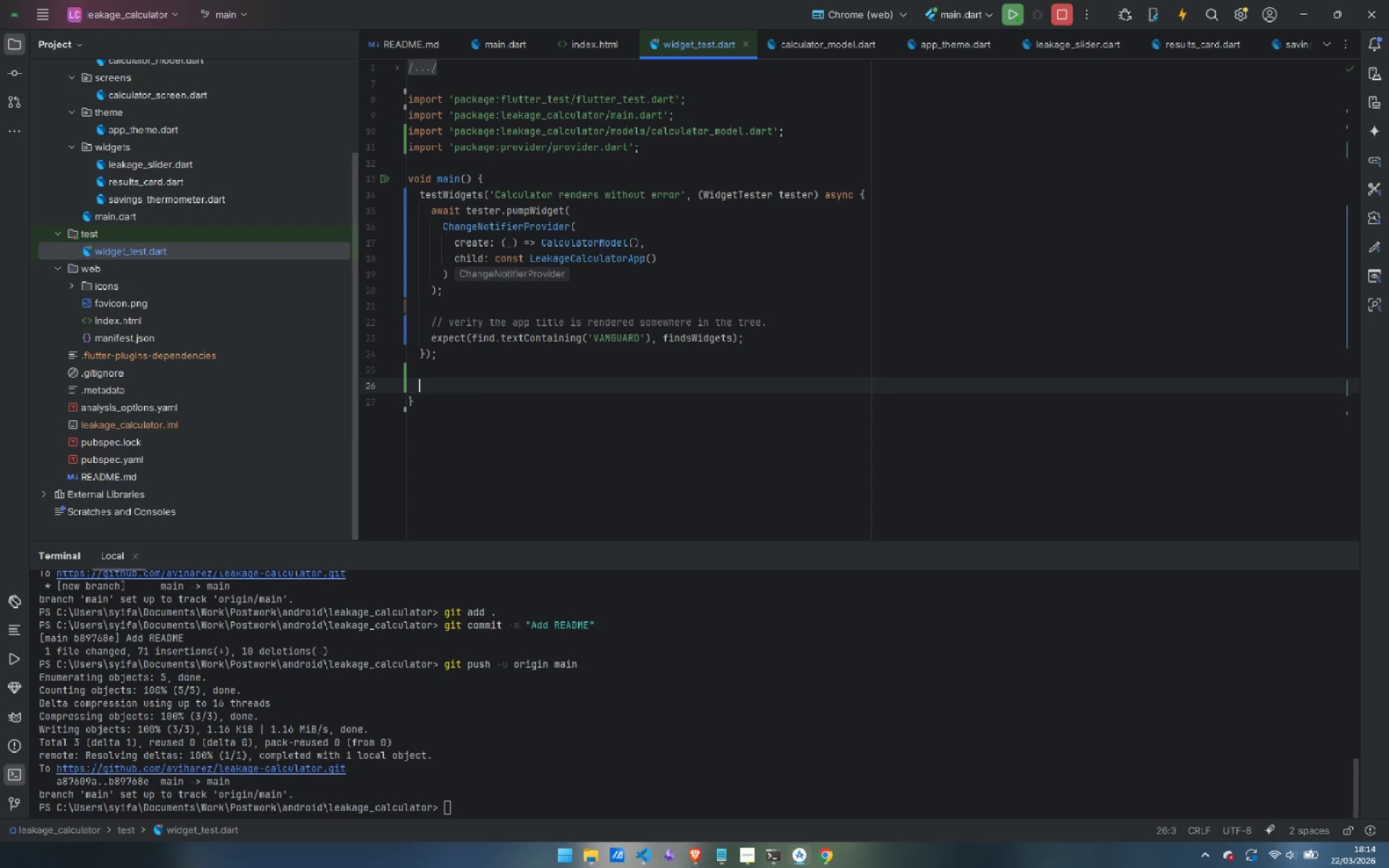 
type(test('CalculatorModel formula is correct )
key(Backspace)
 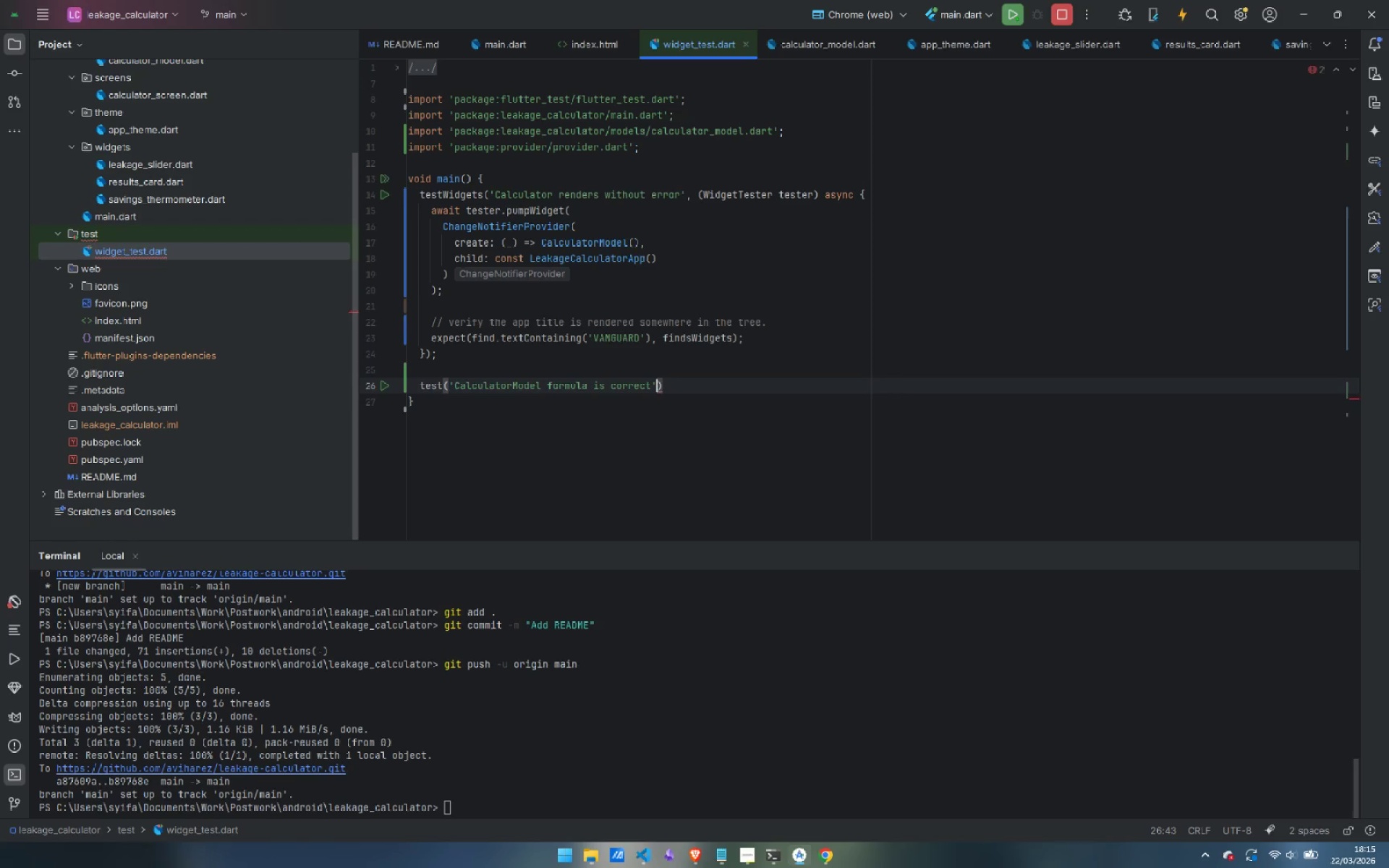 
 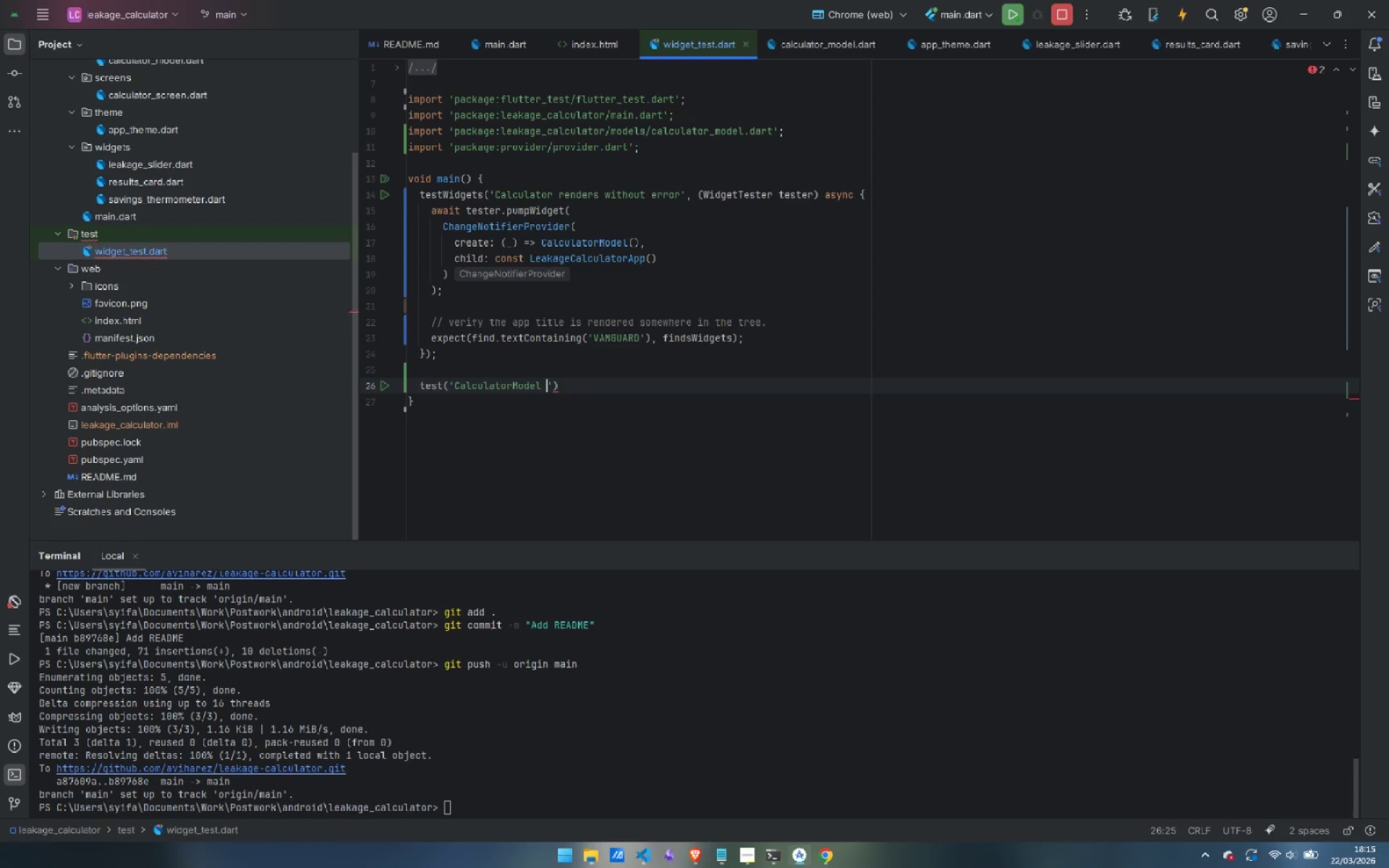 
key(ArrowRight)
 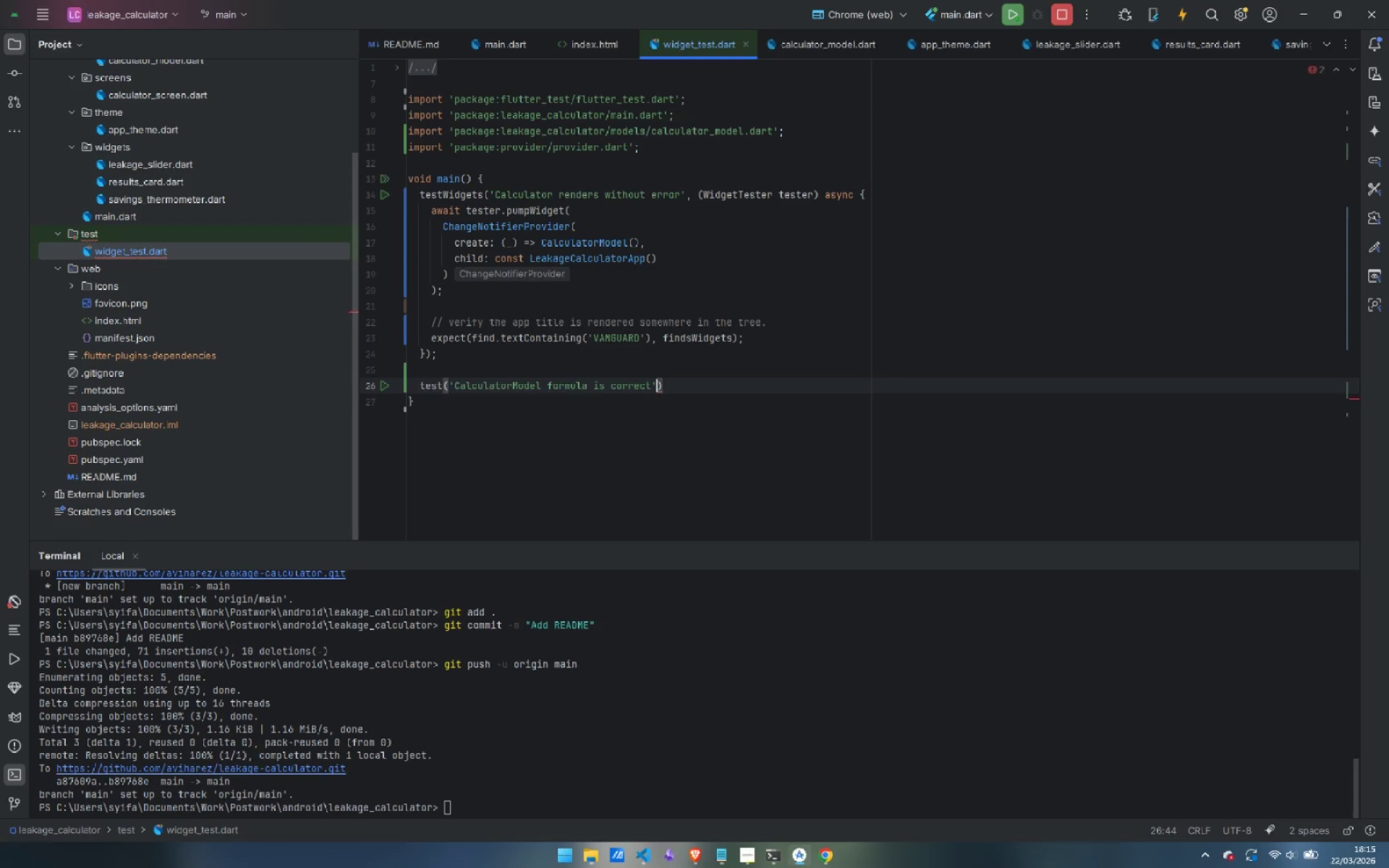 
type(, () {)
 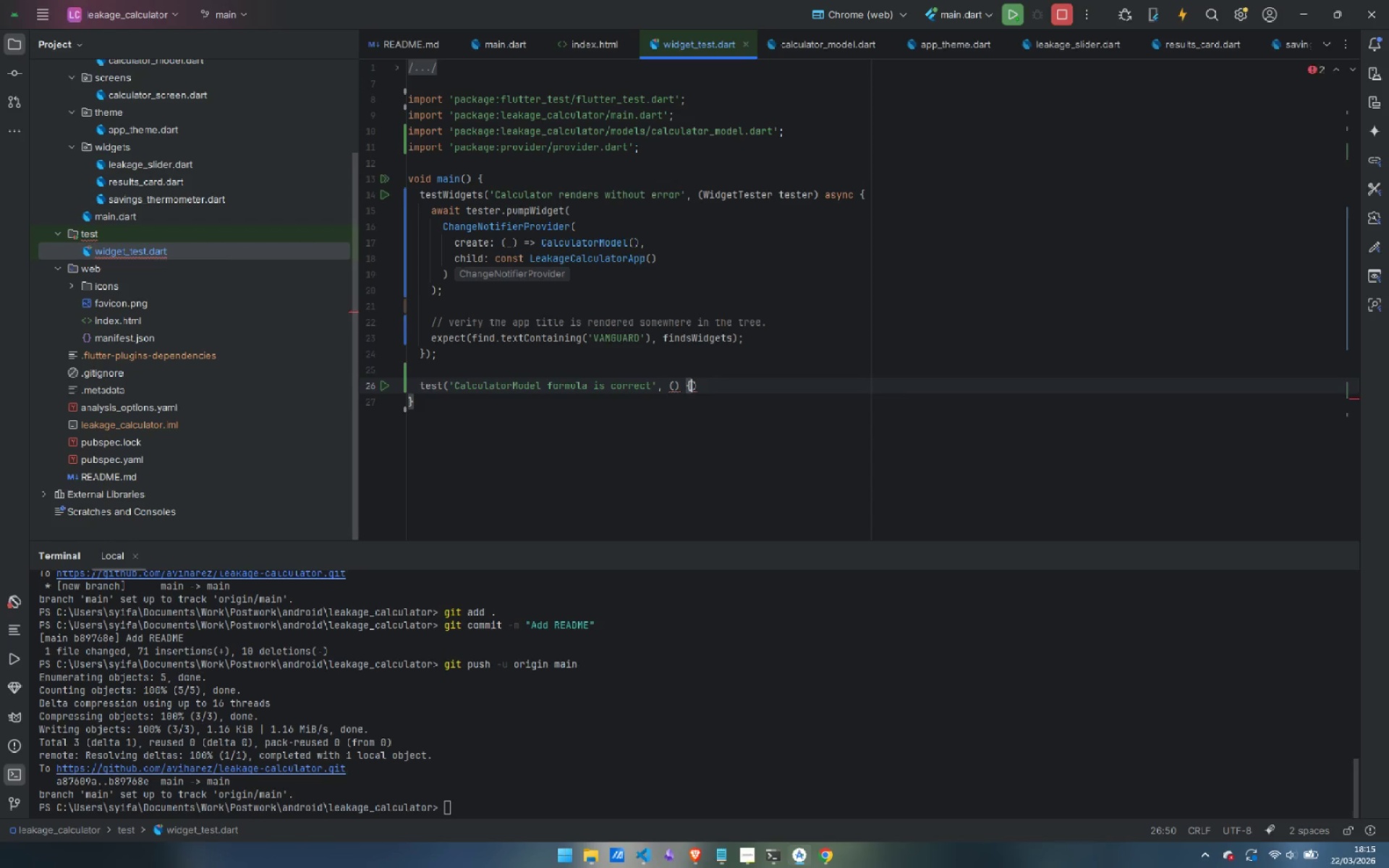 
key(Enter)
 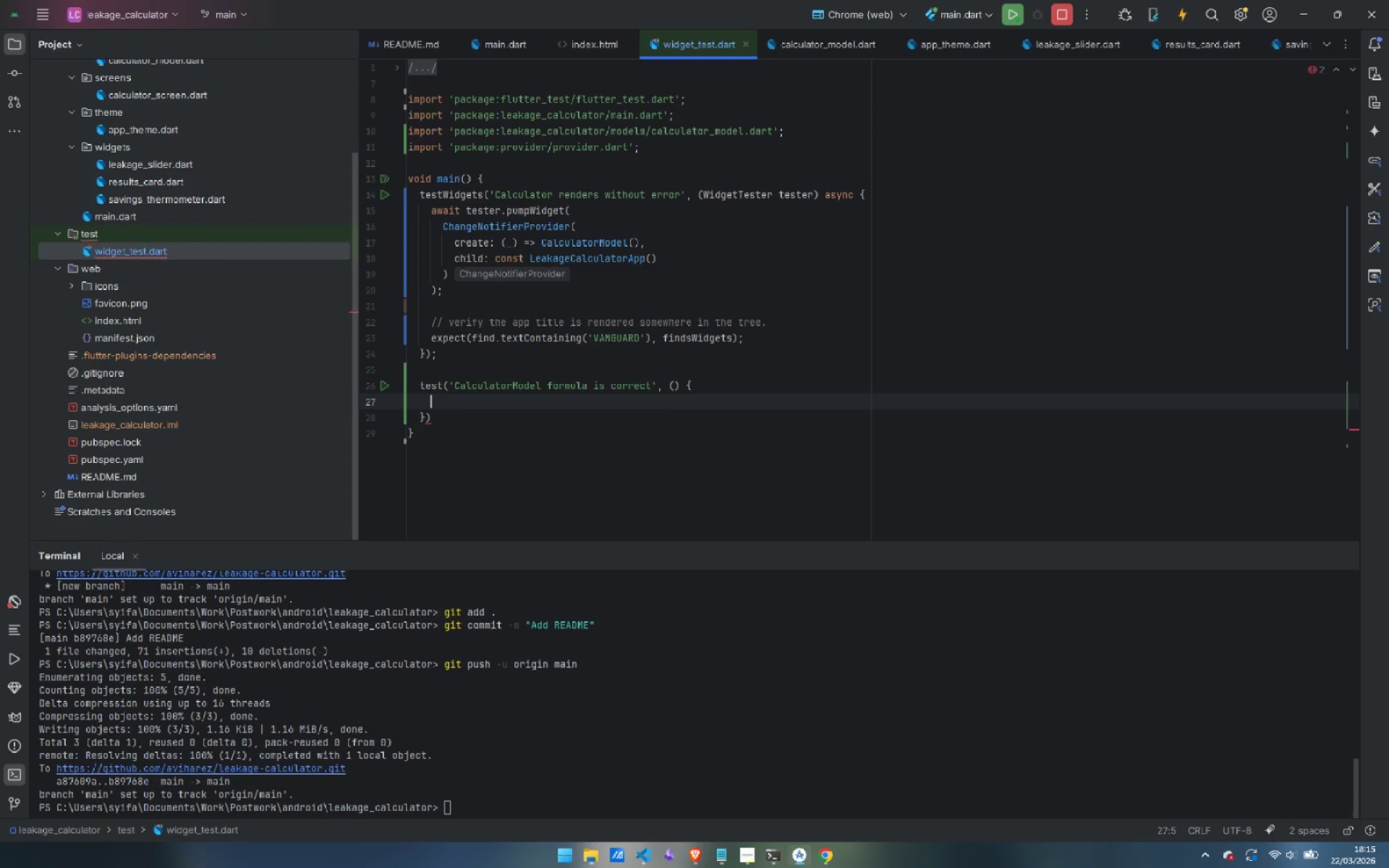 
key(ArrowDown)
 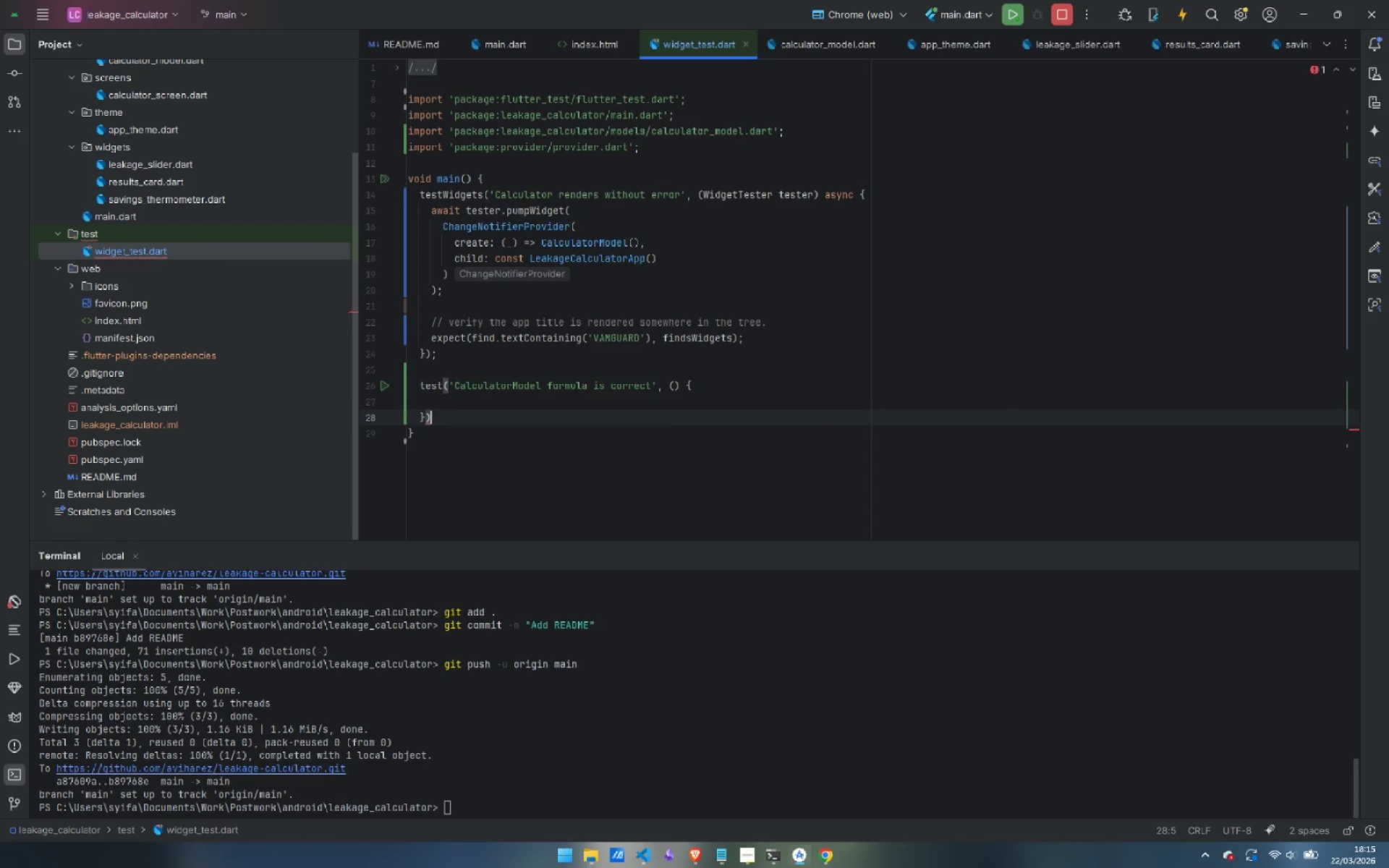 
key(Semicolon)
 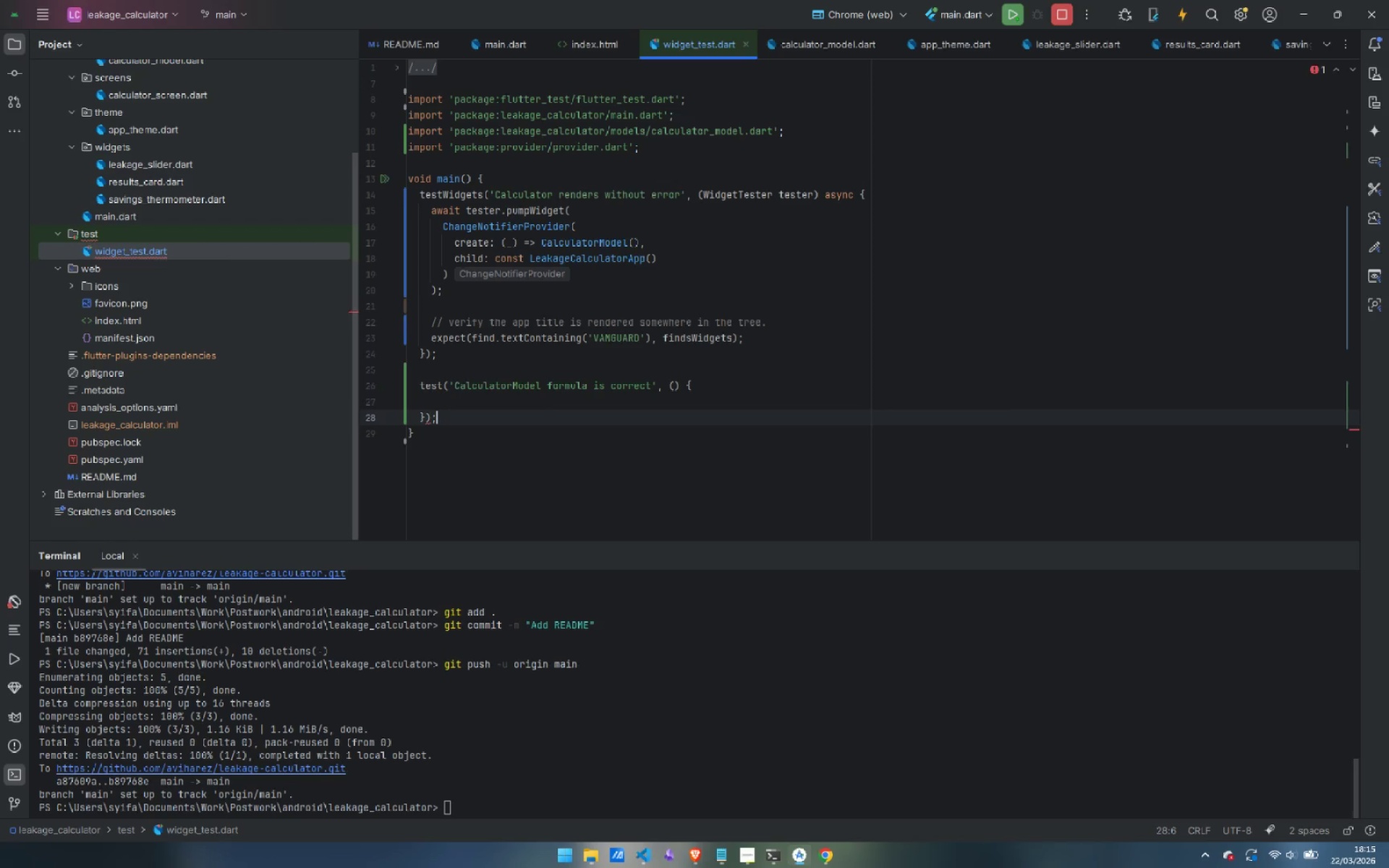 
key(ArrowUp)
 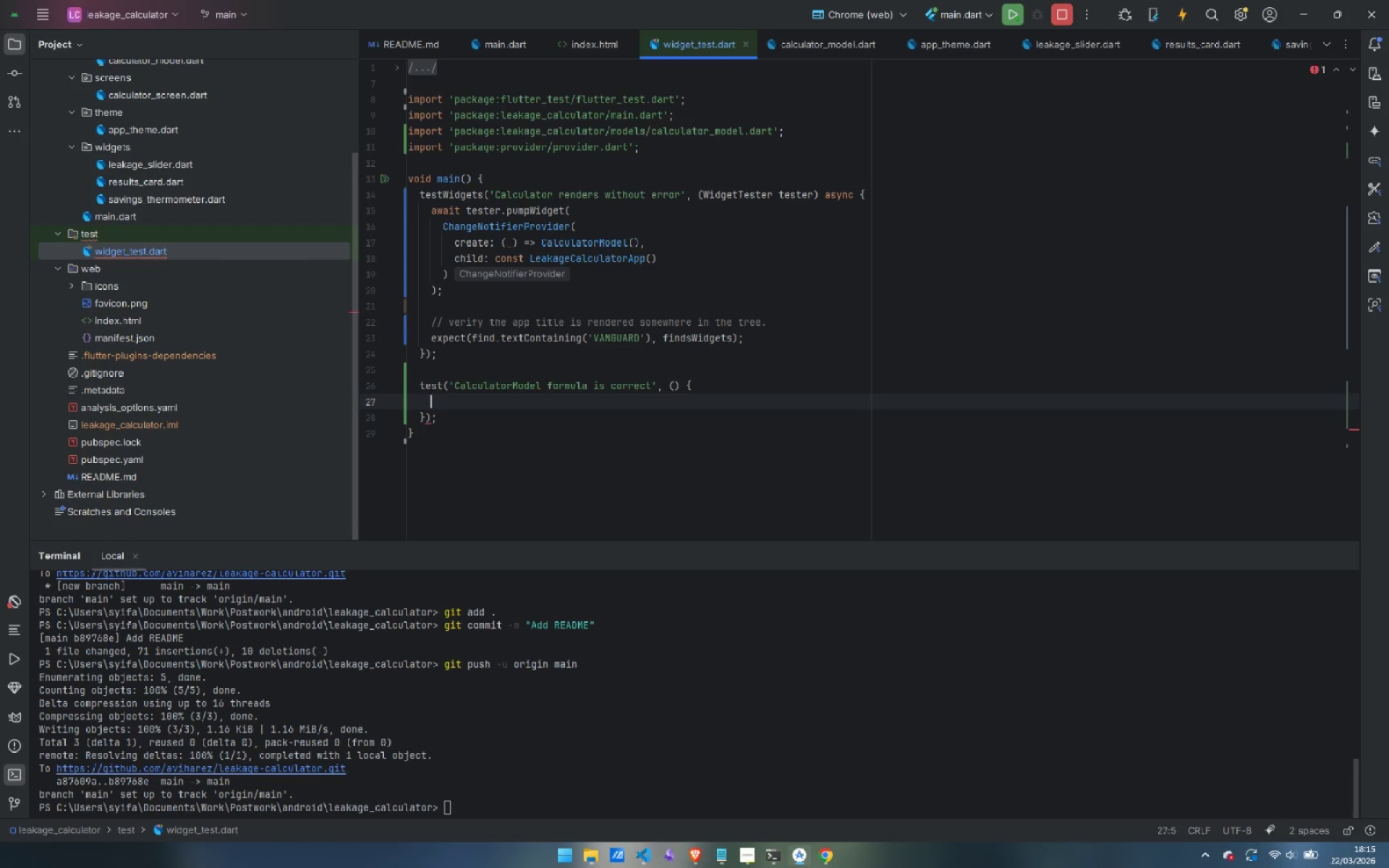 
key(Tab)
key(Backspace)
type(final model = CalculatorModel)
 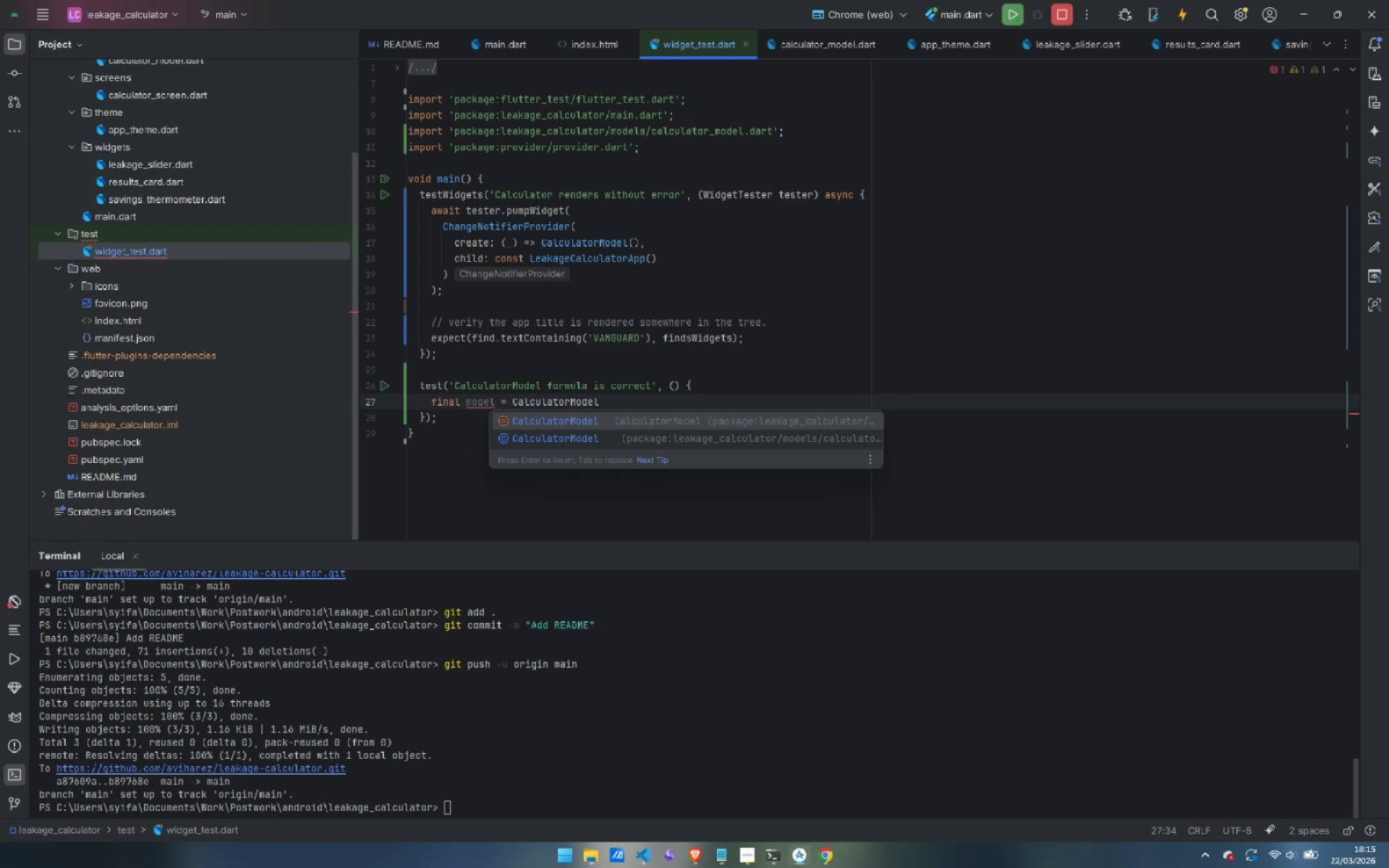 
key(ArrowDown)
 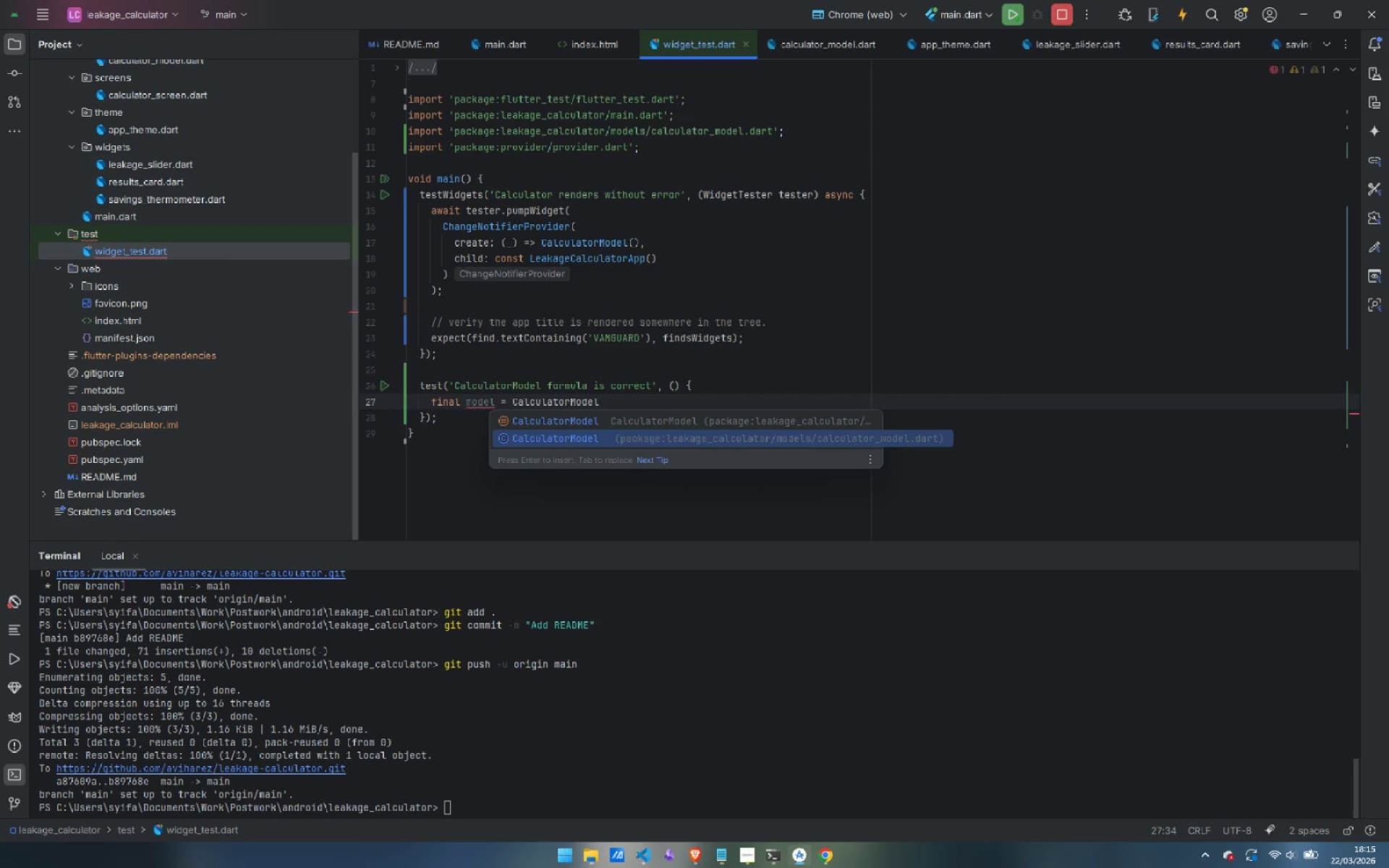 
key(Enter)
 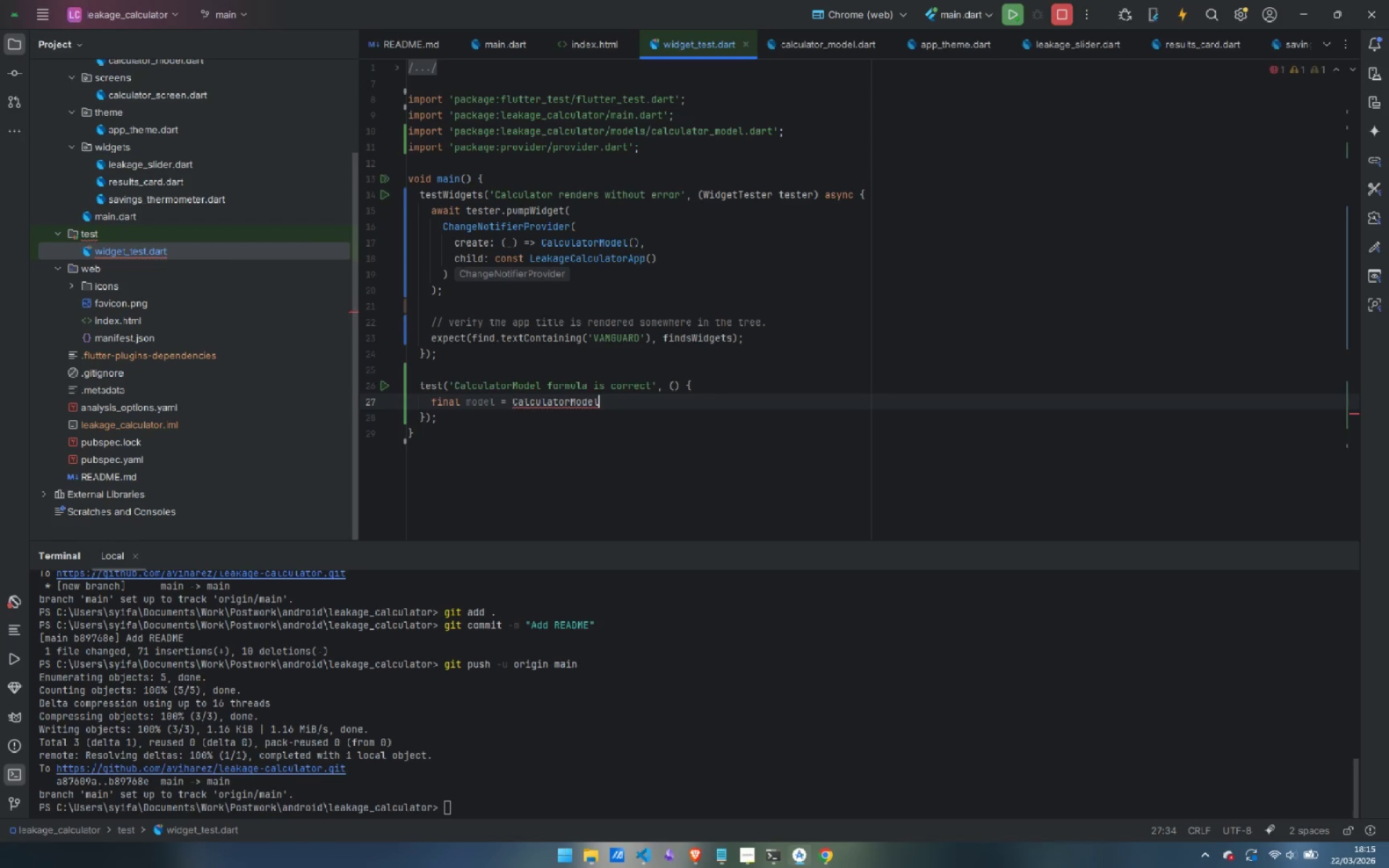 
type(();)
 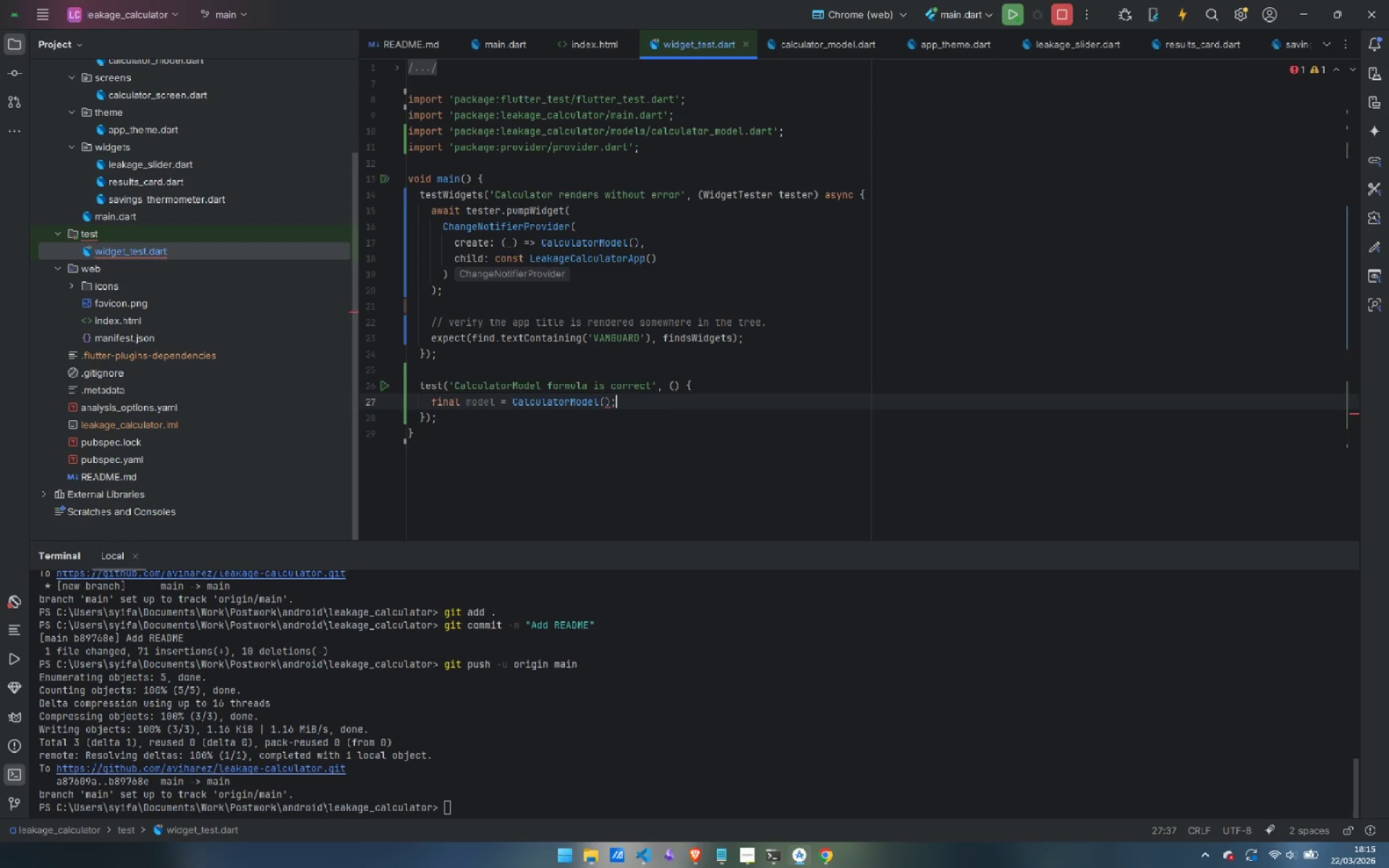 
key(Enter)
 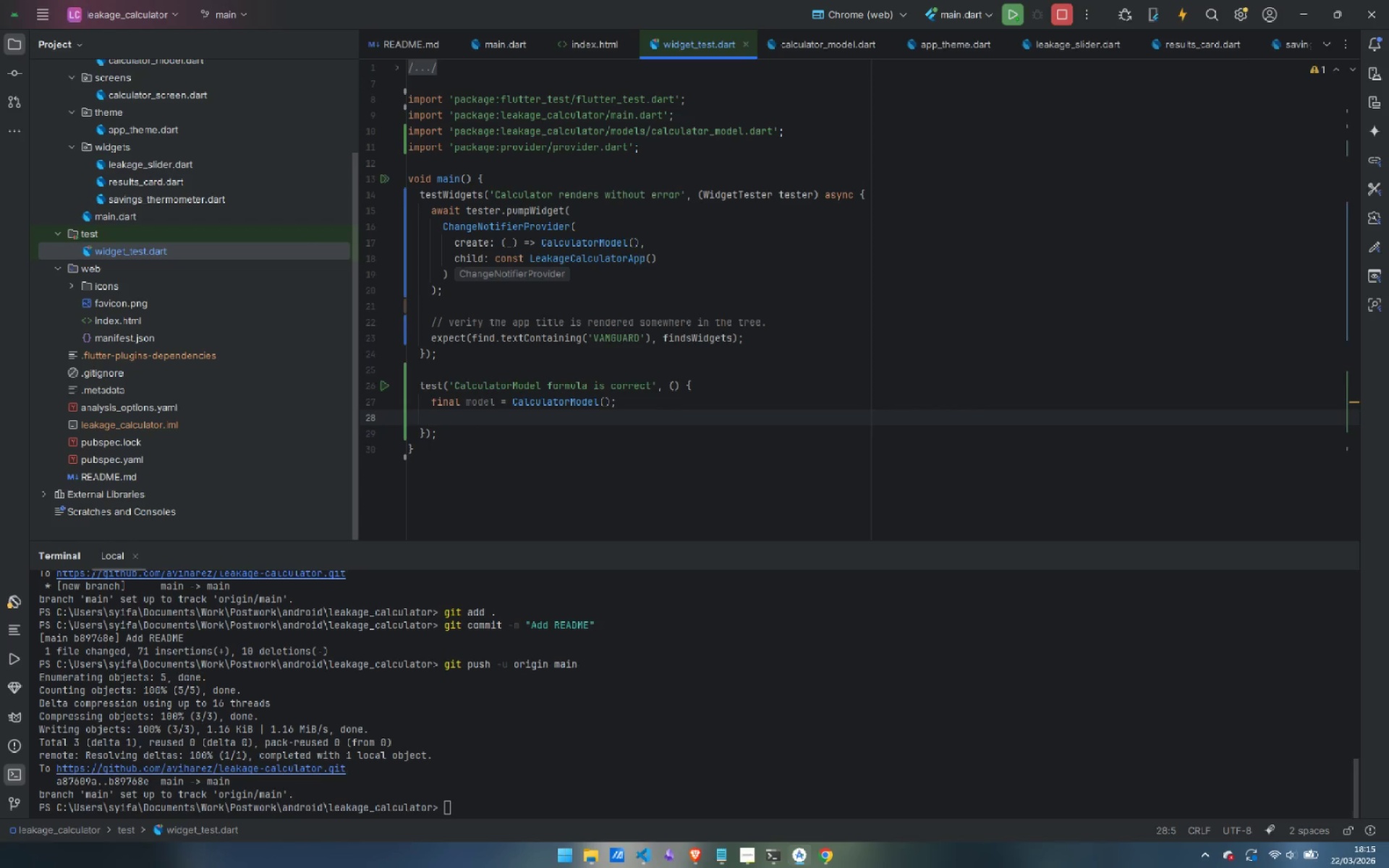 
key(Enter)
 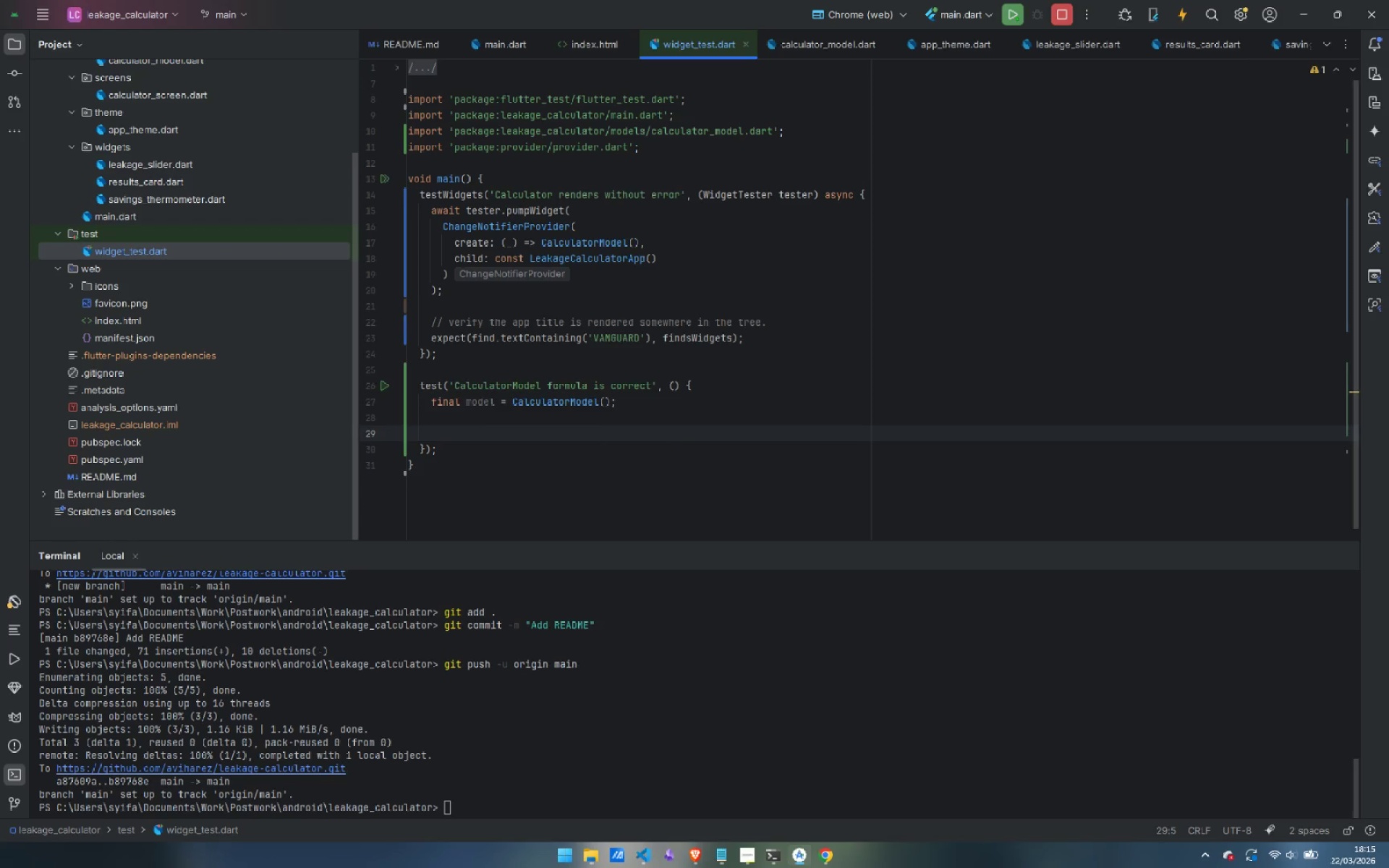 
key(Control+Backspace)
 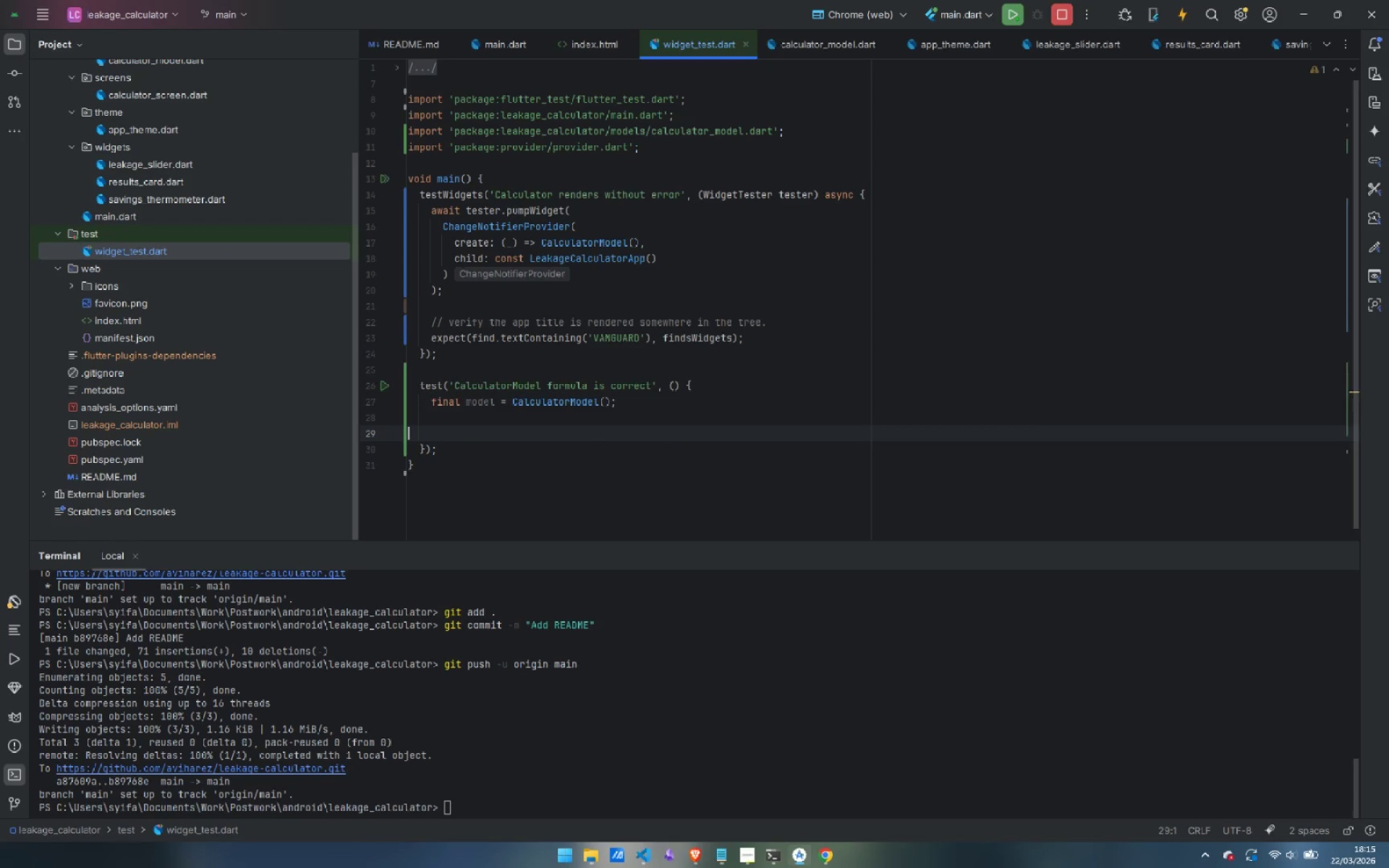 
key(Backspace)
type(// deful)
key(Backspace)
key(Backspace)
type(ault: 50 staff * $75/h * 10h * 52 weeks = 1,950,000)
 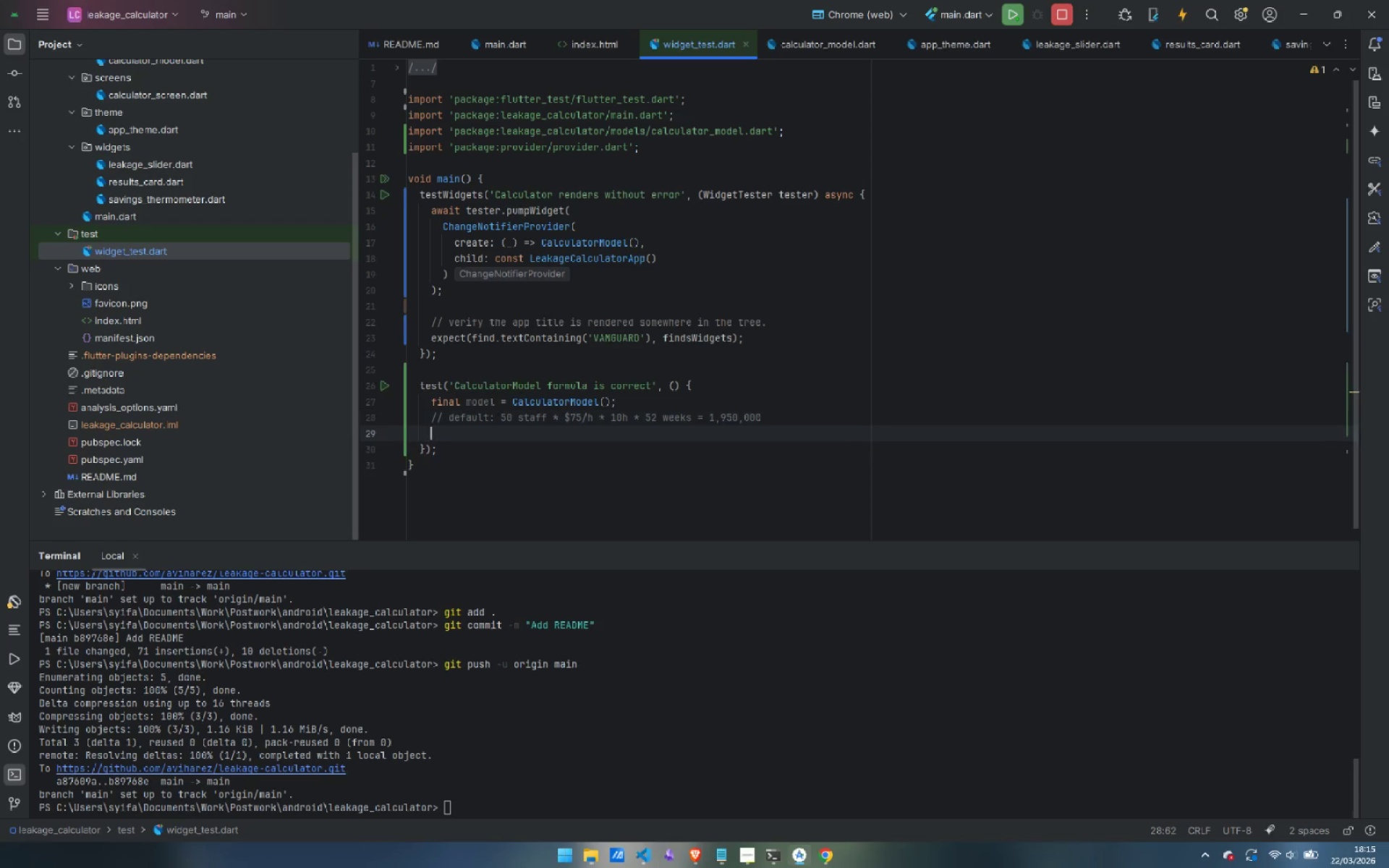 
 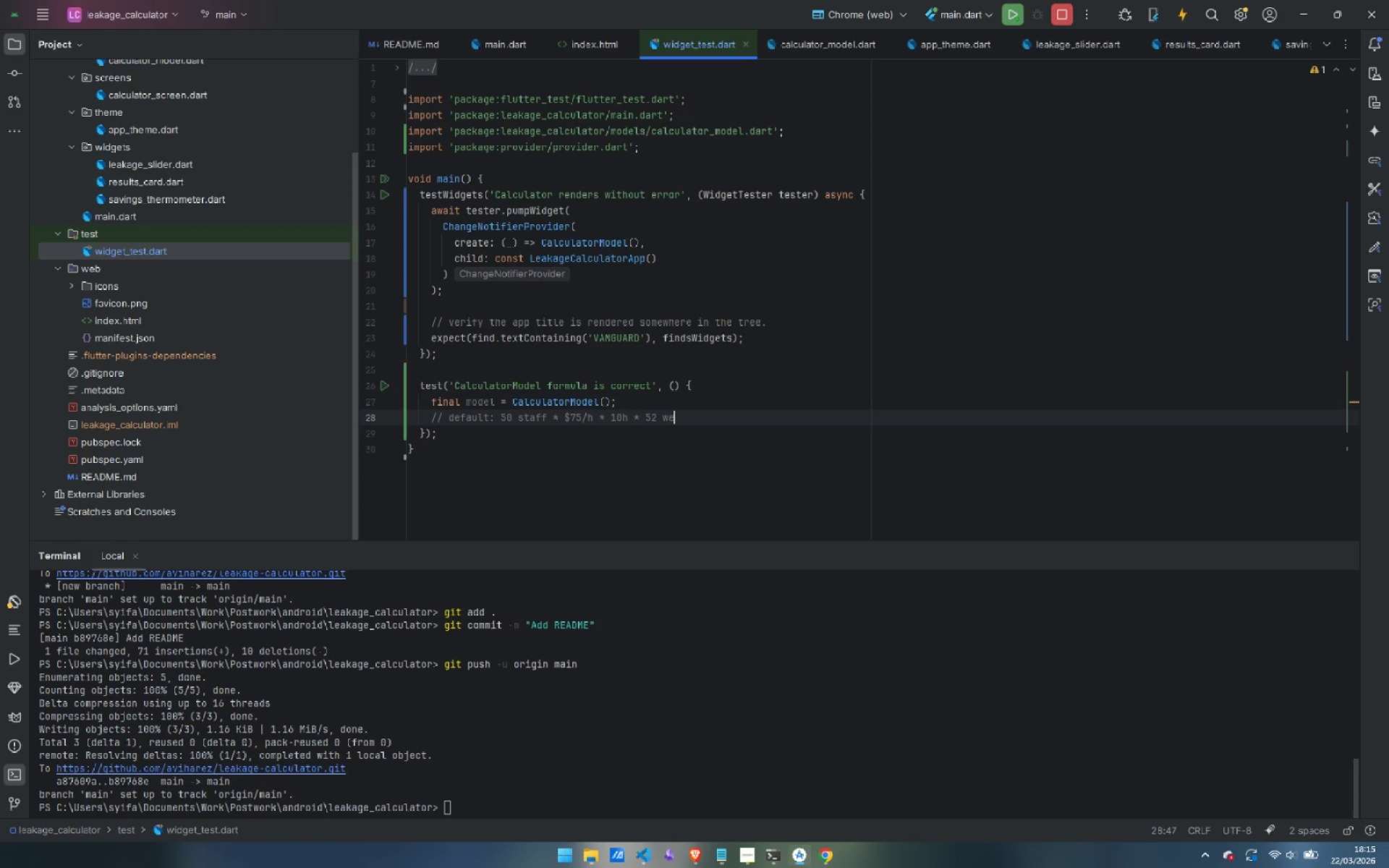 
key(Enter)
 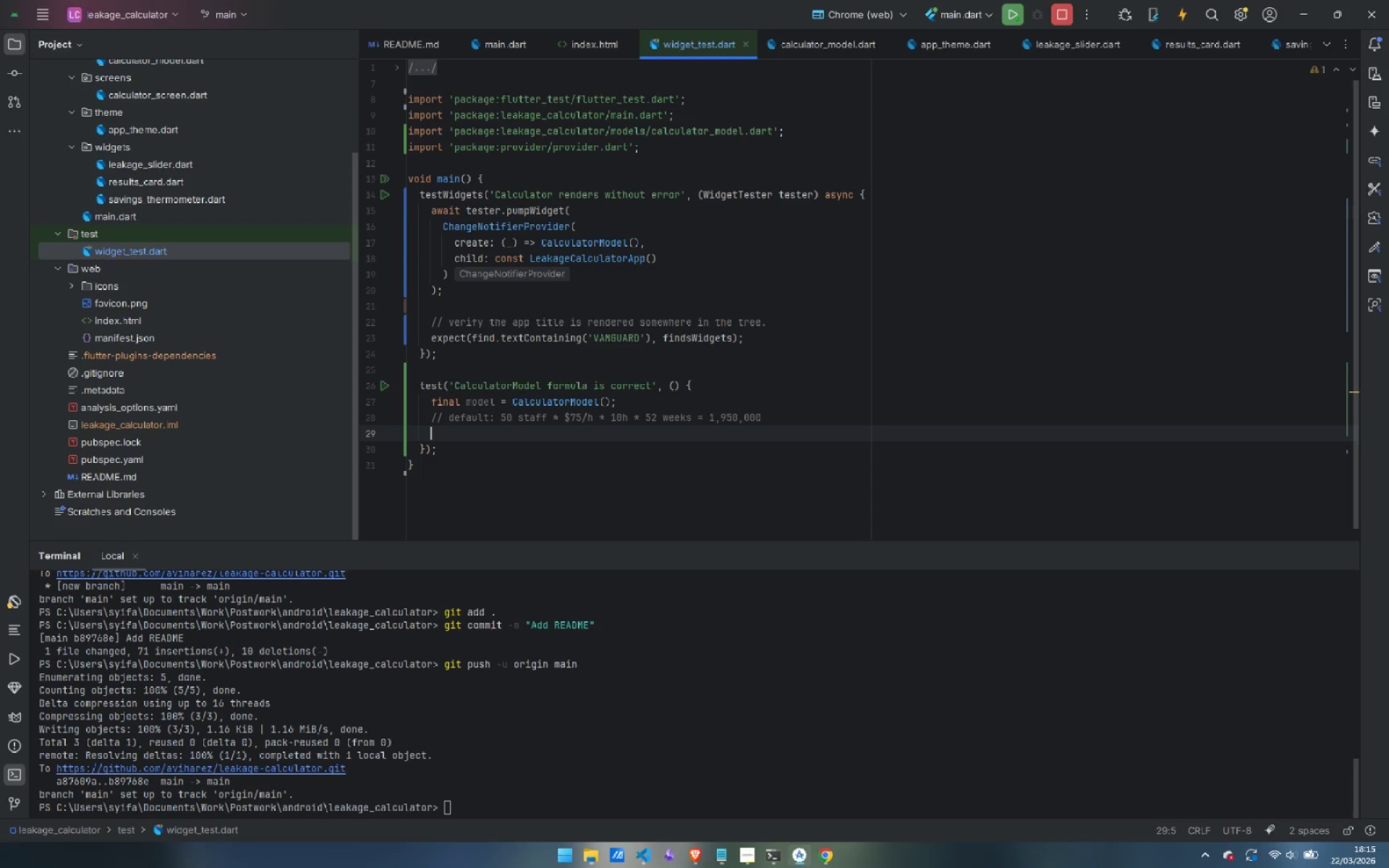 
type(expect(model.annual)
 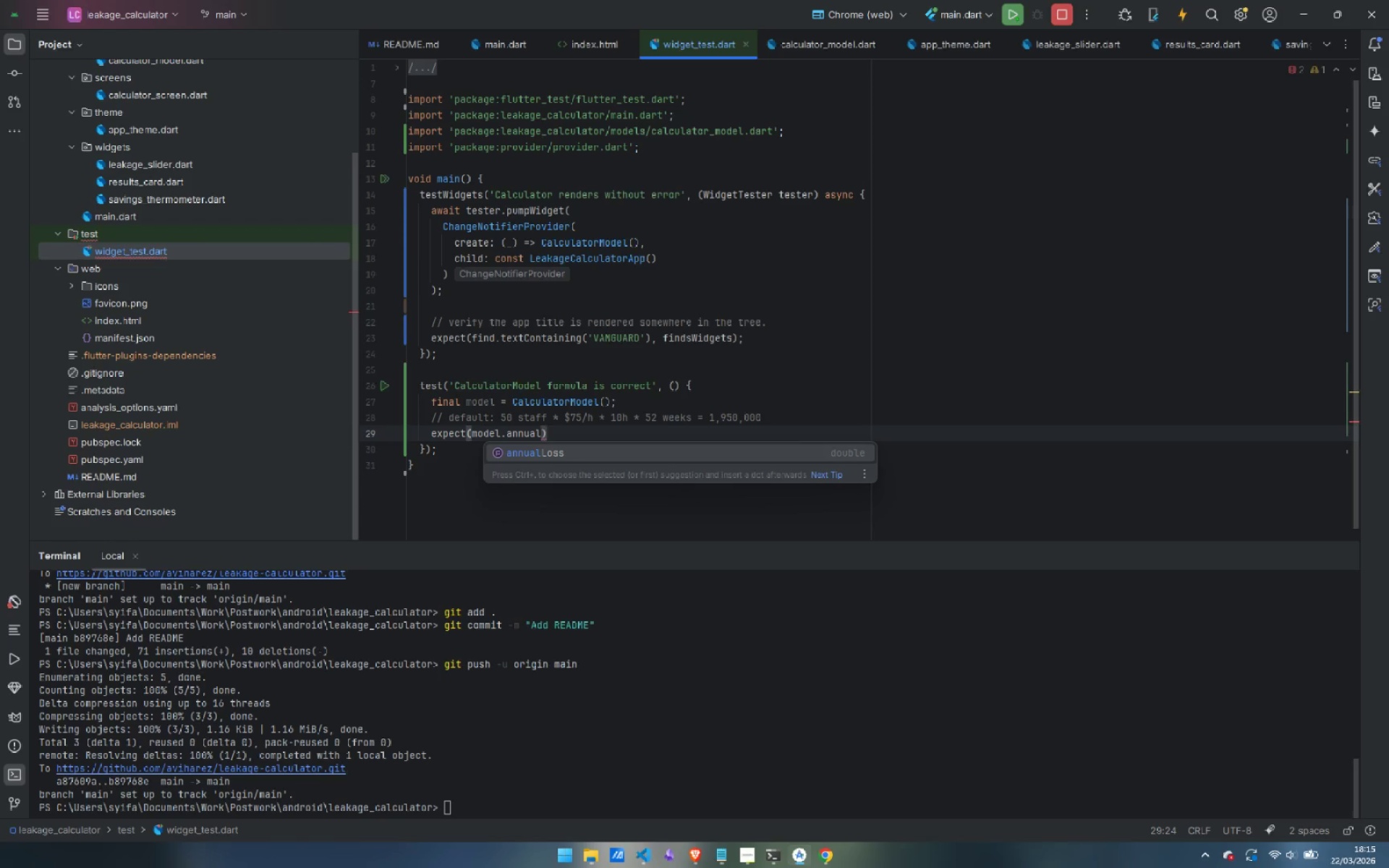 
key(Enter)
 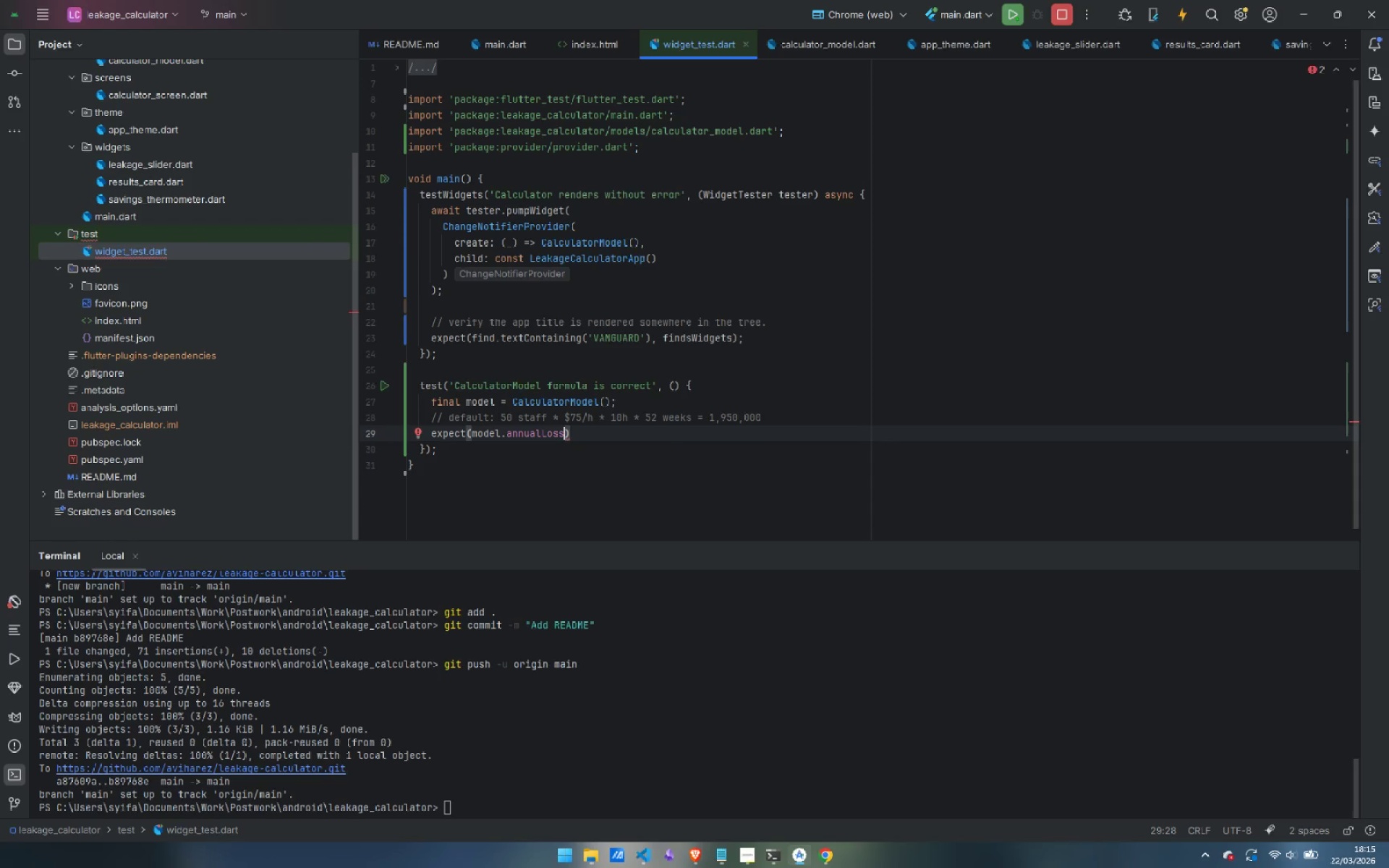 
type(, equ)
 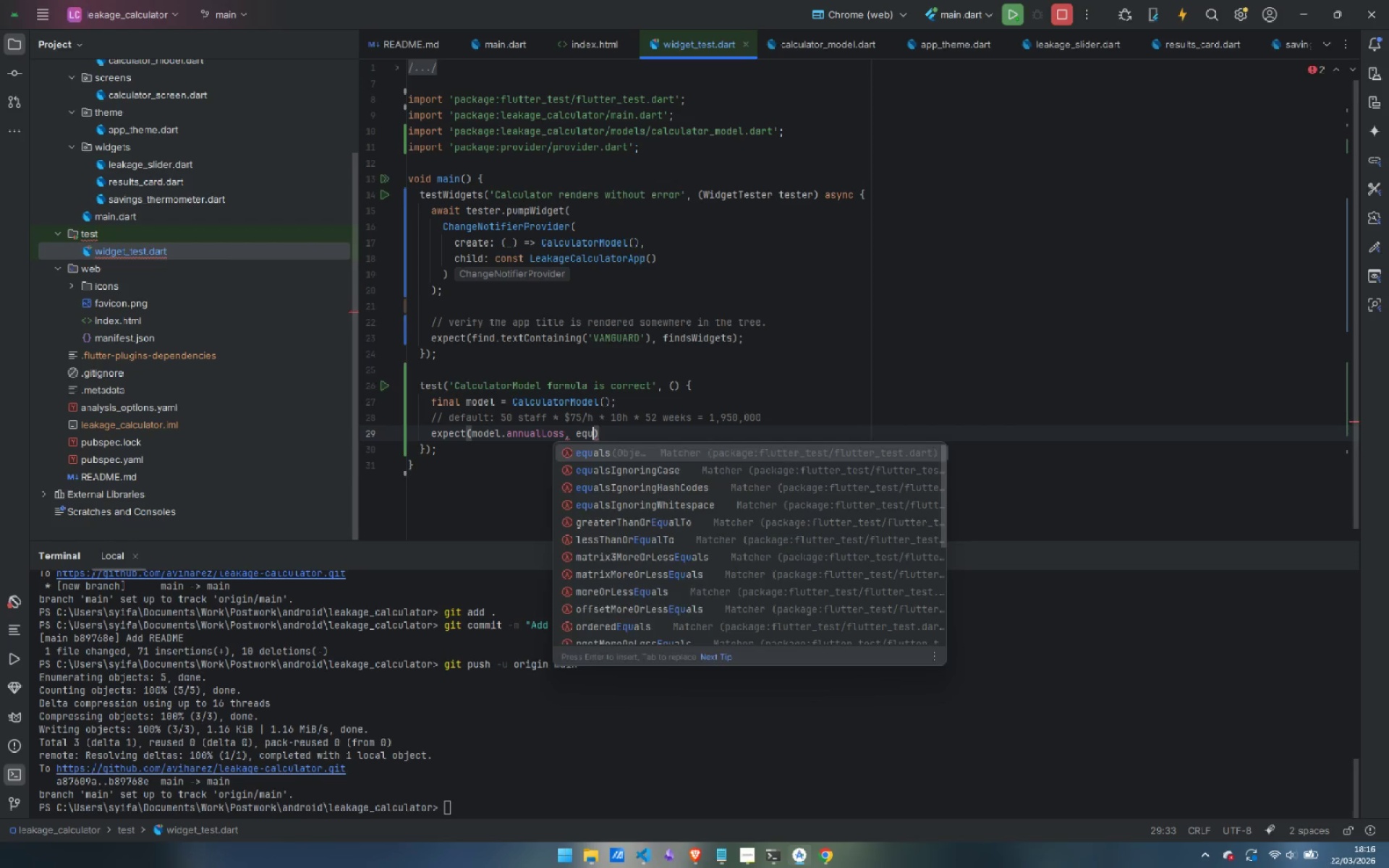 
key(Enter)
 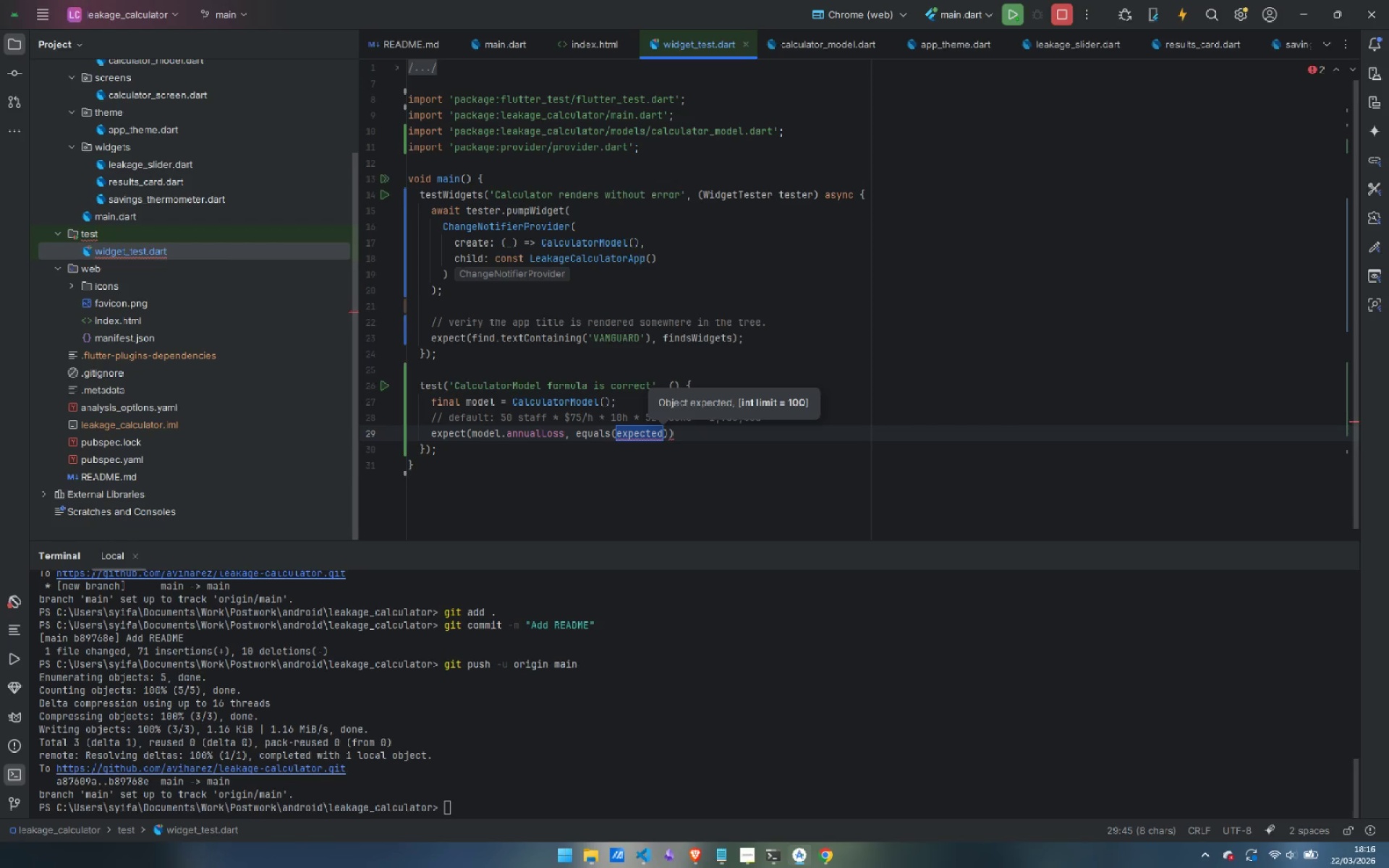 
type(50 * 75 * 10 * 52)
 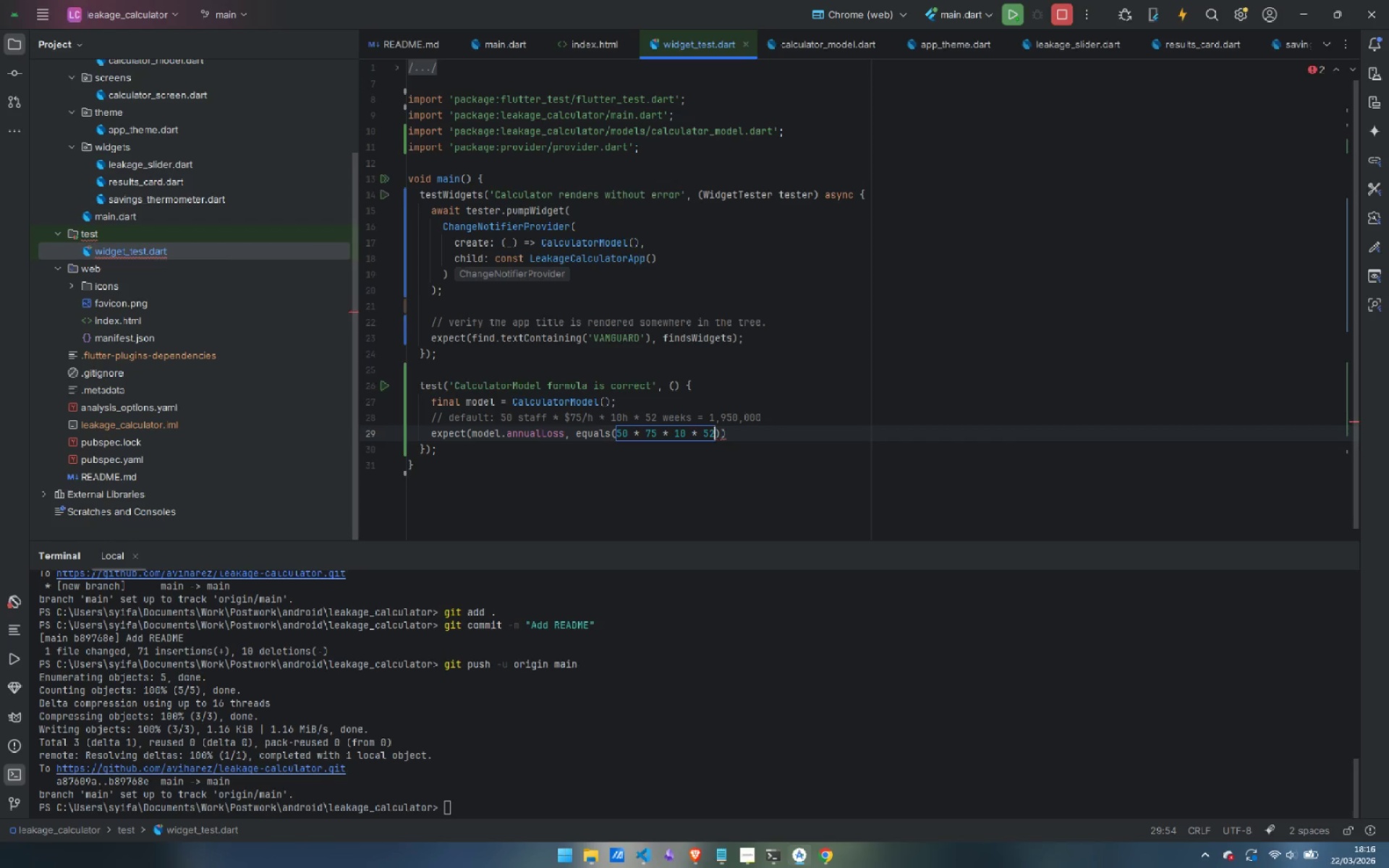 
key(ArrowRight)
 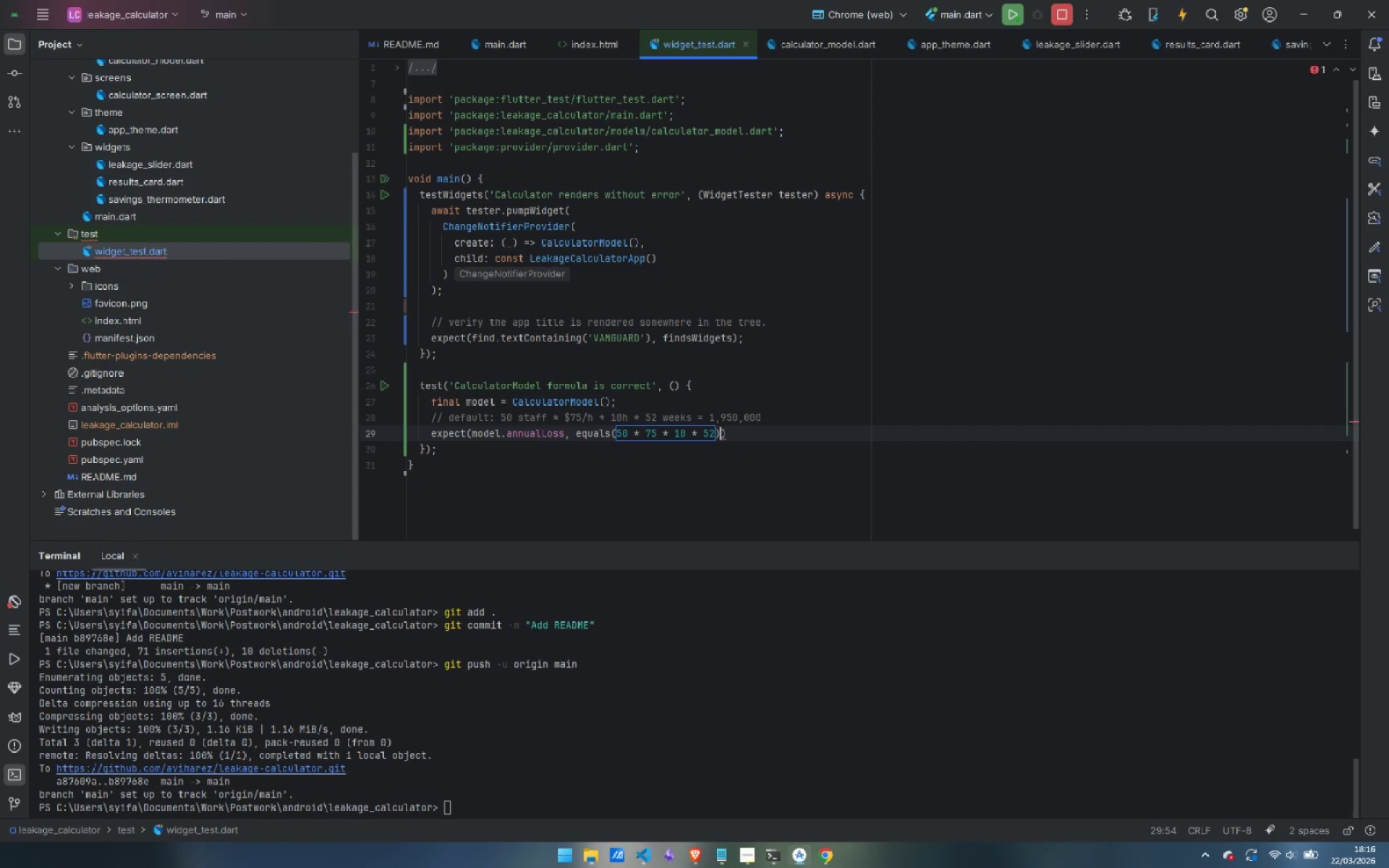 
key(ArrowRight)
 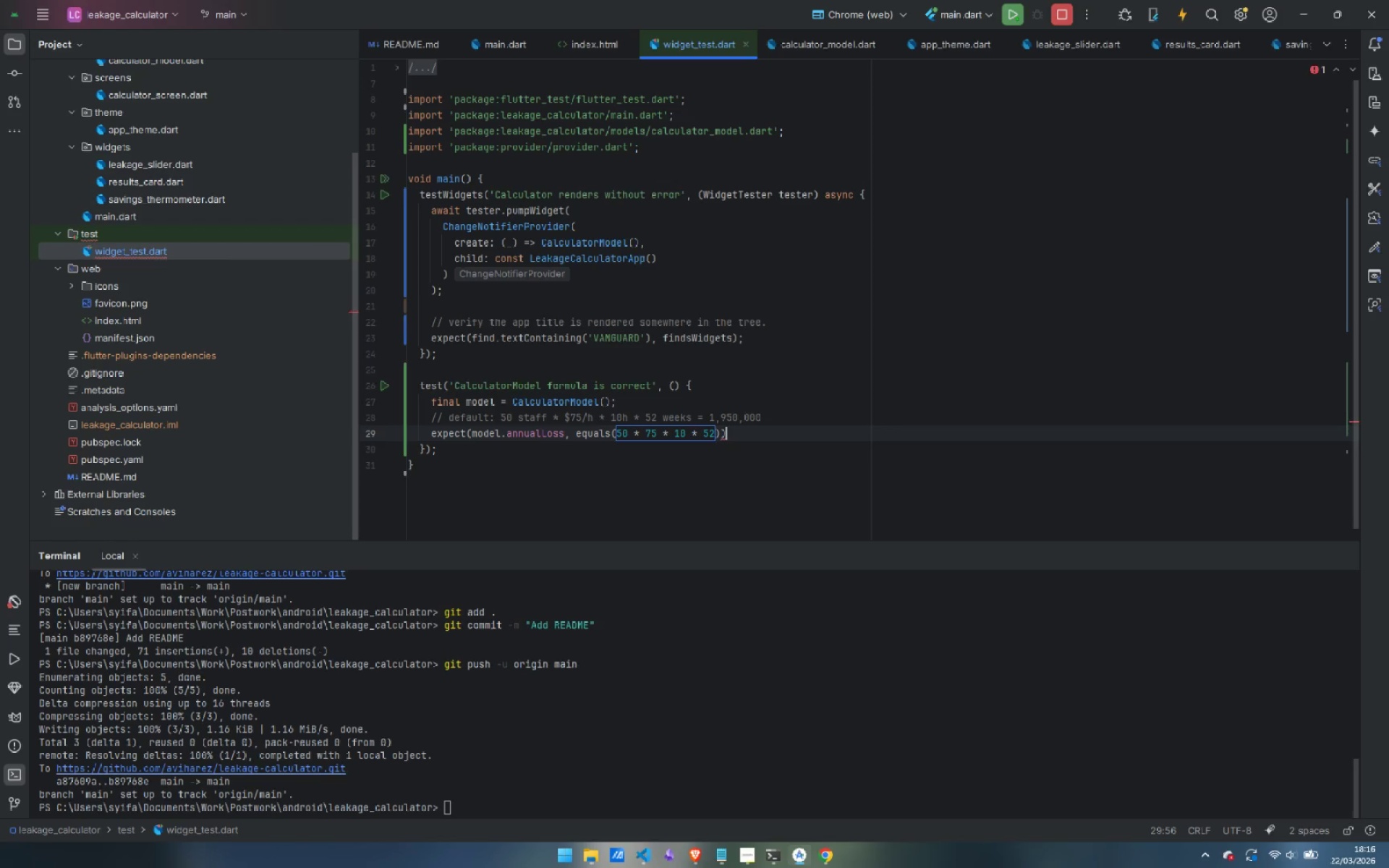 
key(Semicolon)
 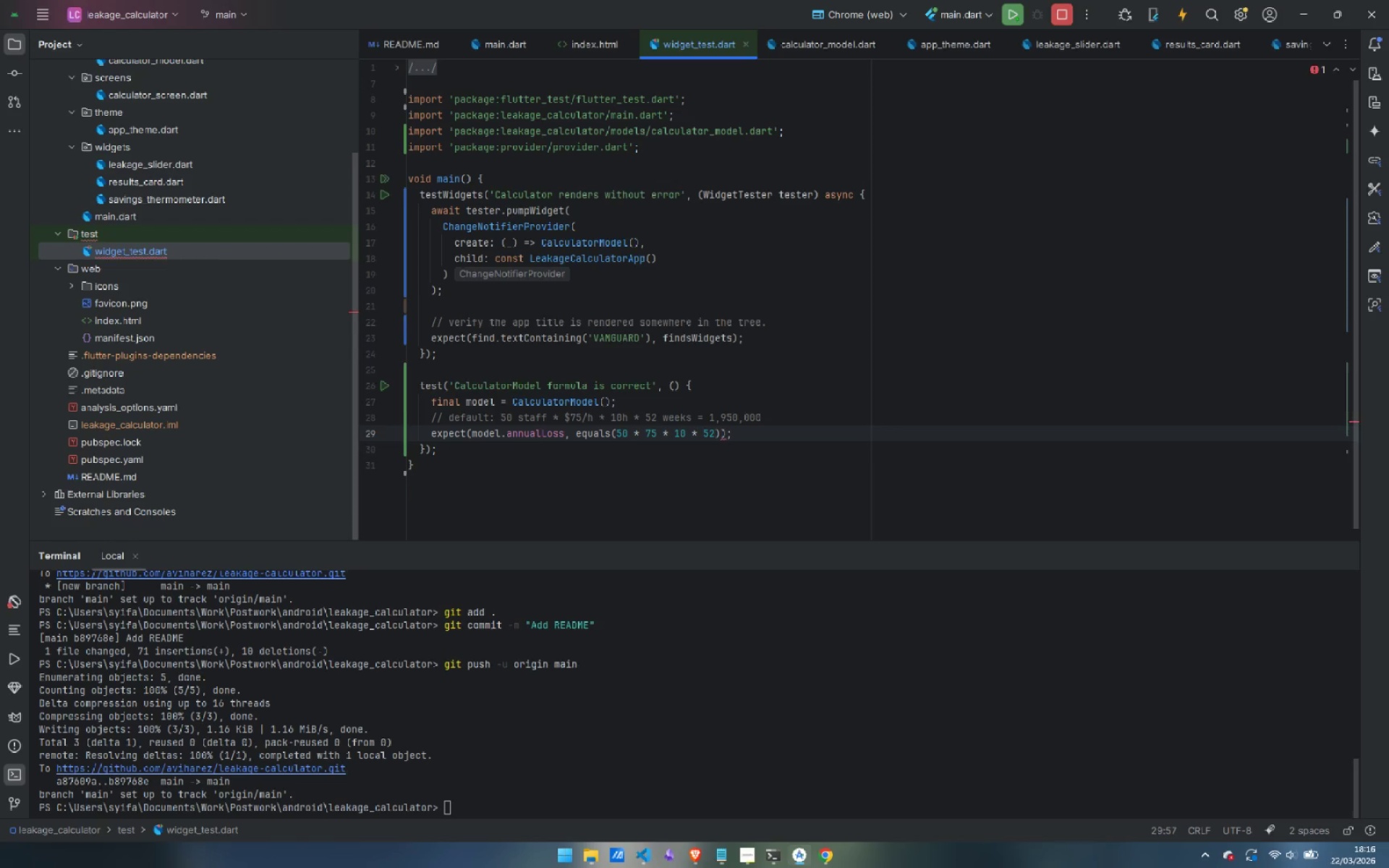 
key(Enter)
 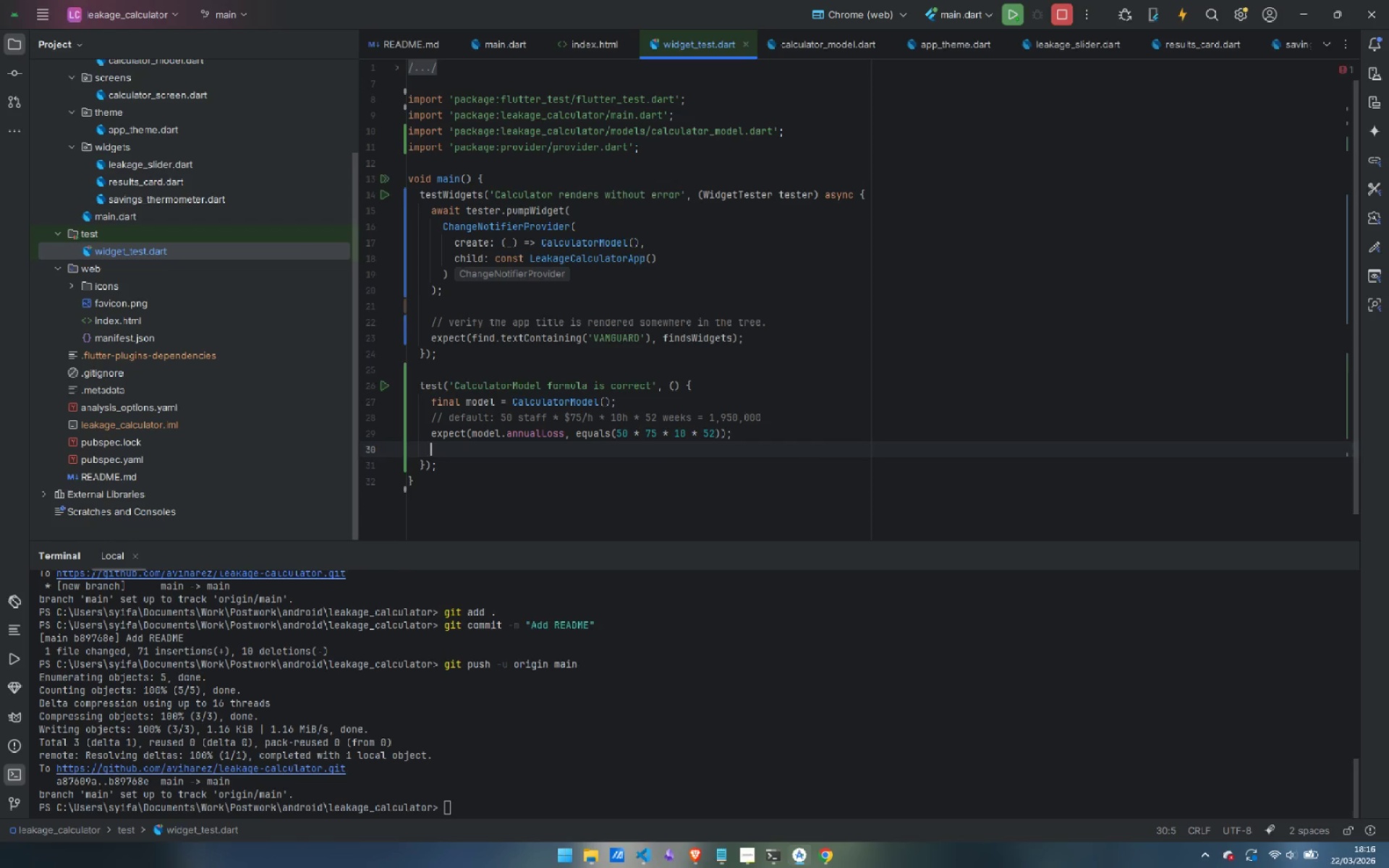 
type(expect model.potential)
 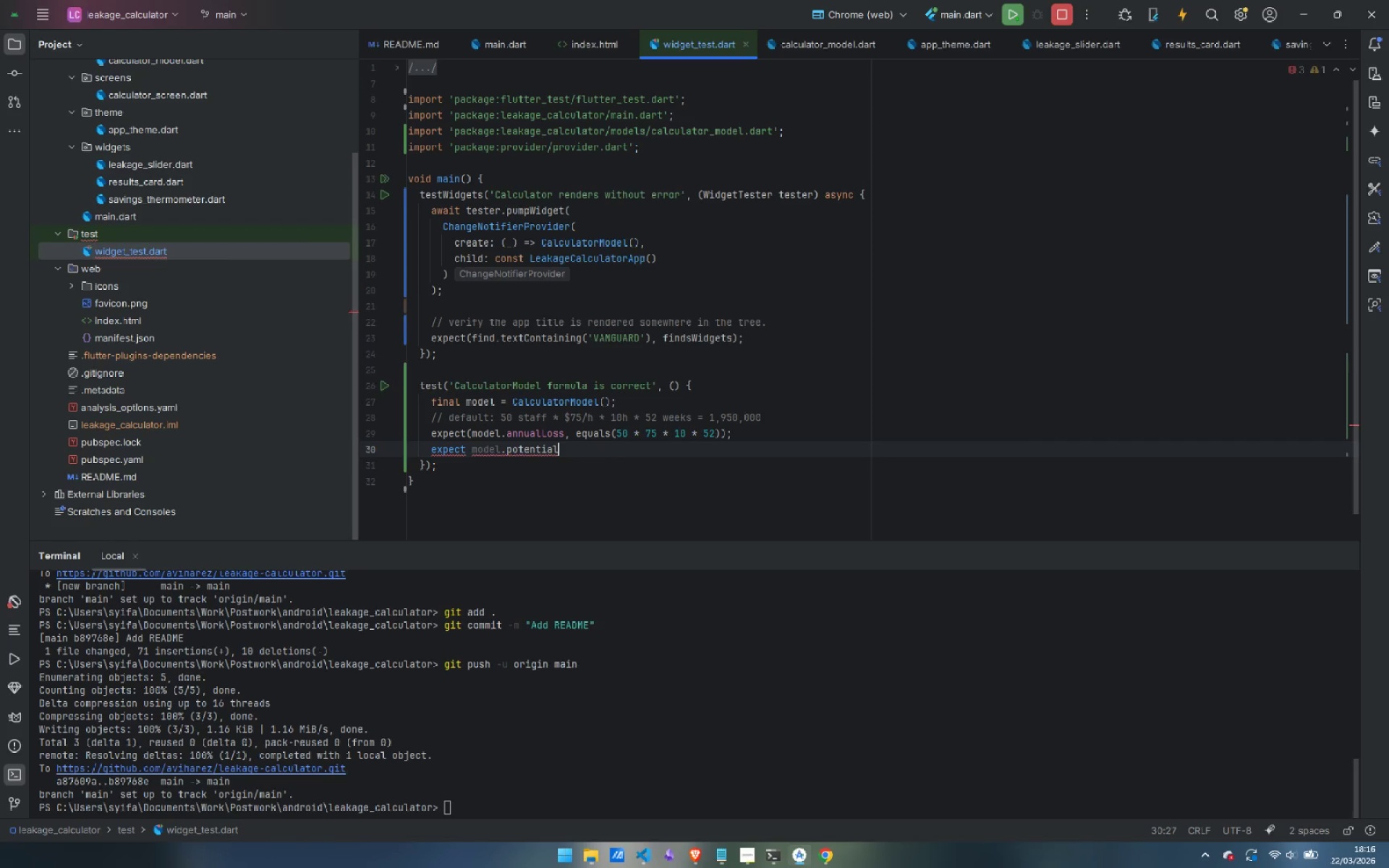 
key(Control+Shift+ArrowLeft)
 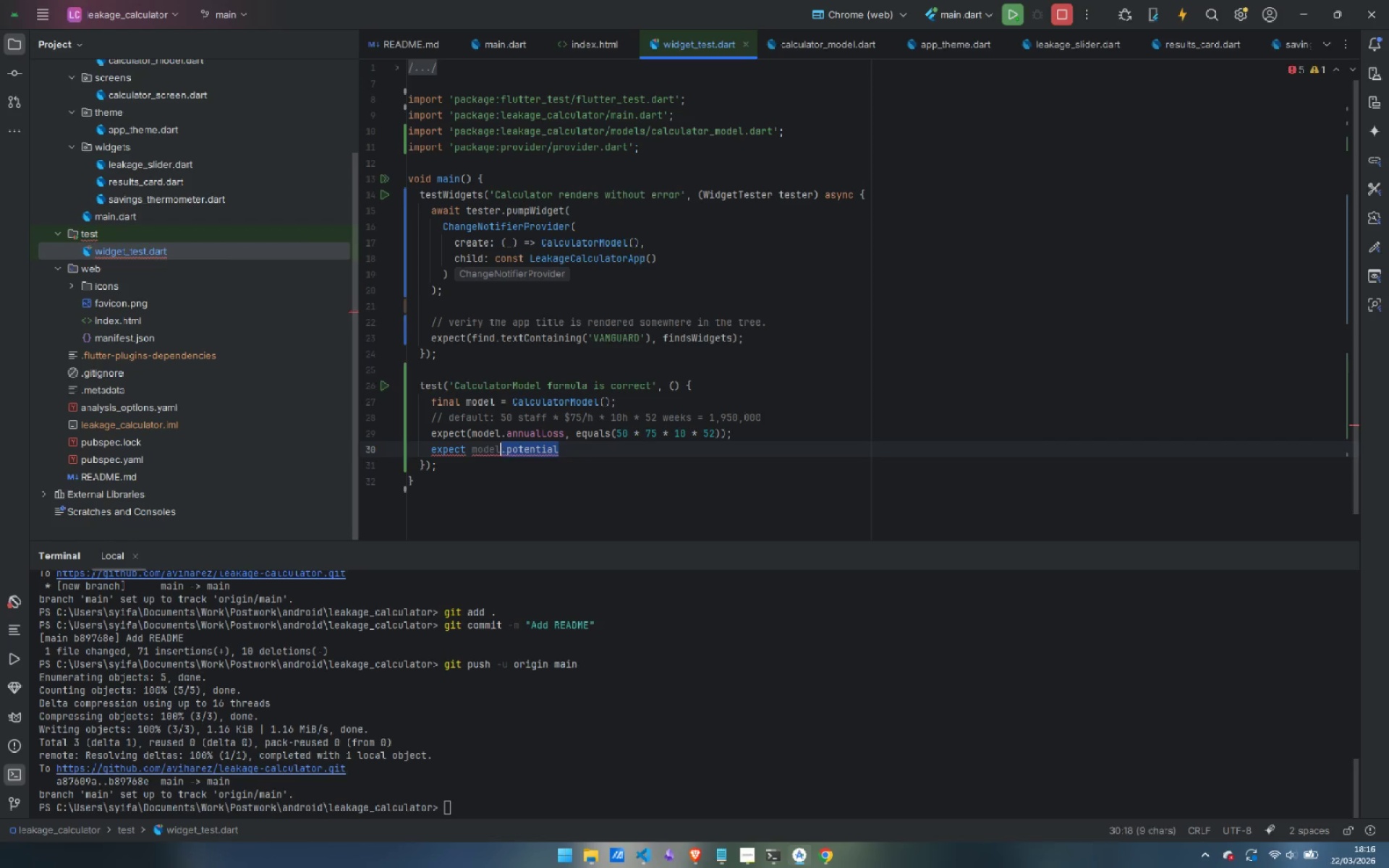 
key(Control+Shift+ArrowLeft)
 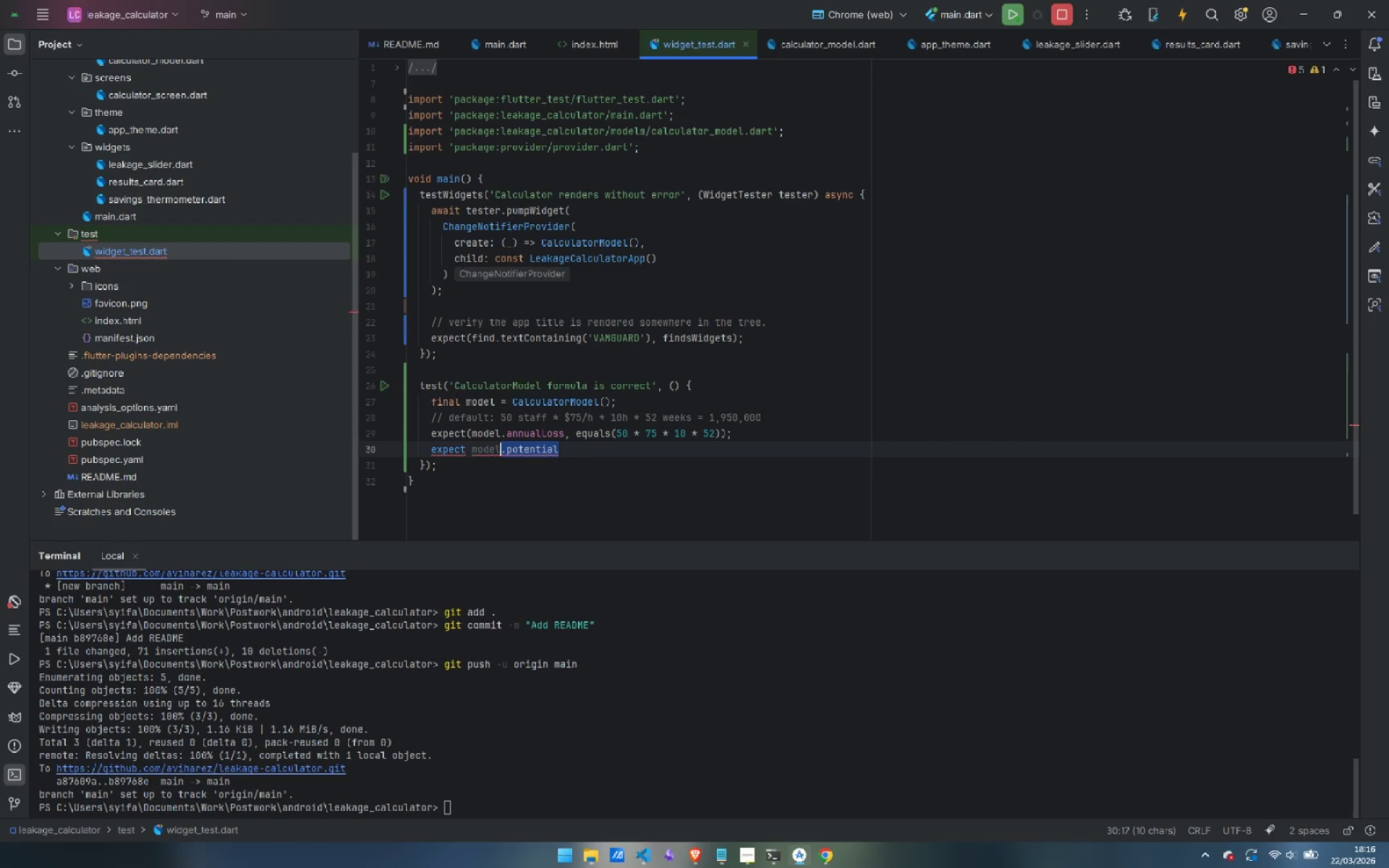 
key(Control+Shift+ArrowLeft)
 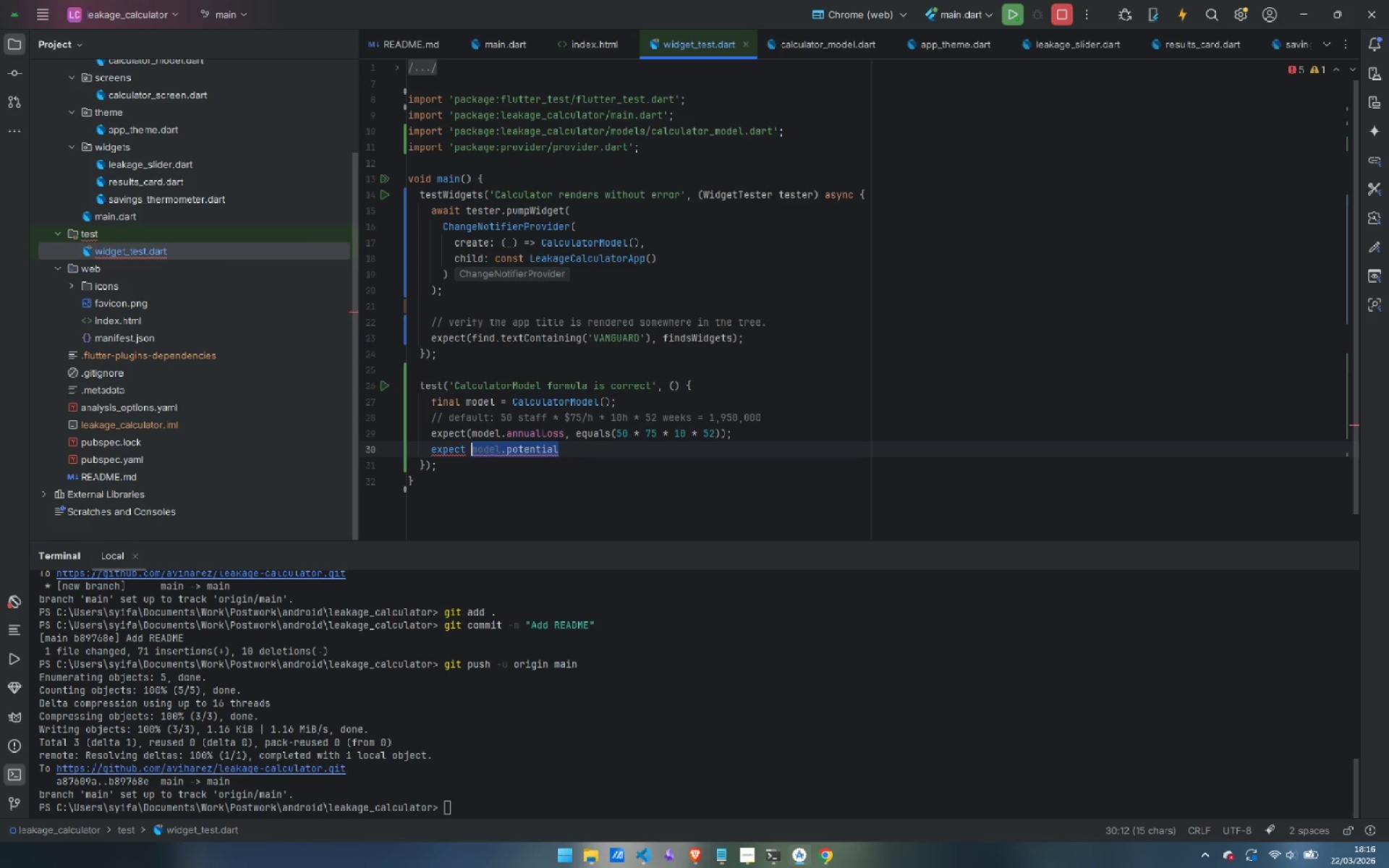 
key(Shift+9)
 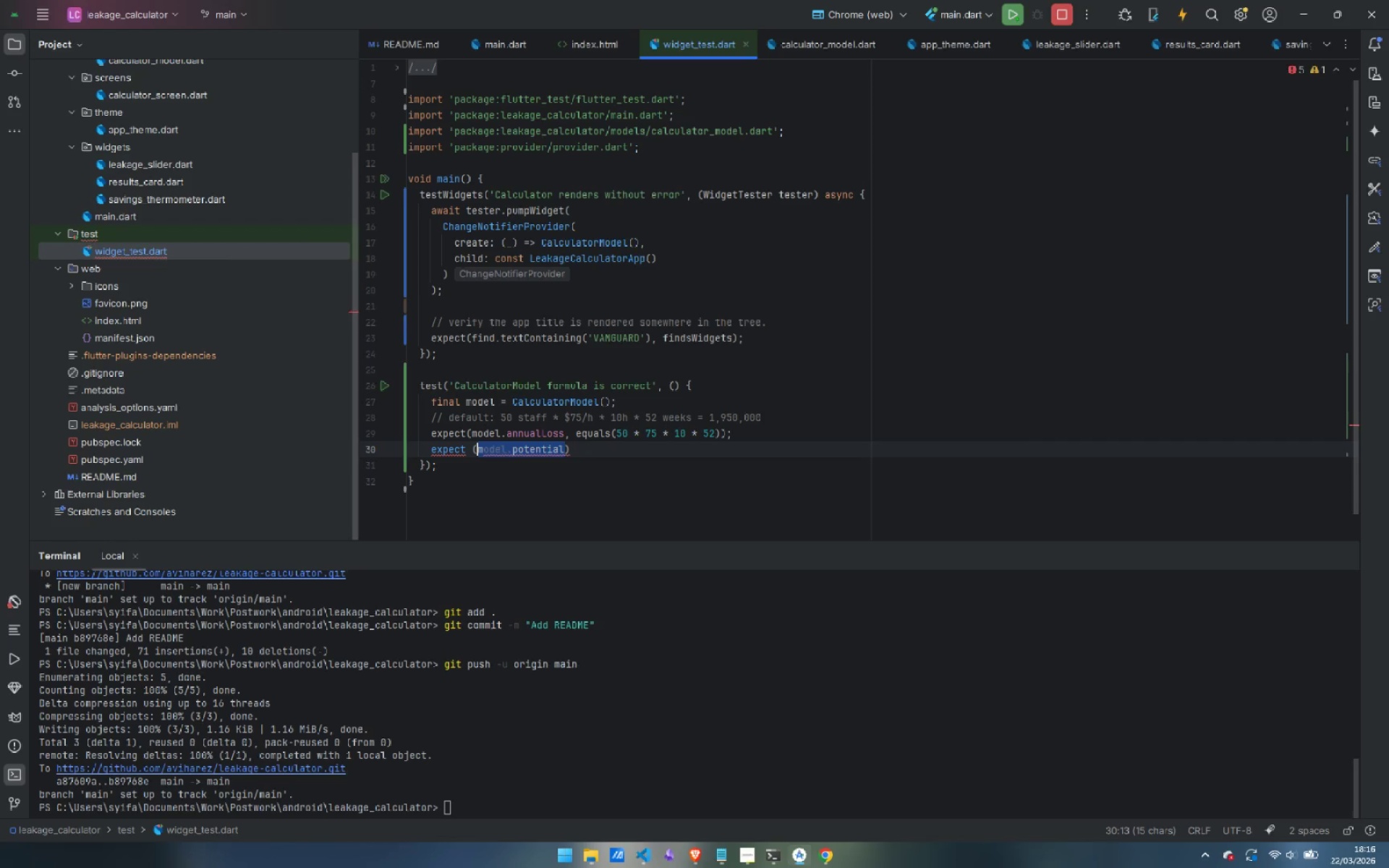 
key(ArrowLeft)
 